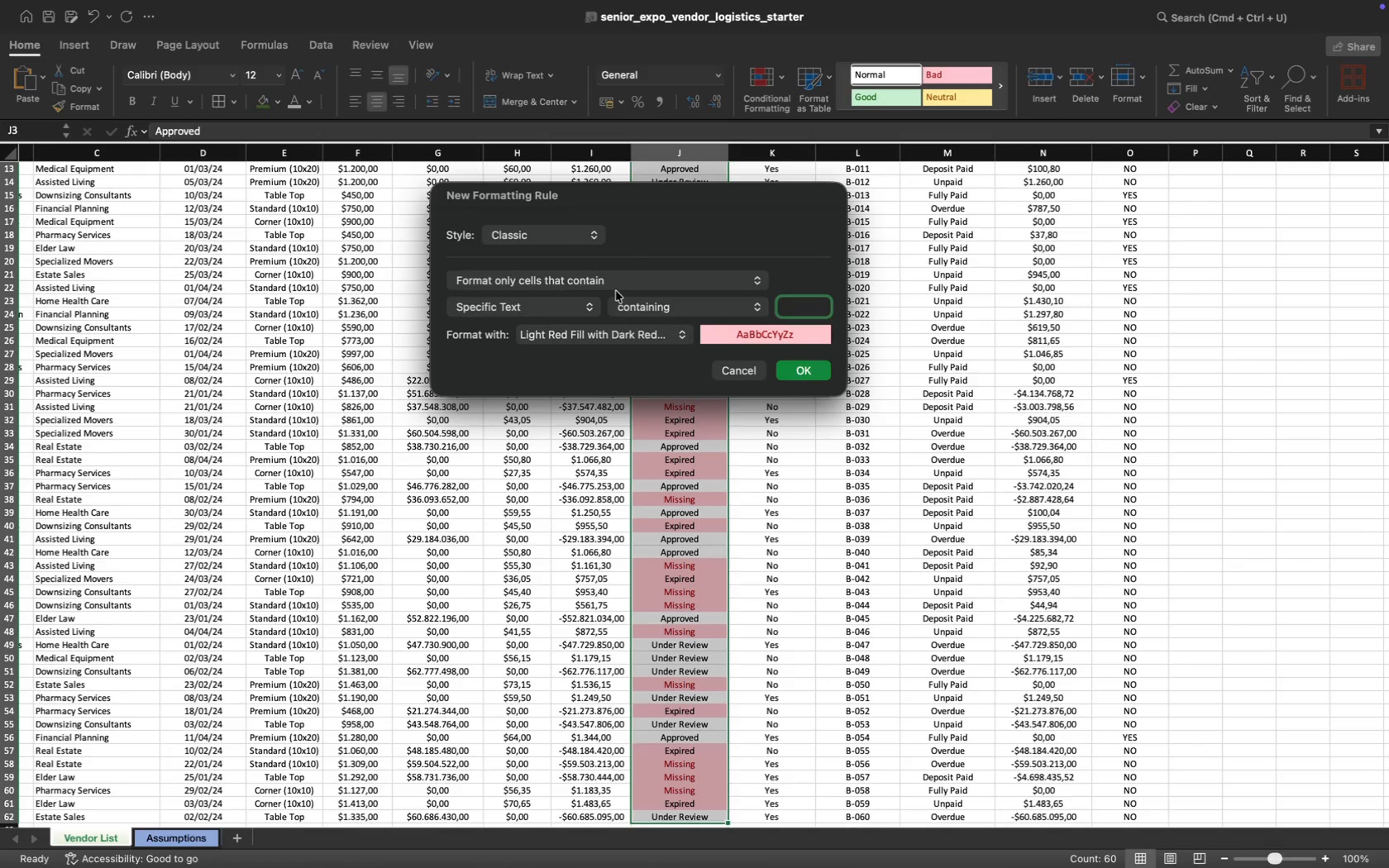 
wait(6.0)
 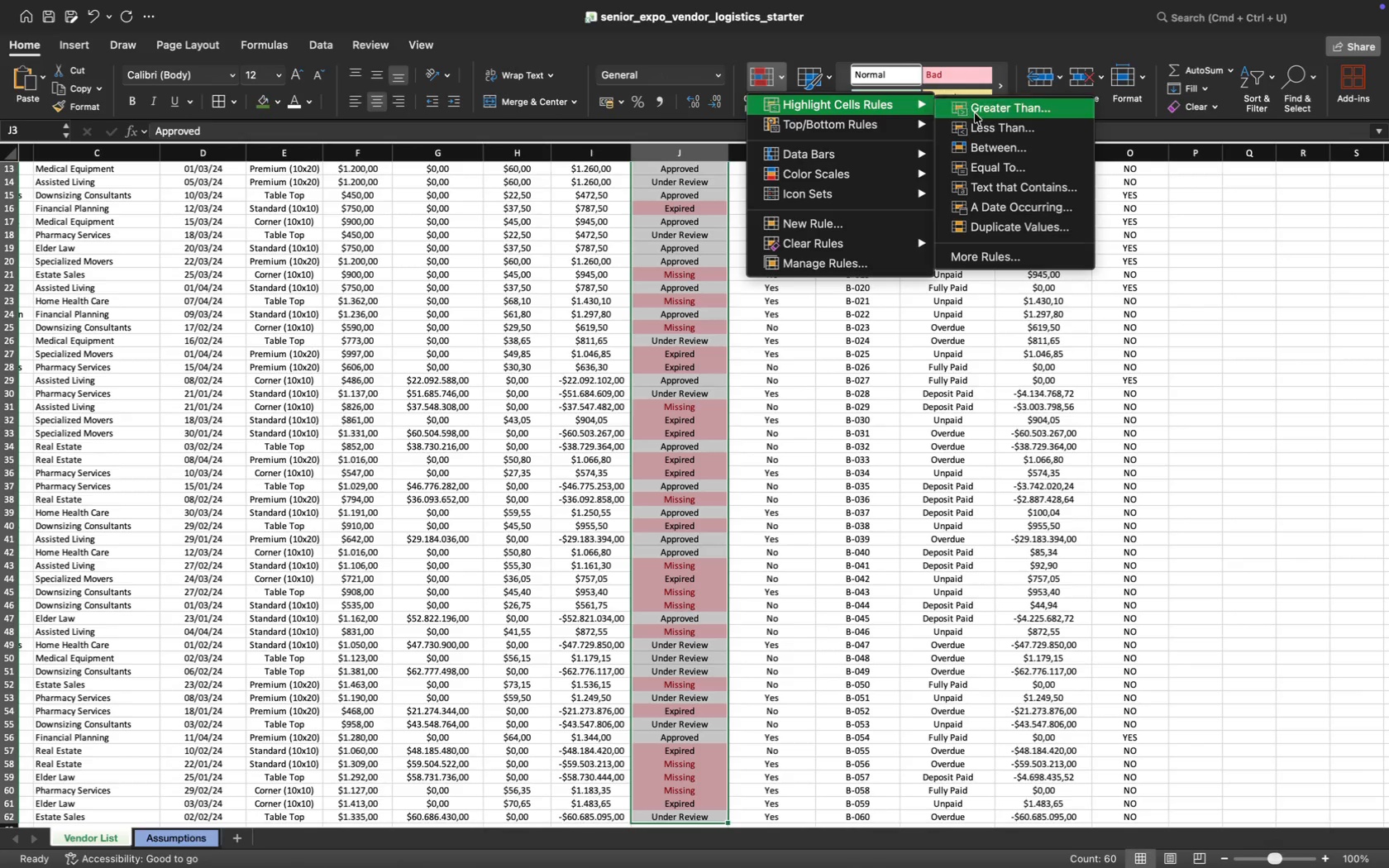 
left_click([672, 331])
 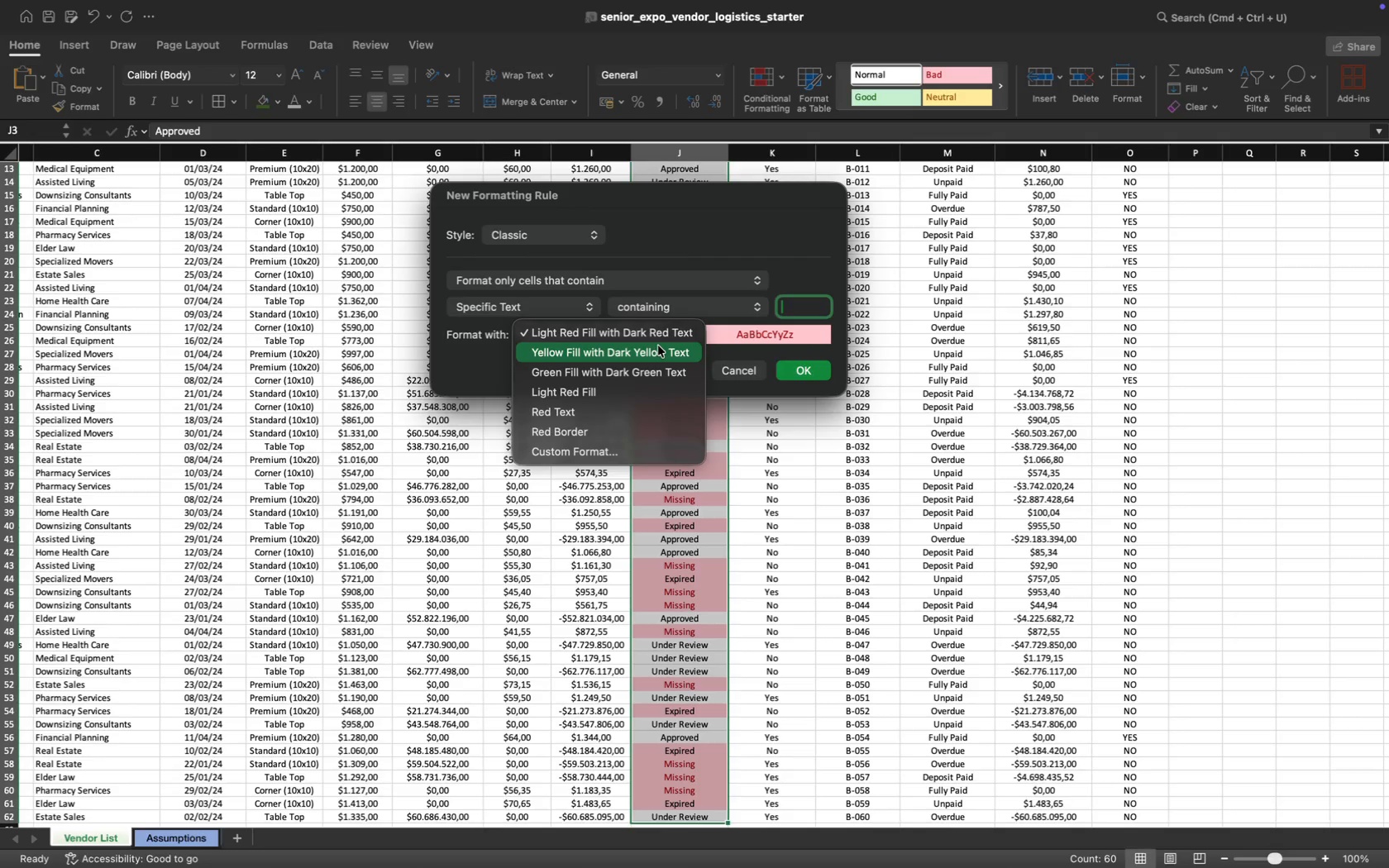 
left_click([658, 346])
 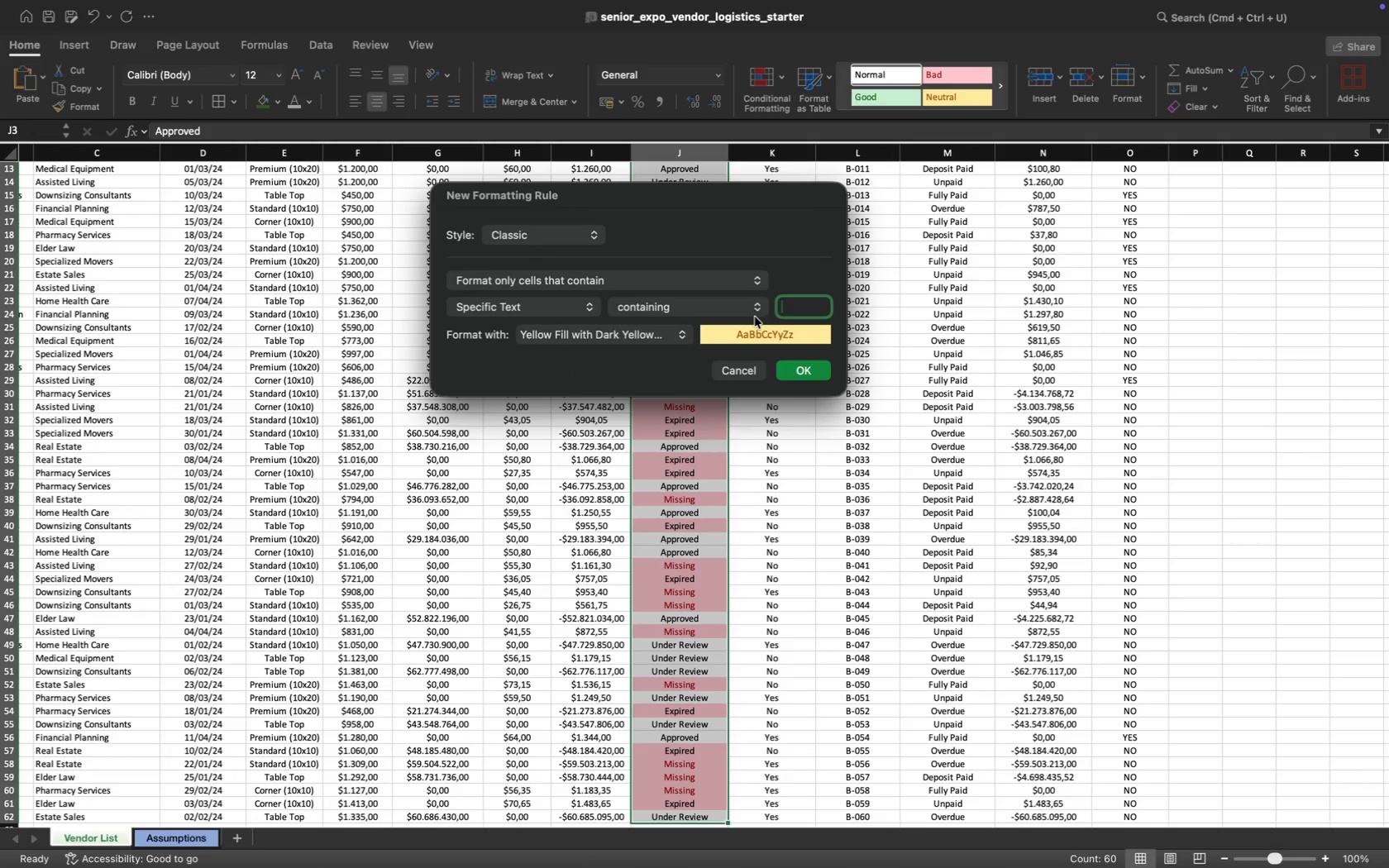 
type(Under Review)
 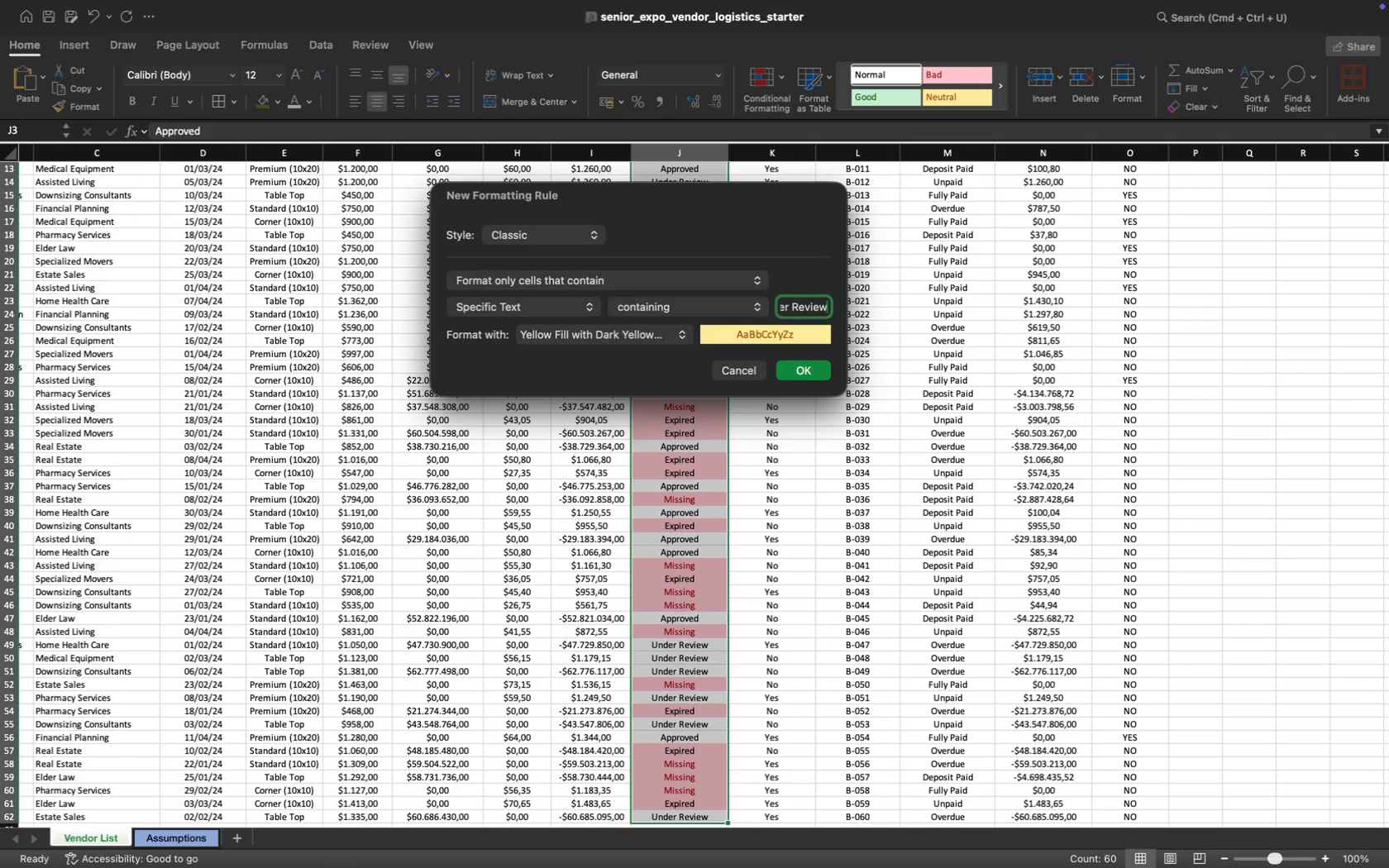 
key(Enter)
 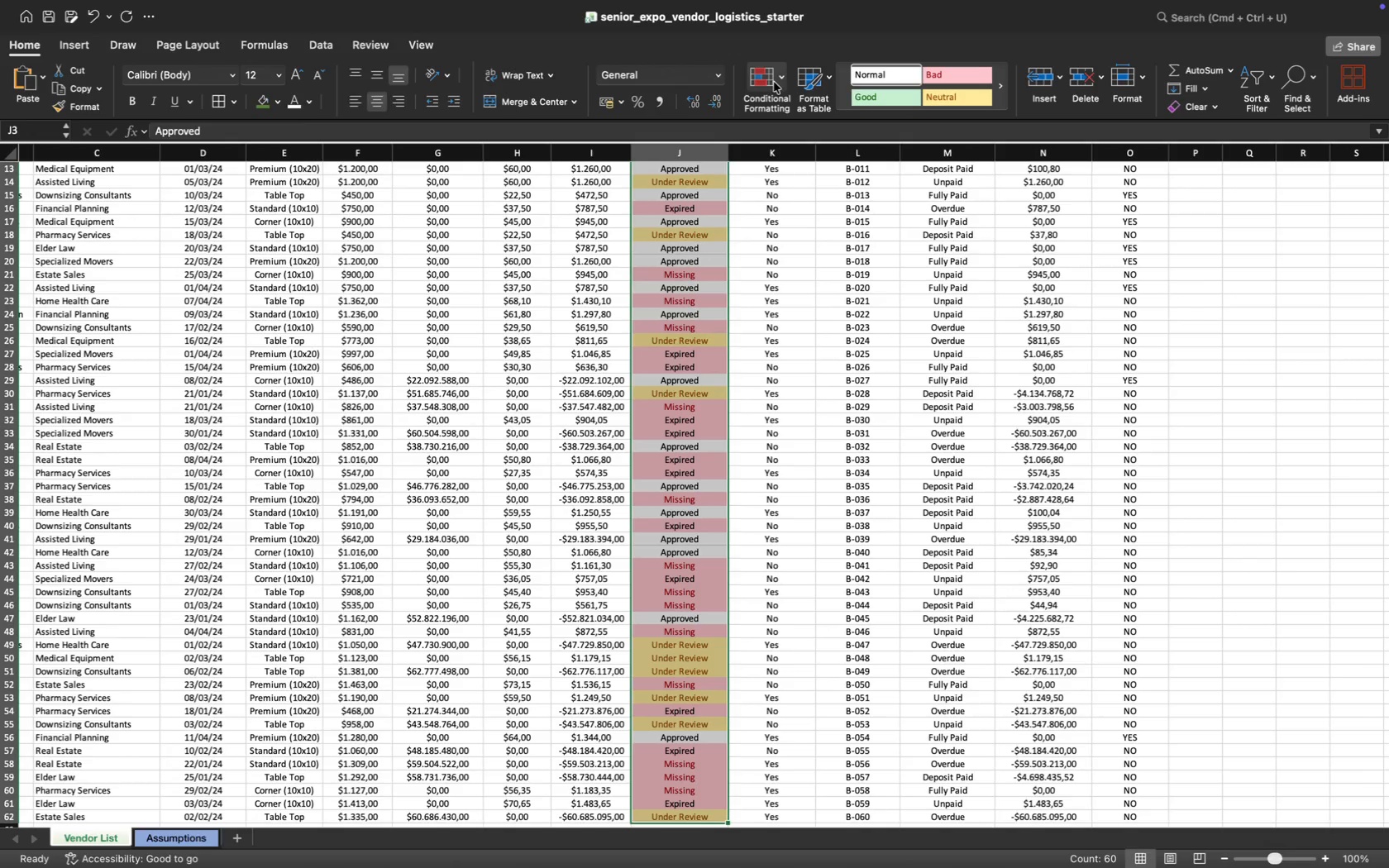 
left_click([779, 83])
 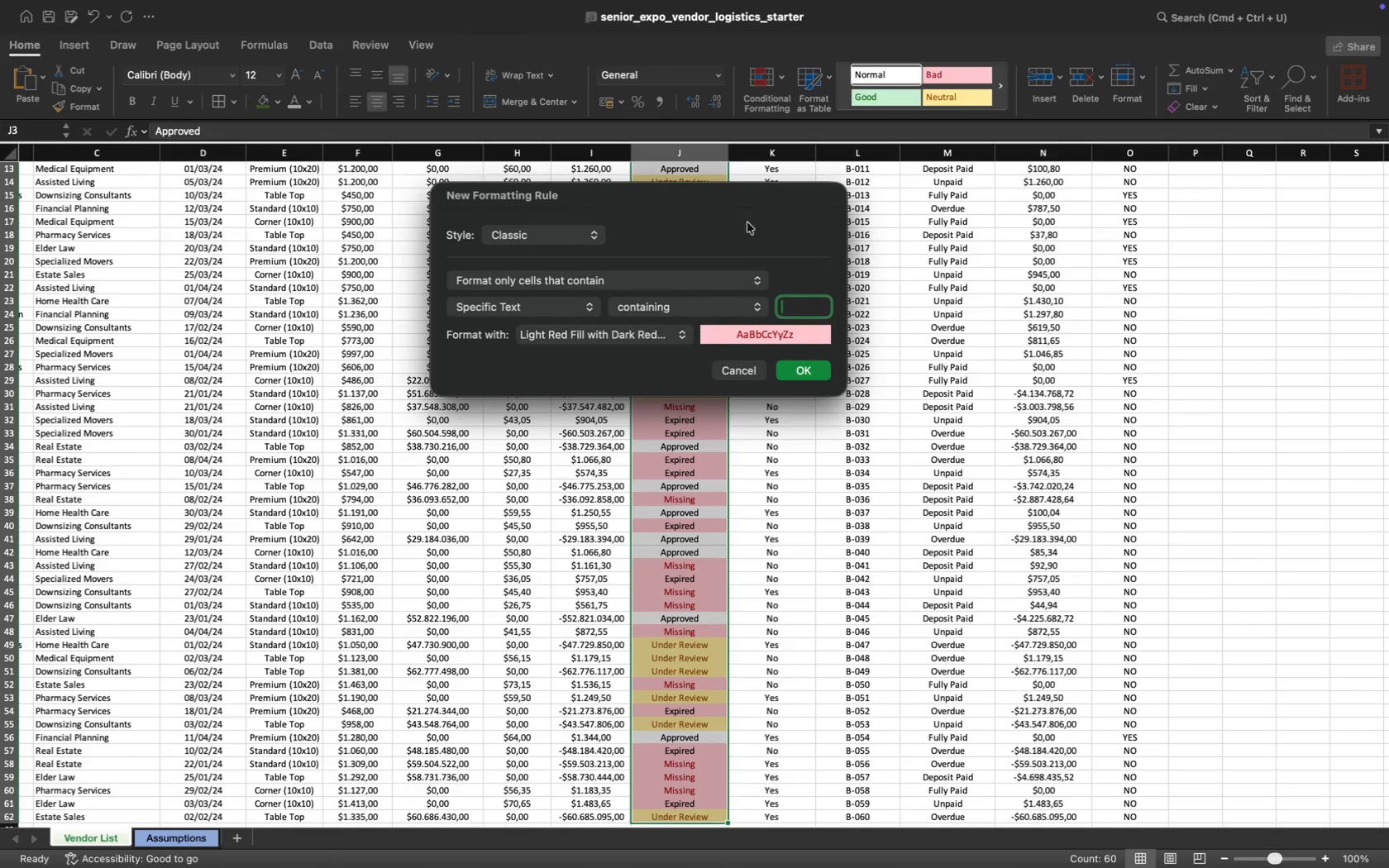 
left_click([757, 309])
 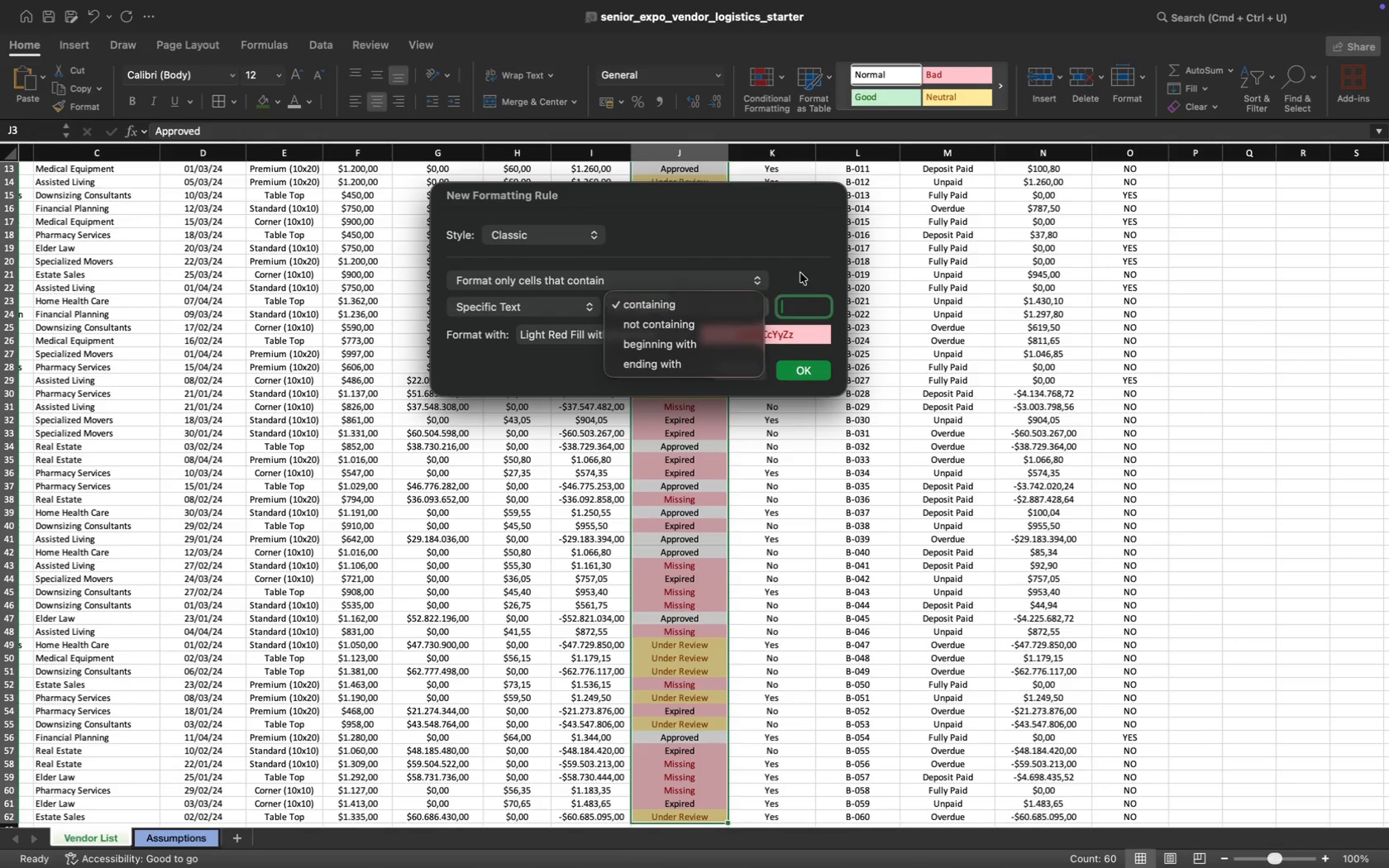 
left_click([801, 273])
 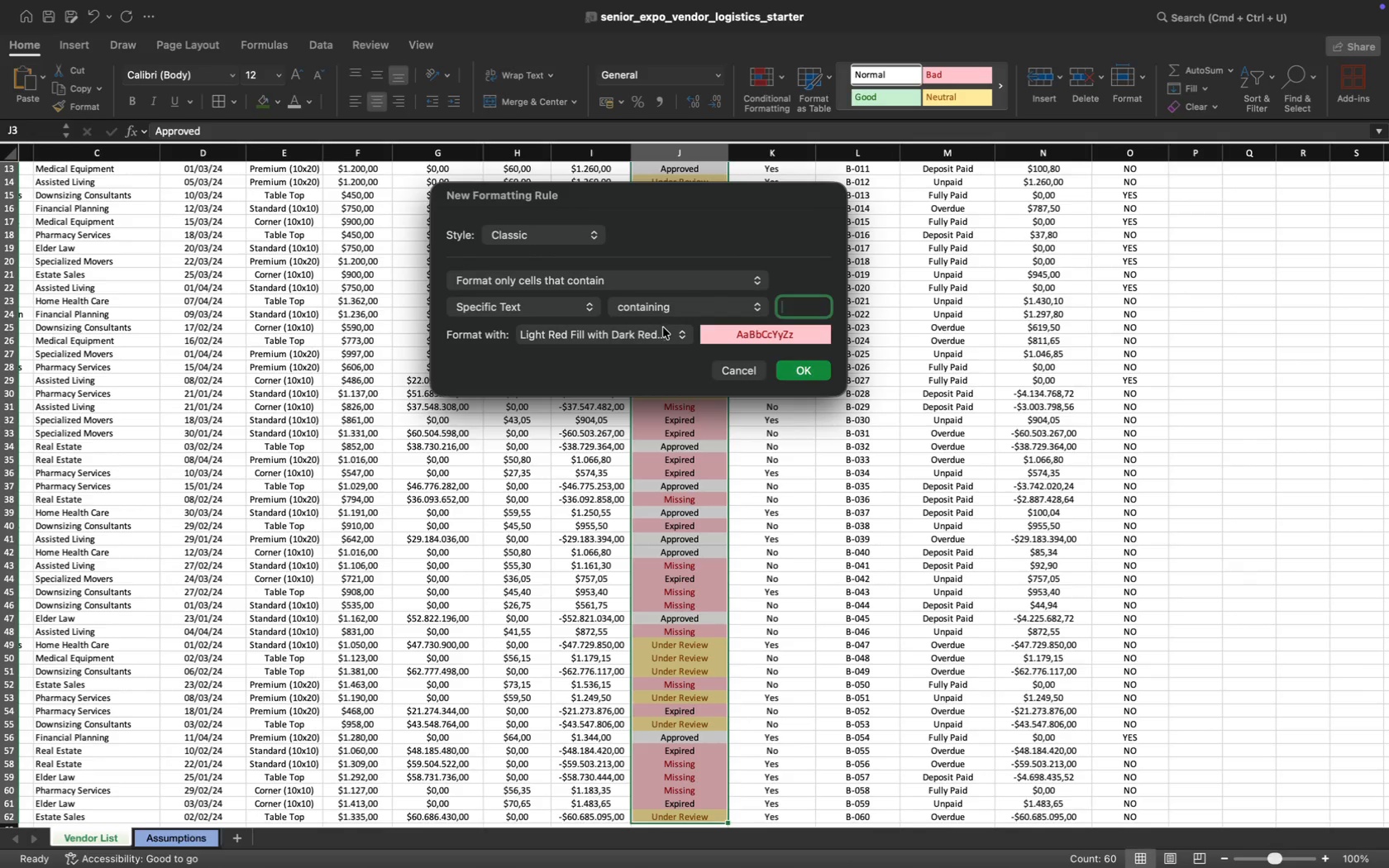 
left_click([664, 328])
 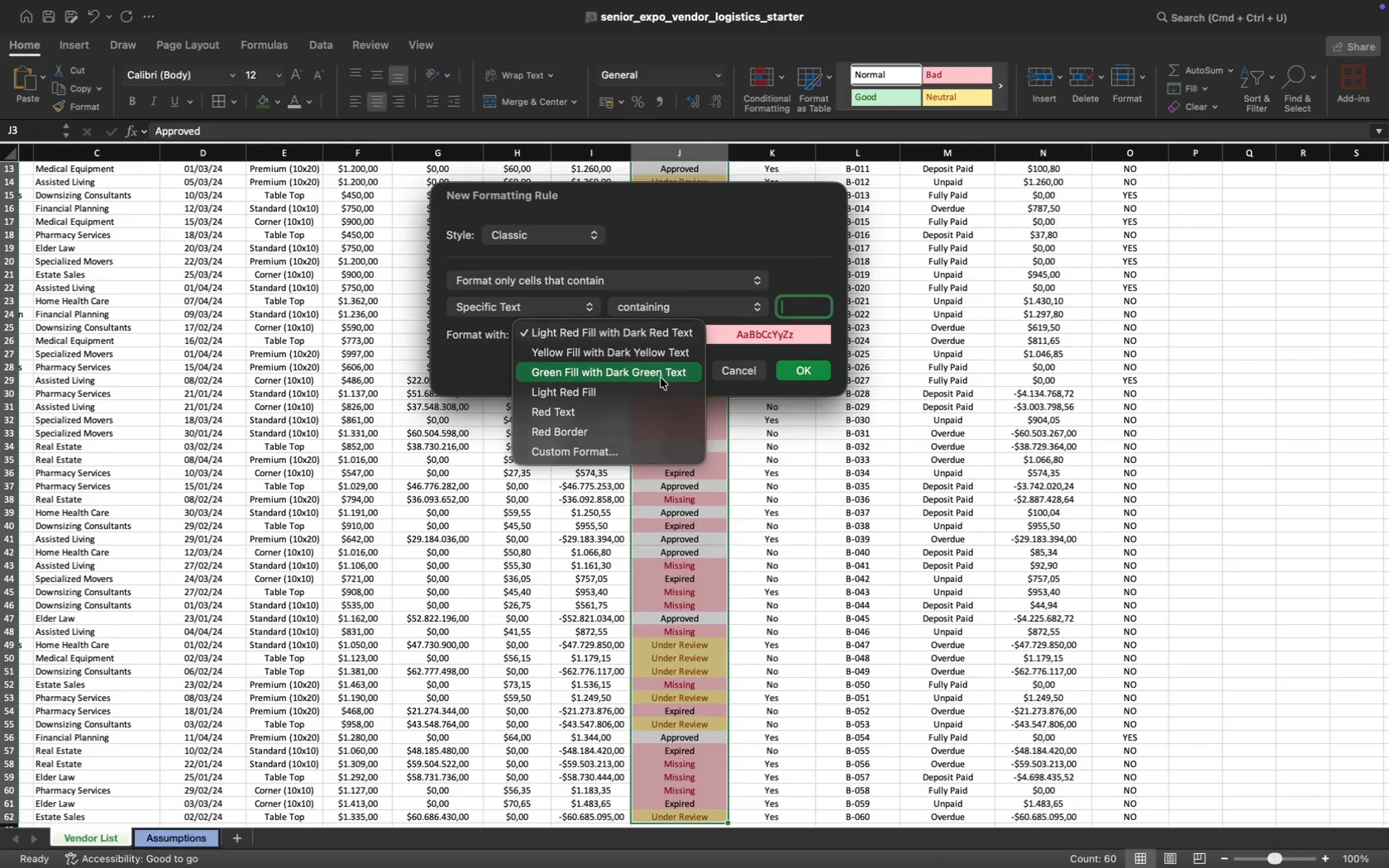 
left_click([661, 377])
 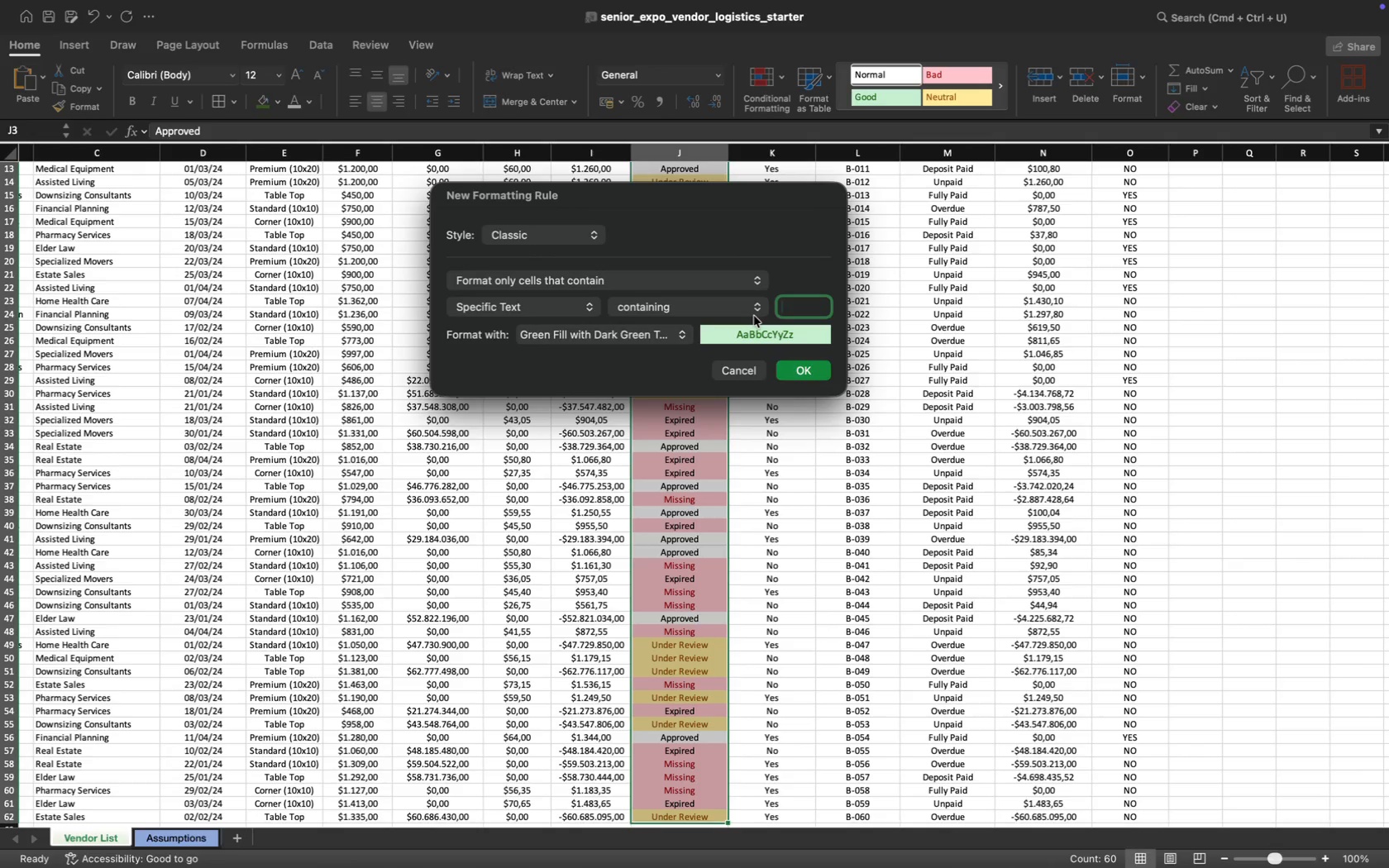 
type(Approved)
 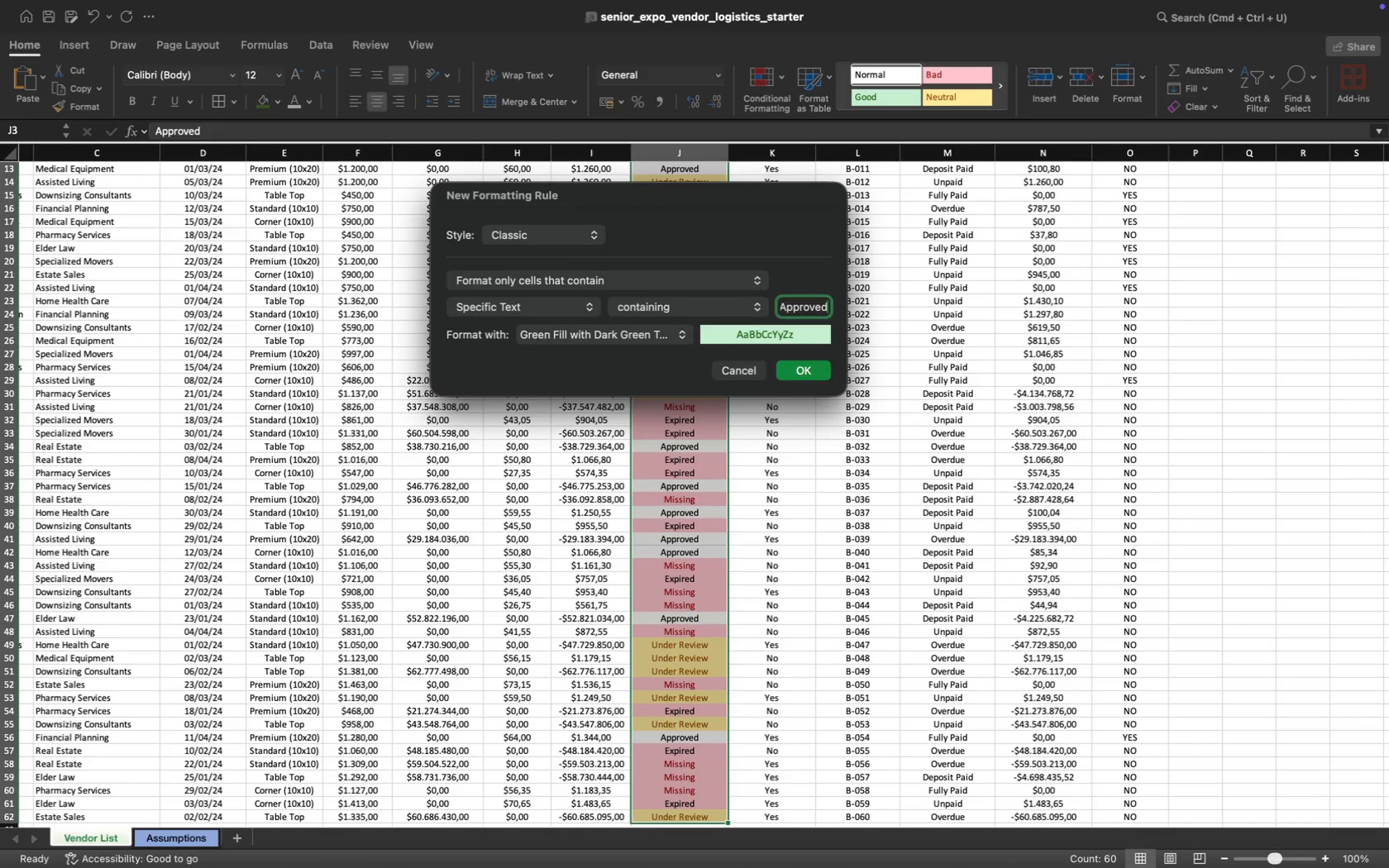 
key(Enter)
 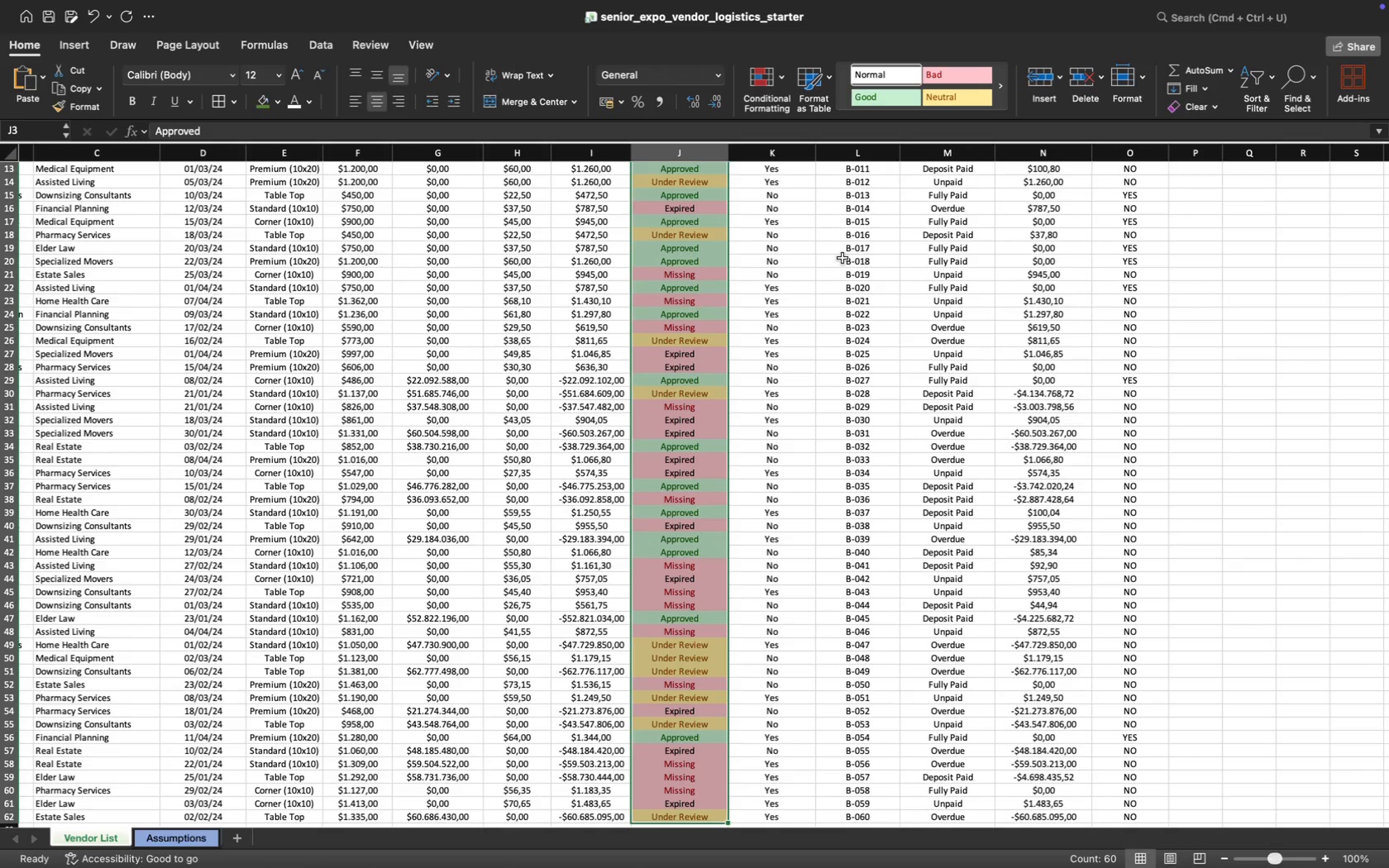 
left_click([840, 258])
 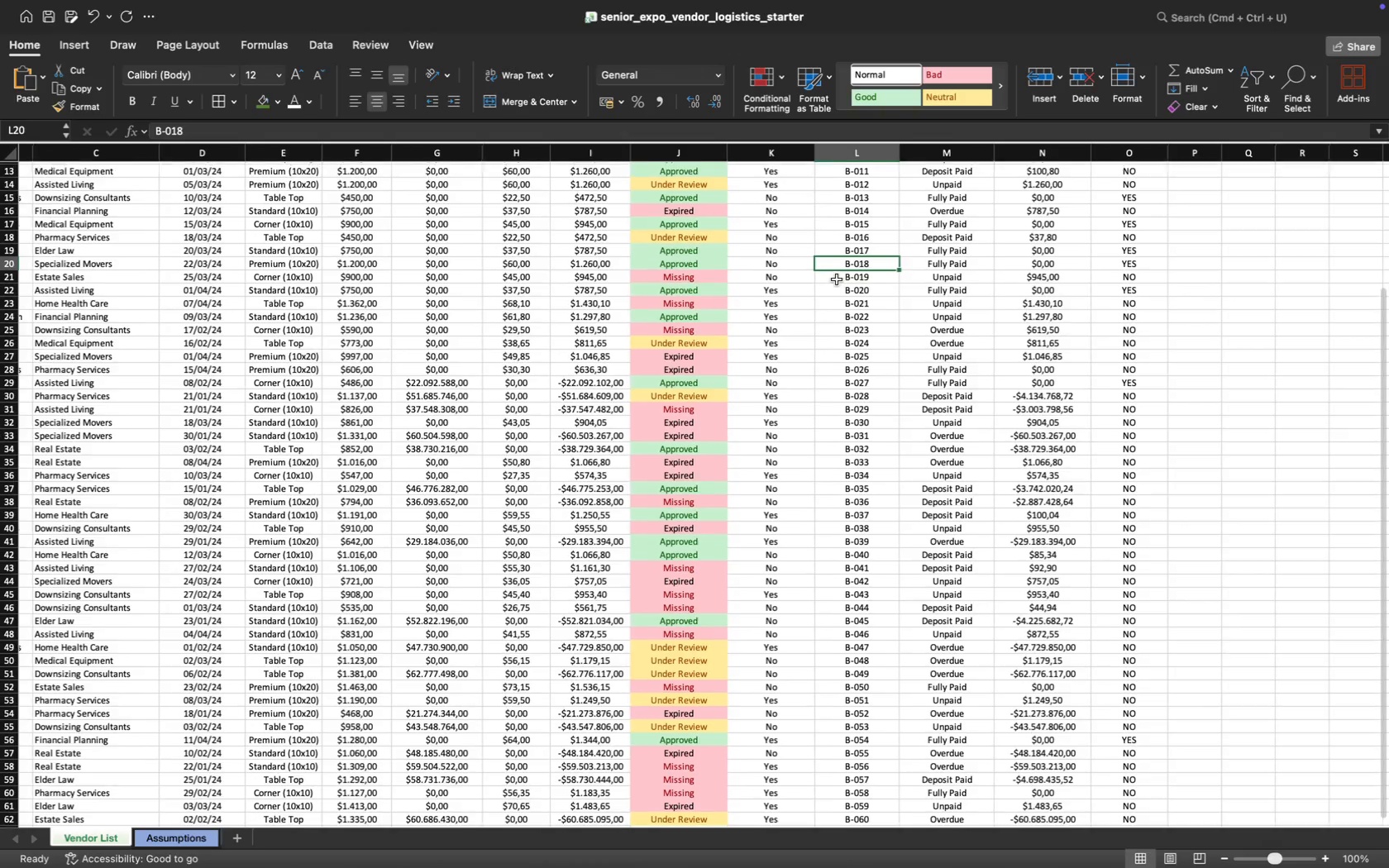 
scroll: coordinate [859, 355], scroll_direction: up, amount: 54.0
 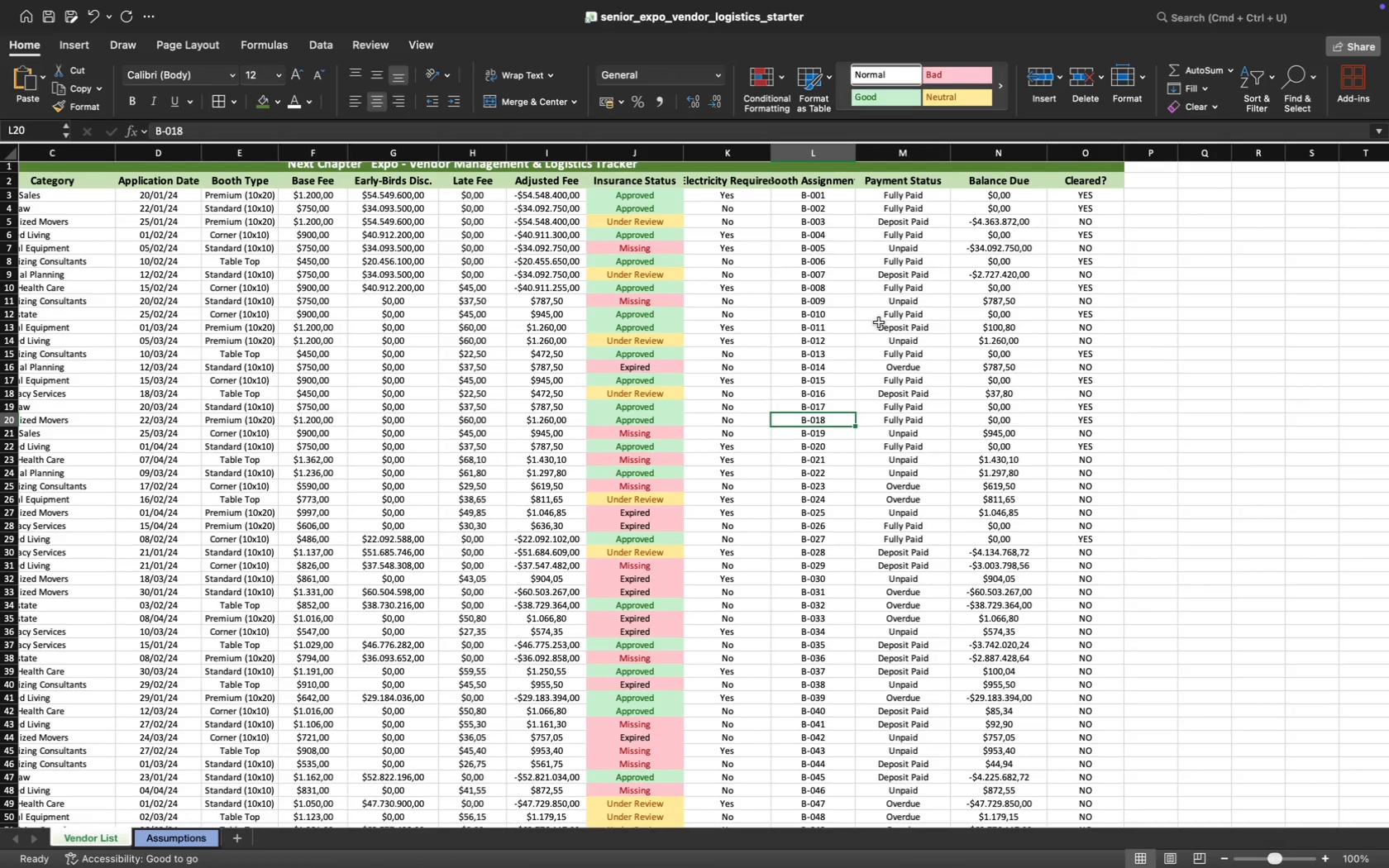 
wait(6.76)
 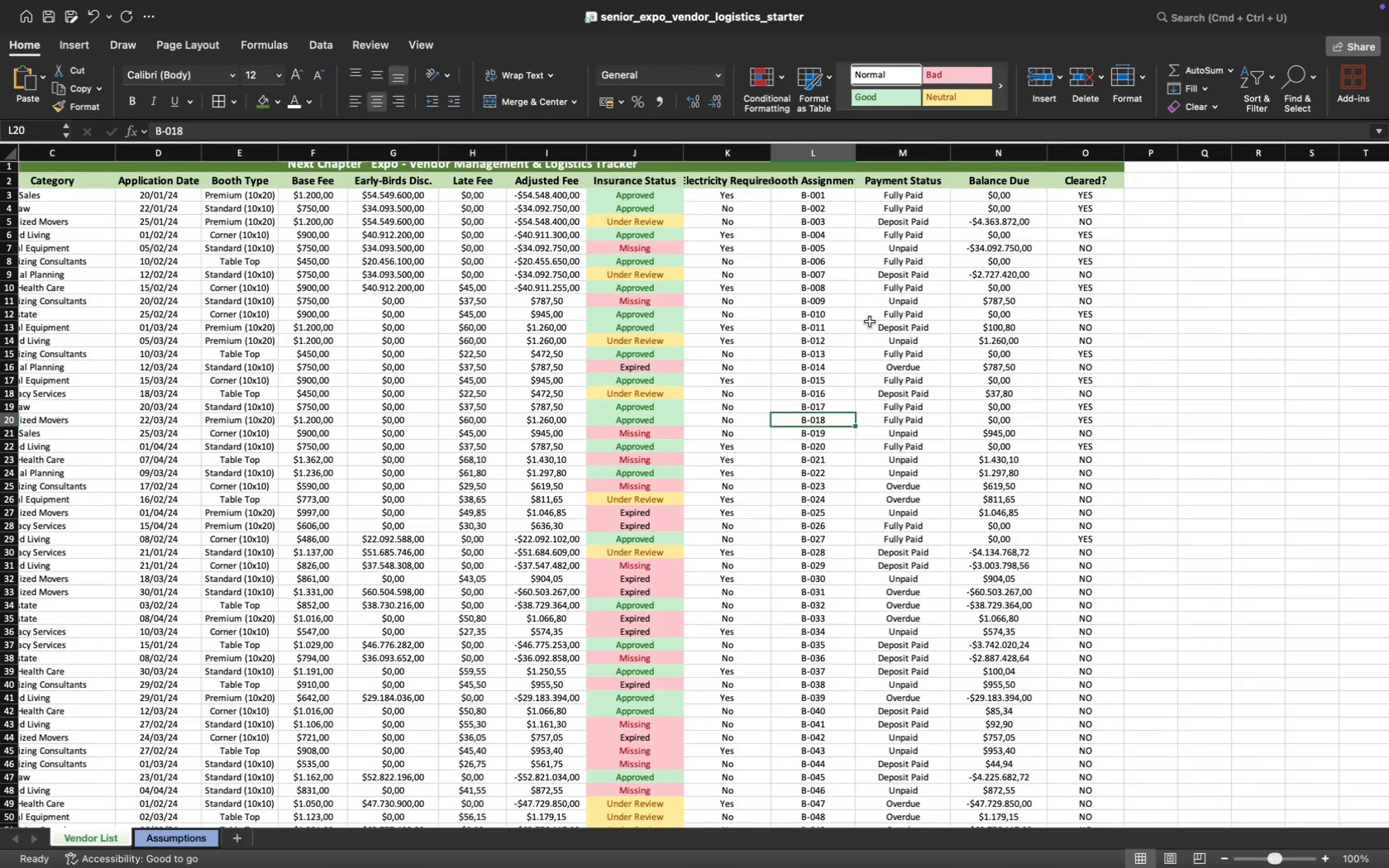 
left_click([925, 196])
 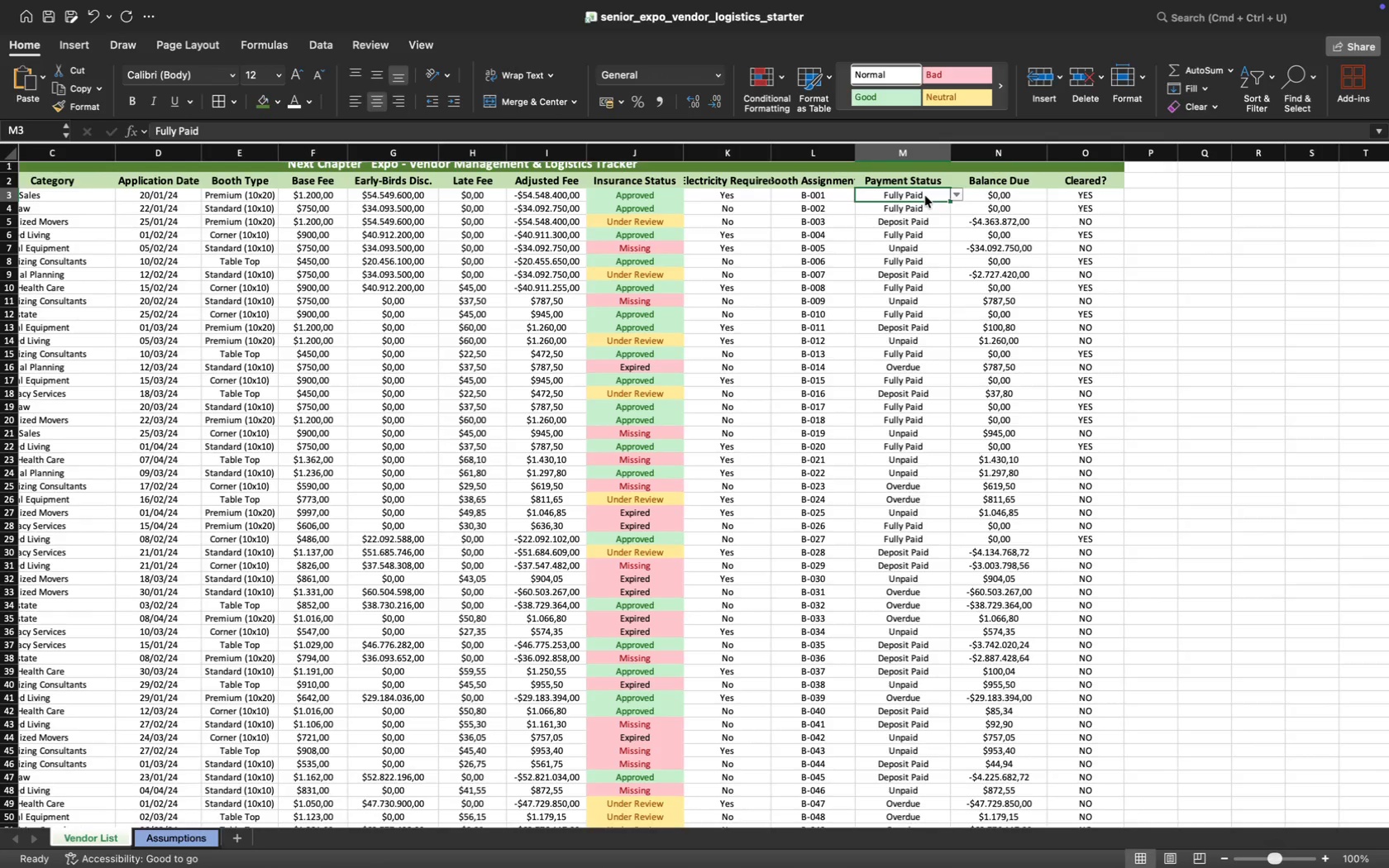 
key(Meta+Shift+ShiftRight)
 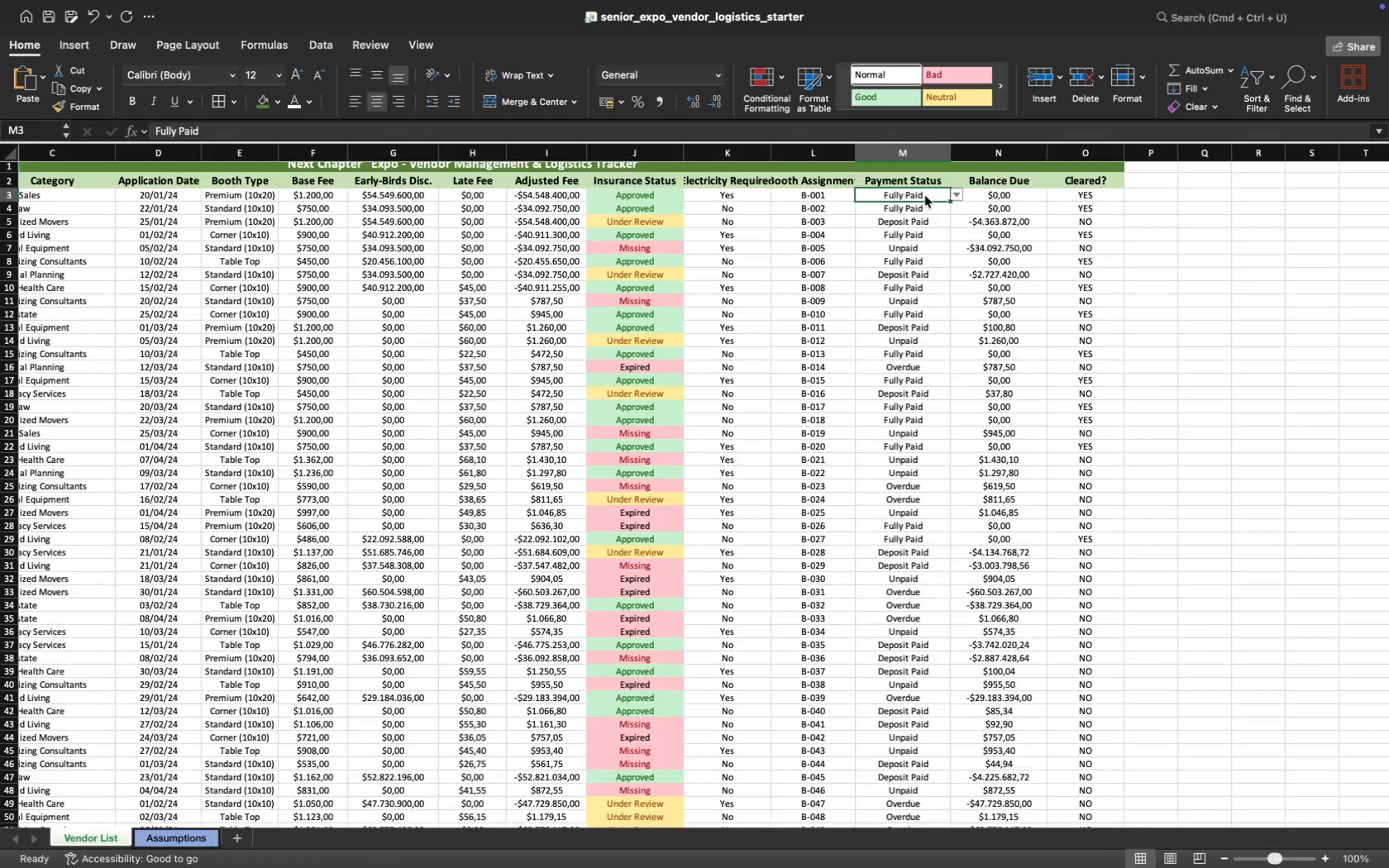 
key(Meta+Shift+ArrowDown)
 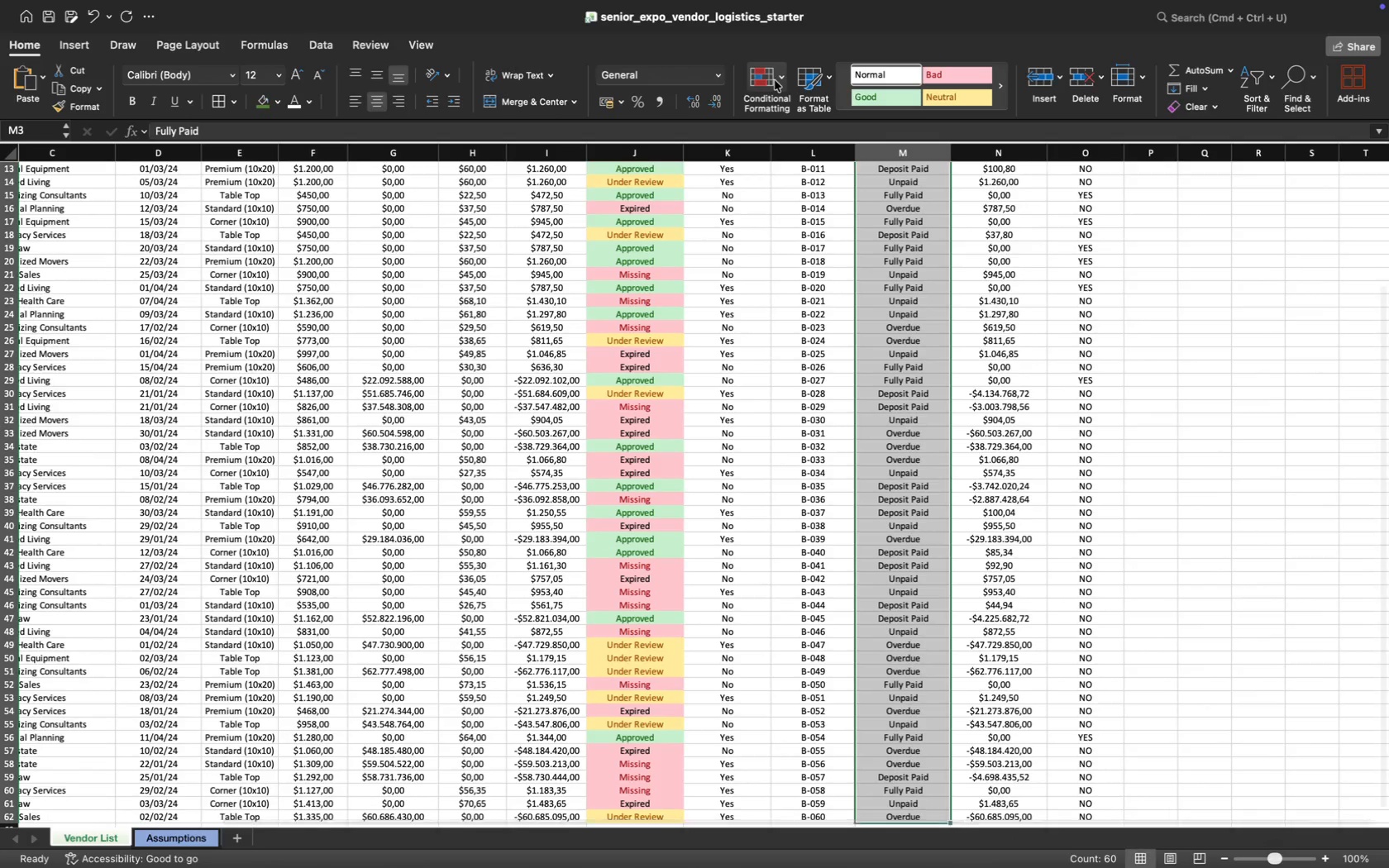 
left_click([778, 80])
 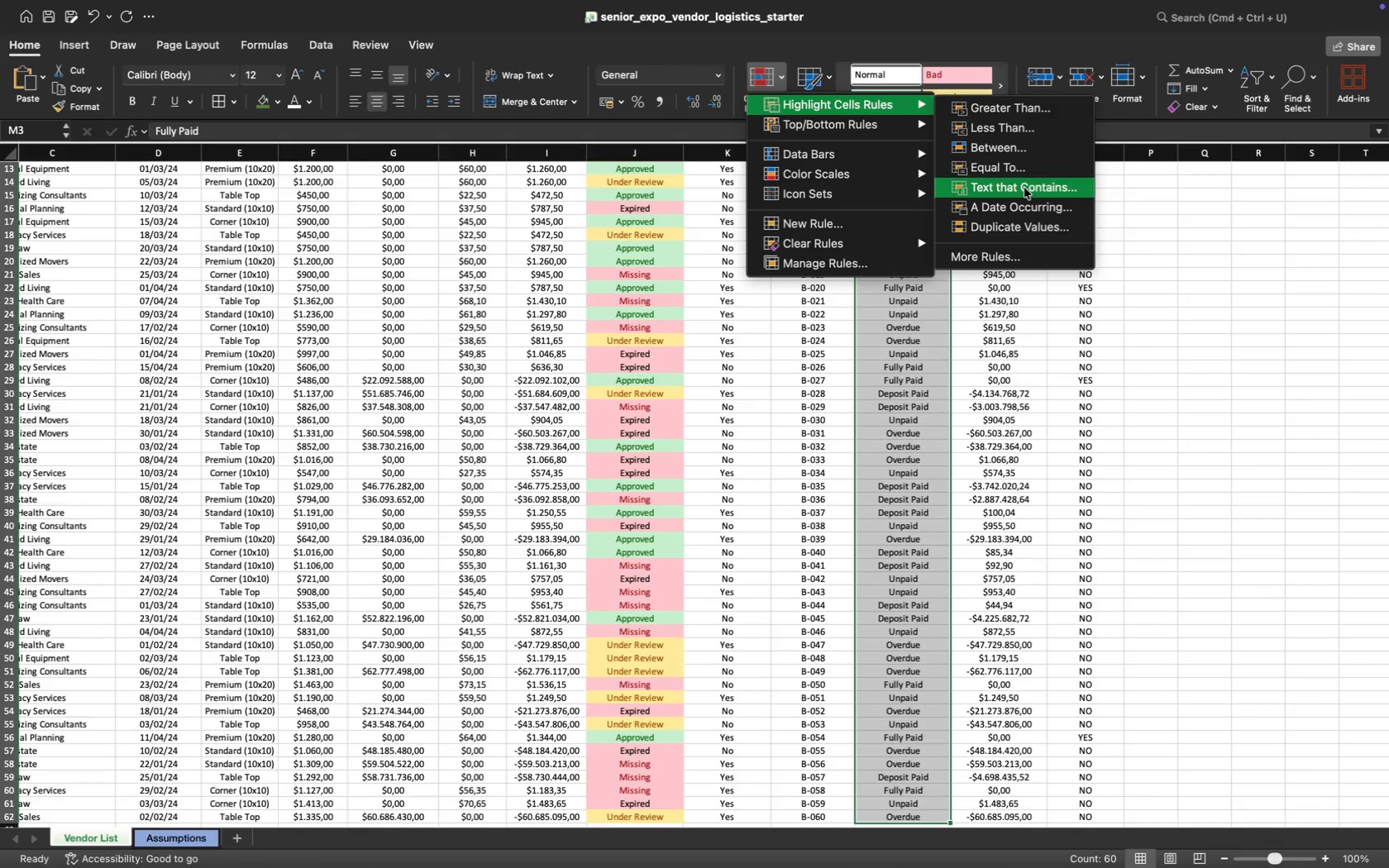 
left_click([1024, 188])
 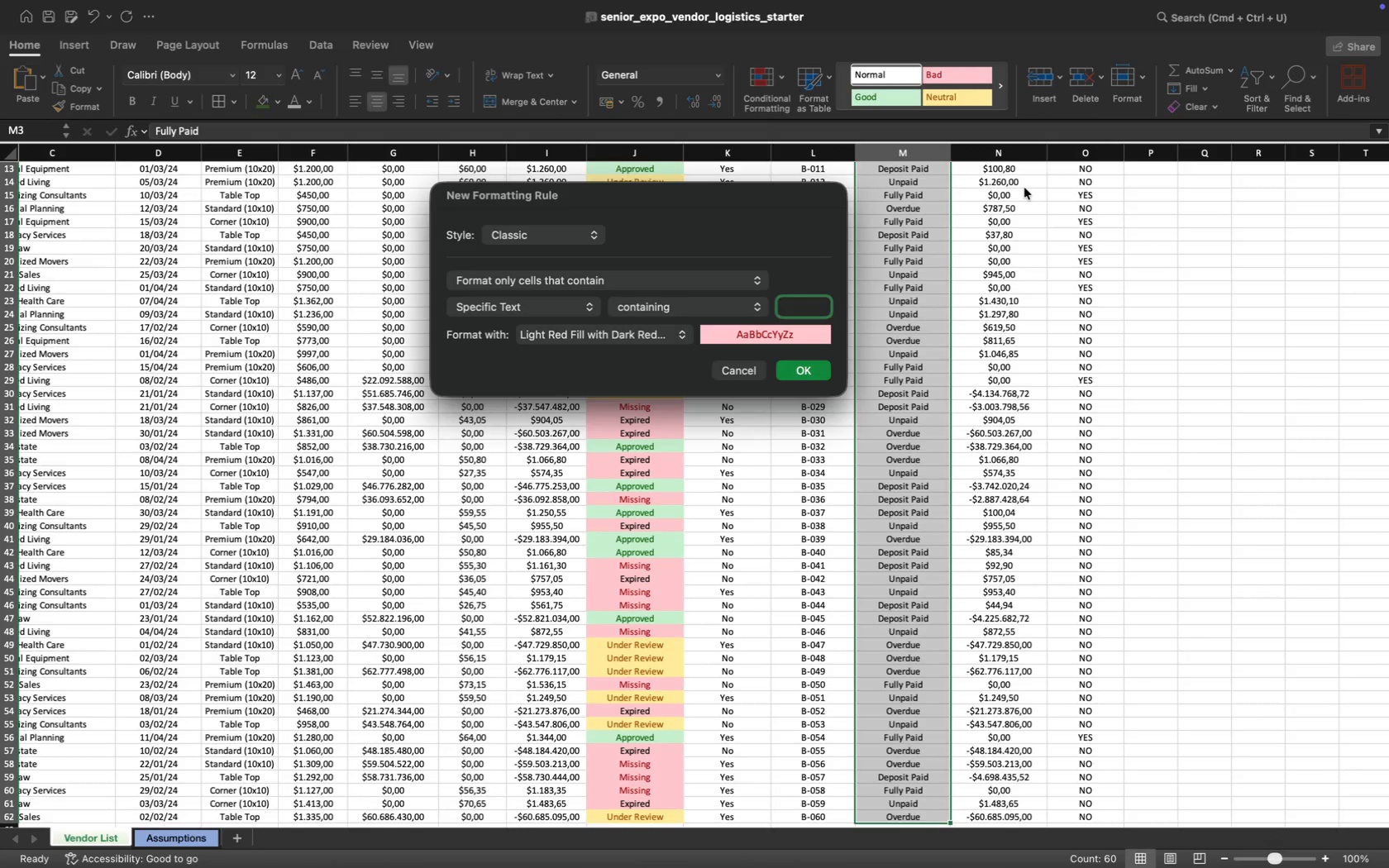 
type(Oc)
key(Backspace)
type(verdue)
 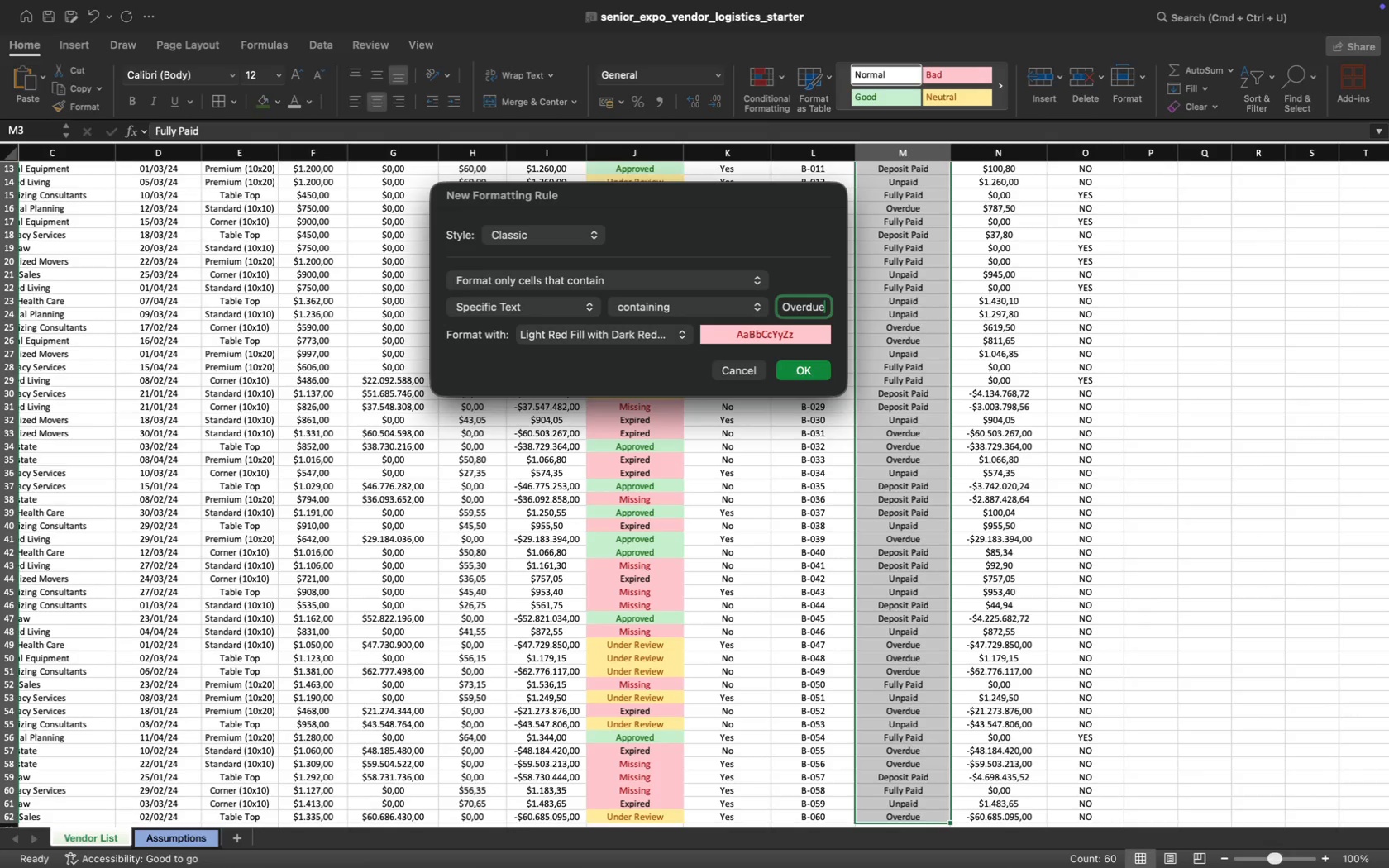 
key(Enter)
 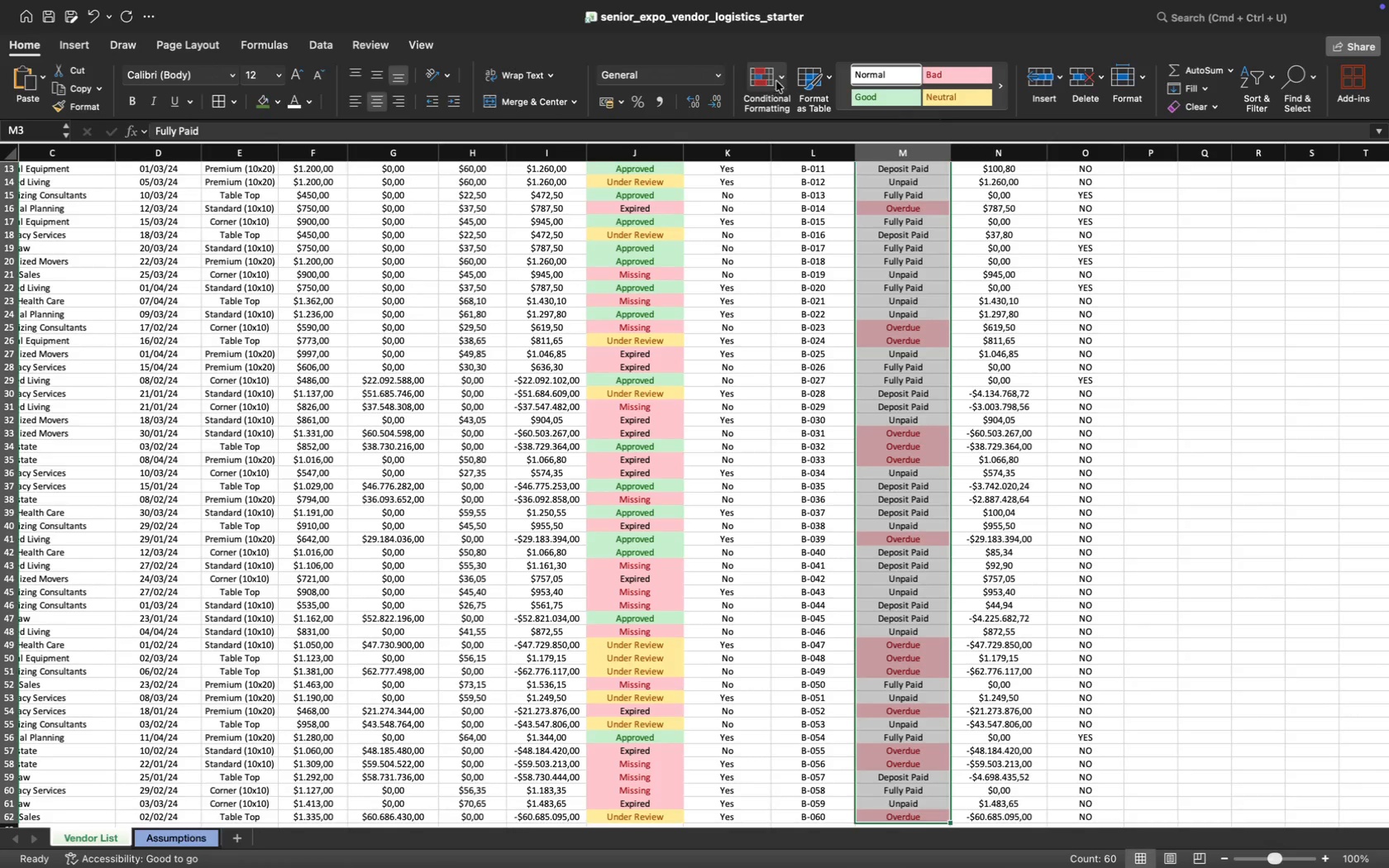 
left_click([783, 78])
 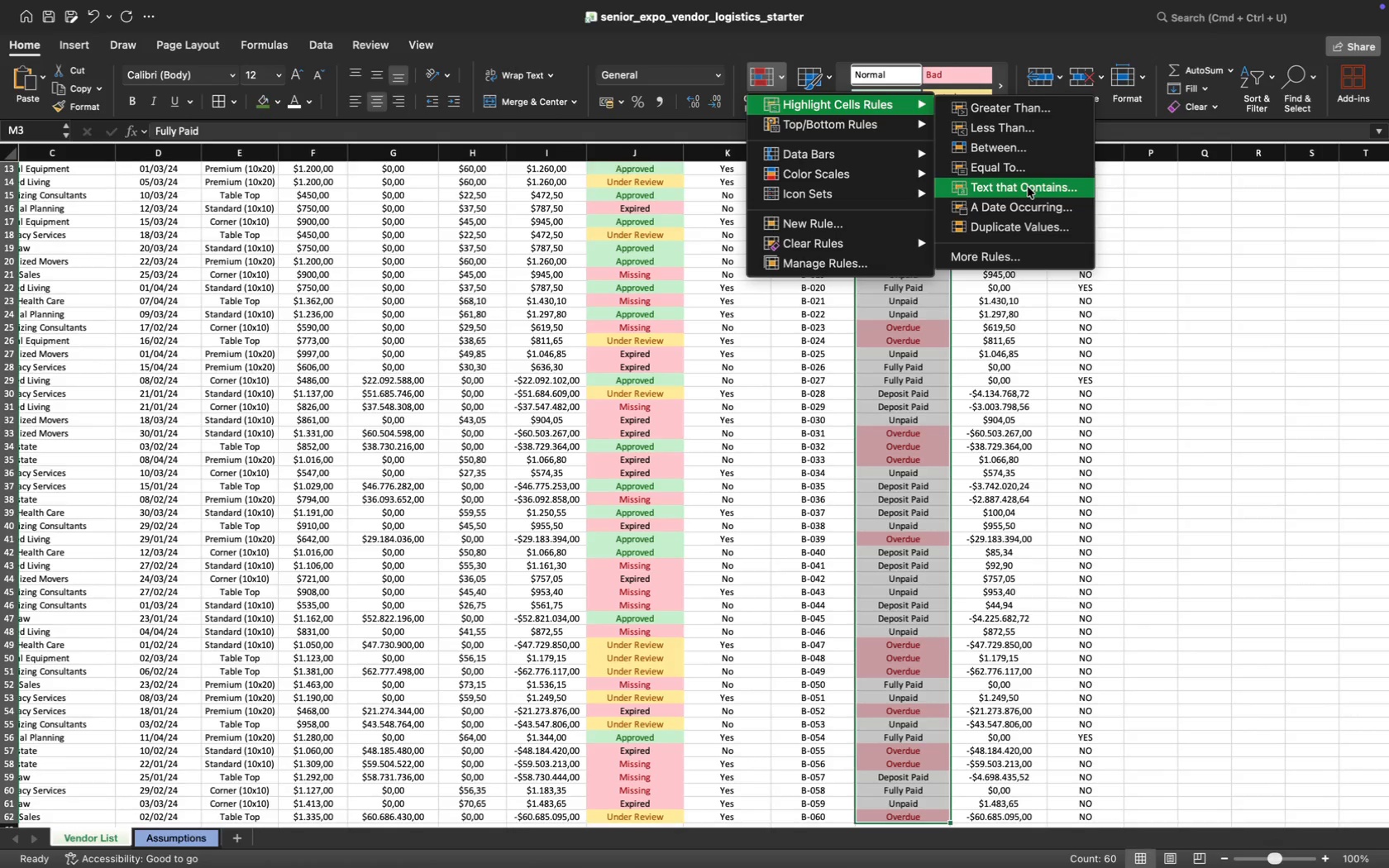 
left_click([1028, 188])
 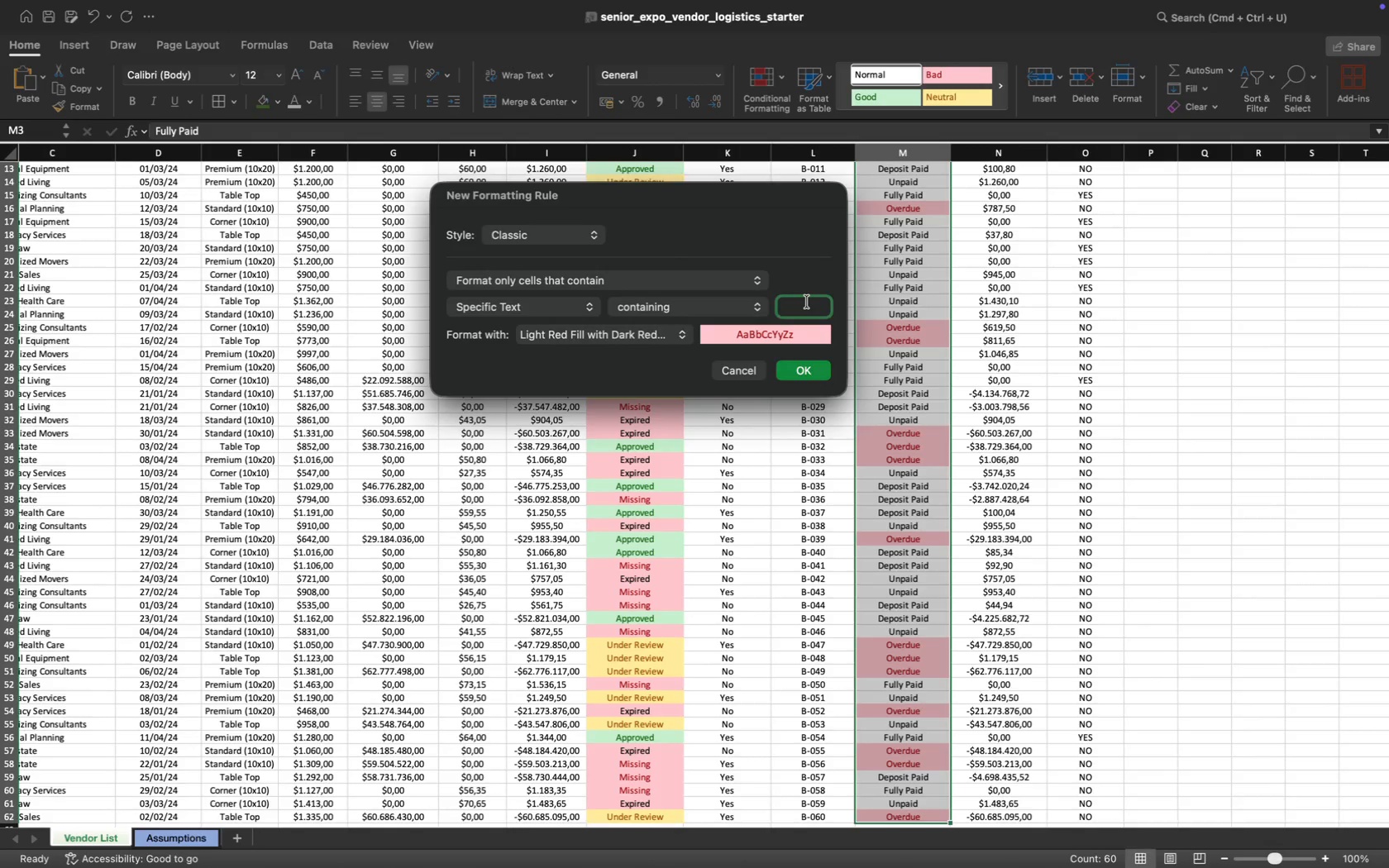 
type(Fully pa)
key(Backspace)
key(Backspace)
type(Paid)
 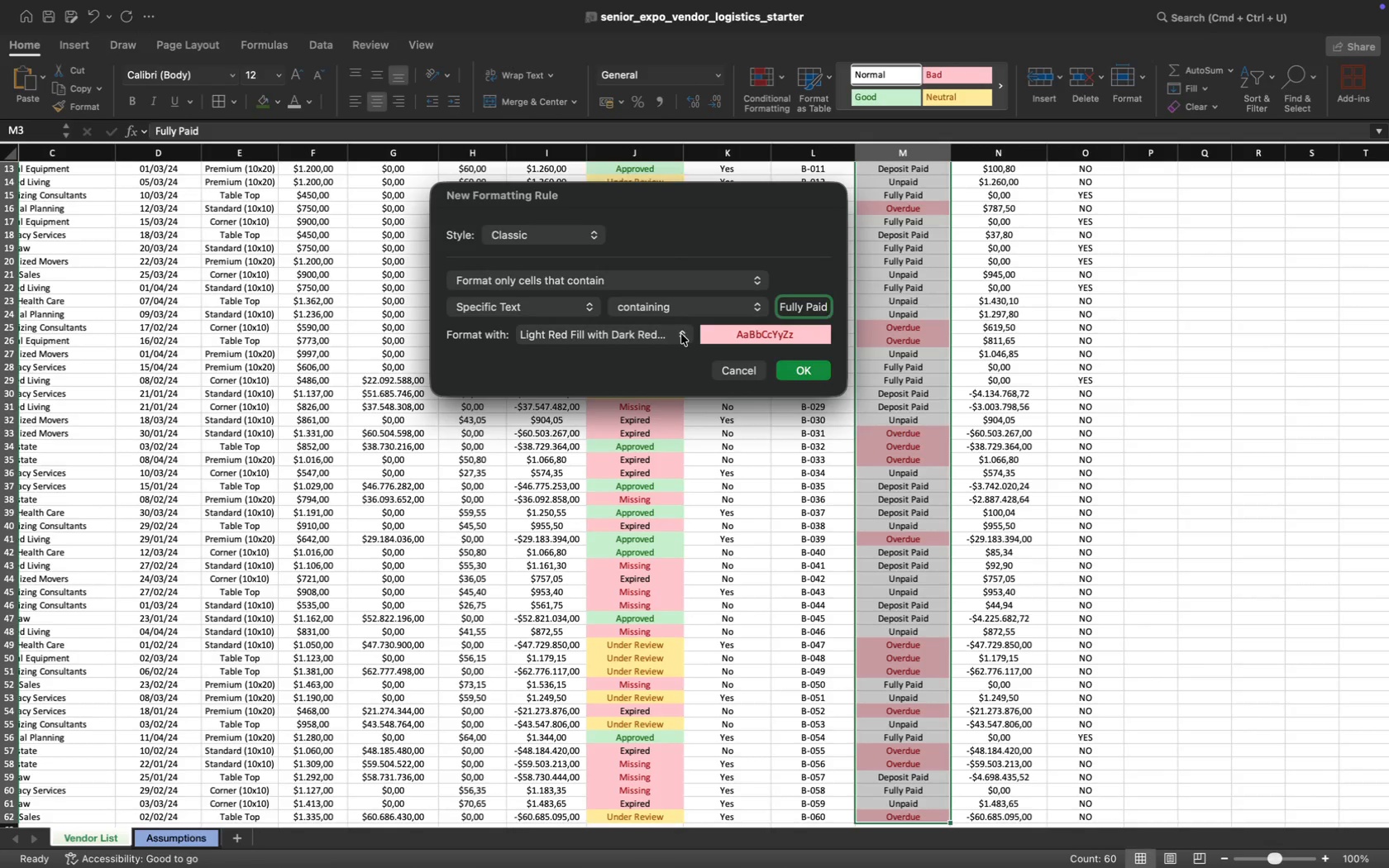 
left_click([681, 333])
 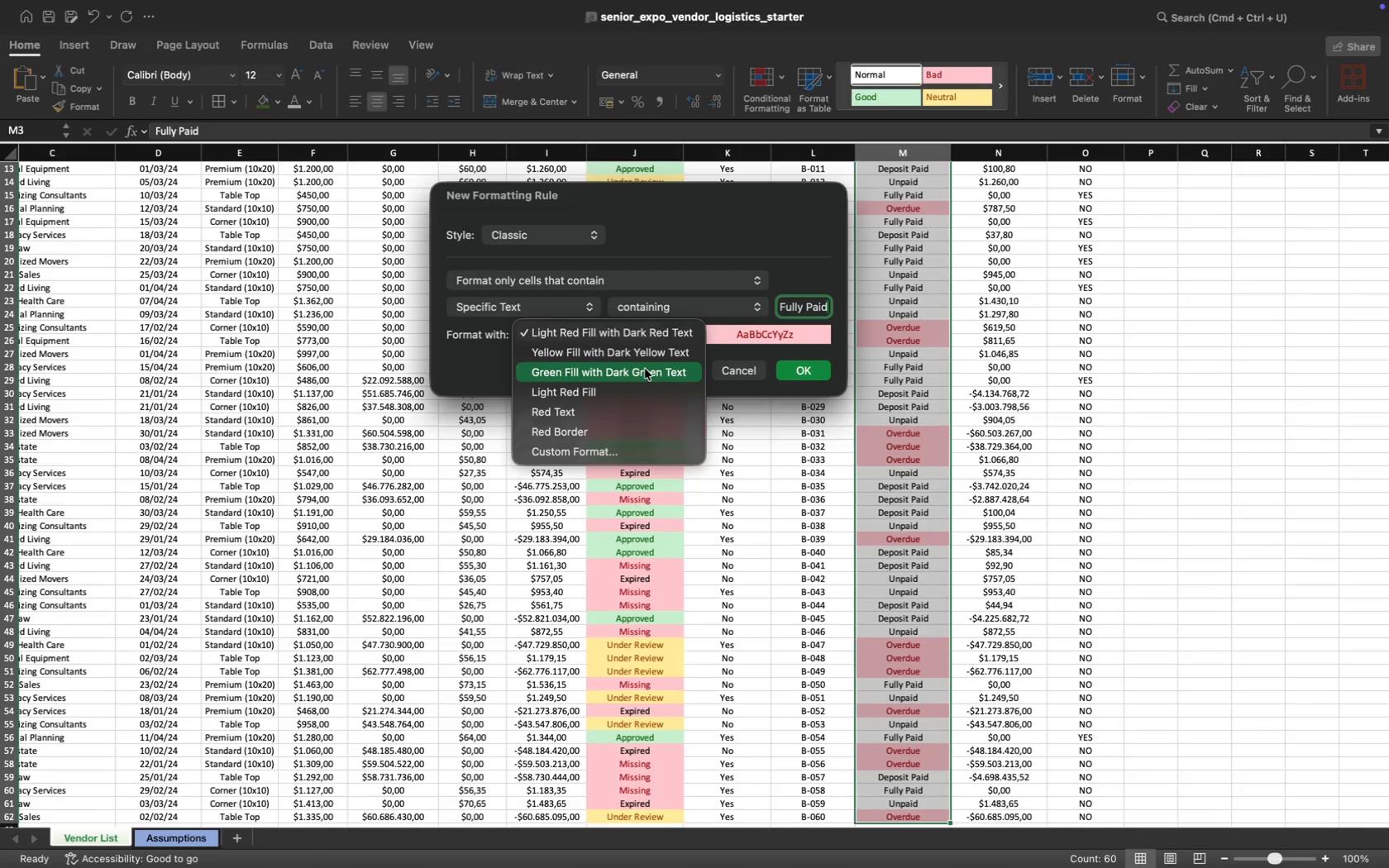 
wait(7.62)
 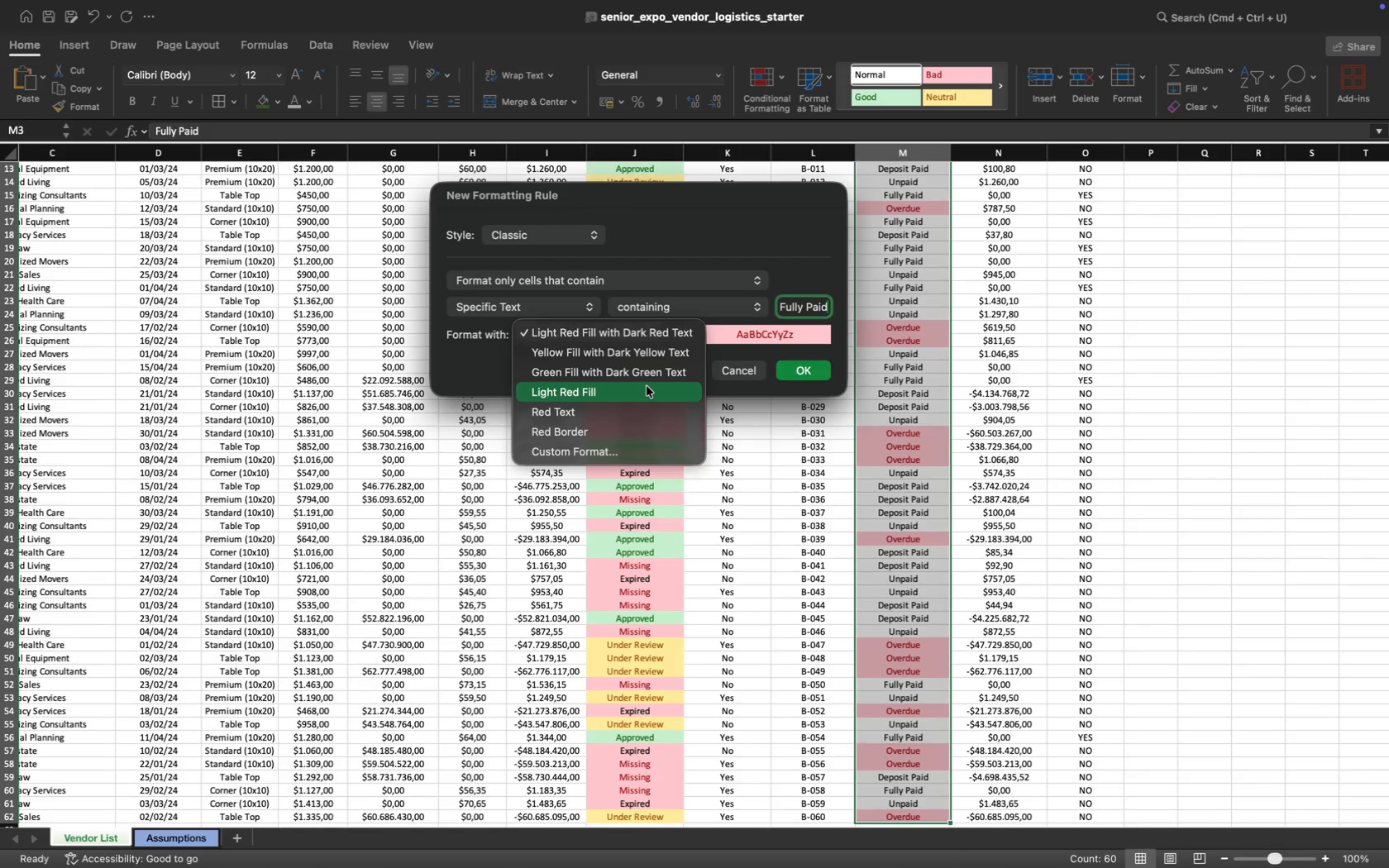 
left_click([645, 369])
 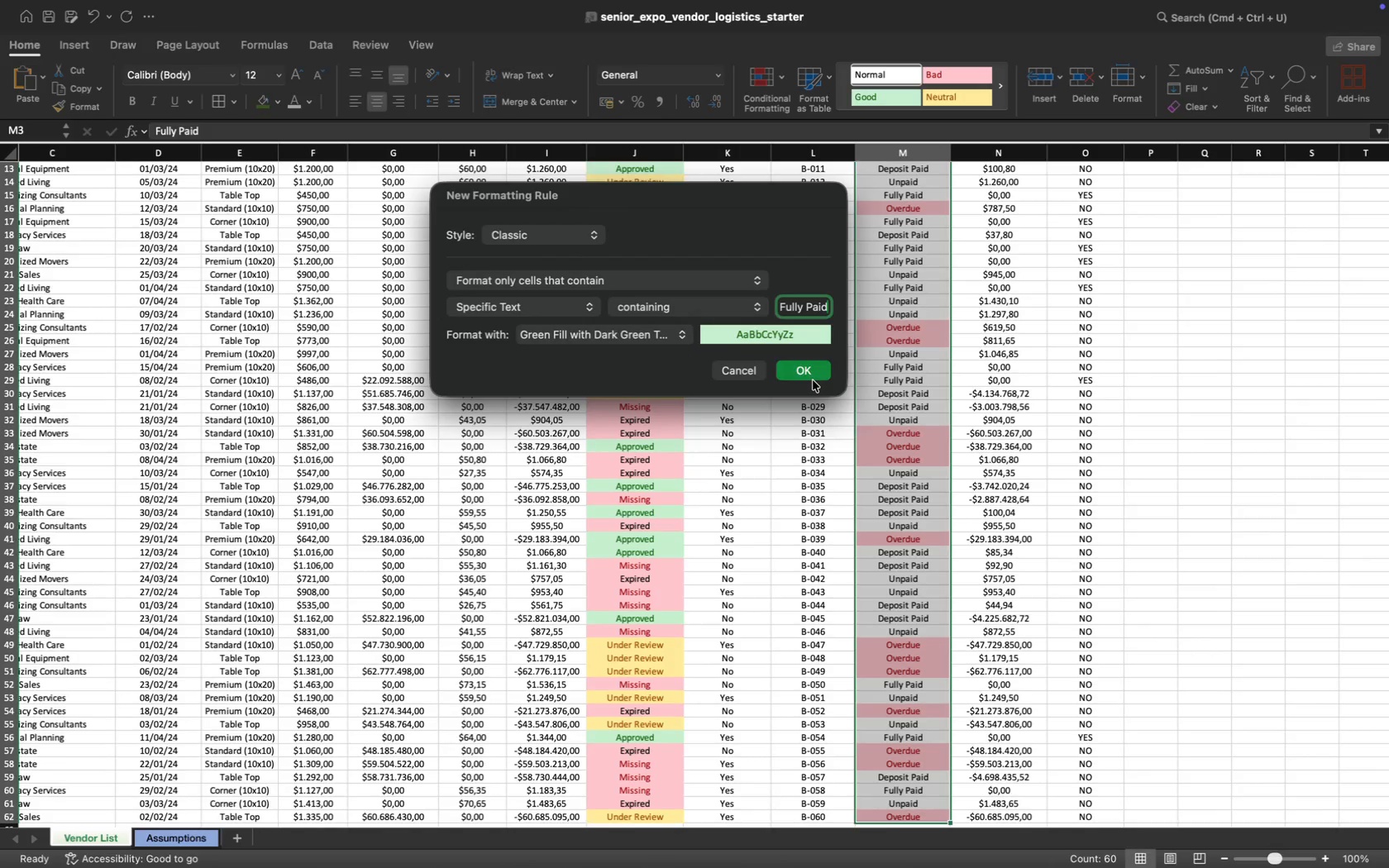 
left_click([816, 374])
 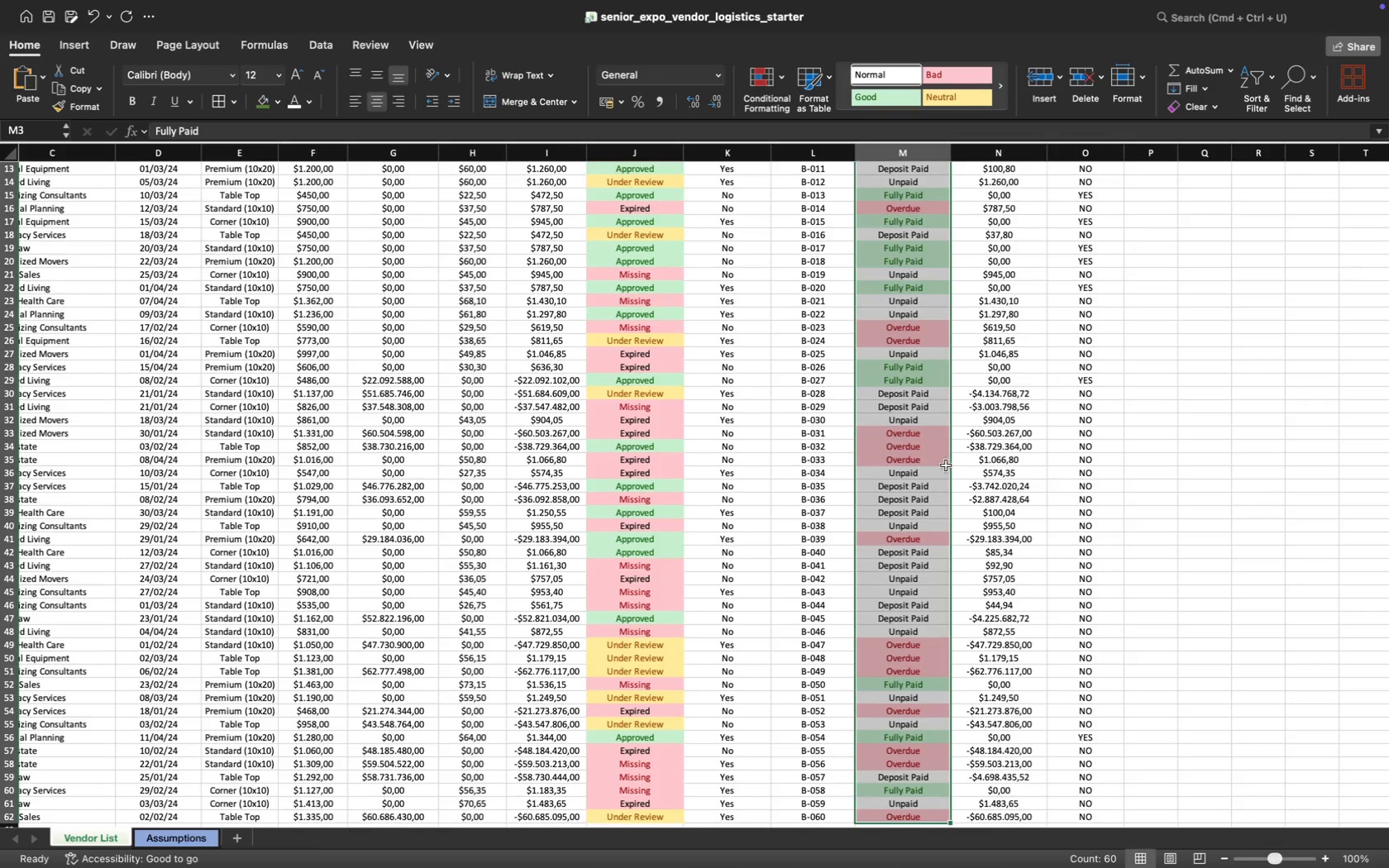 
left_click([996, 467])
 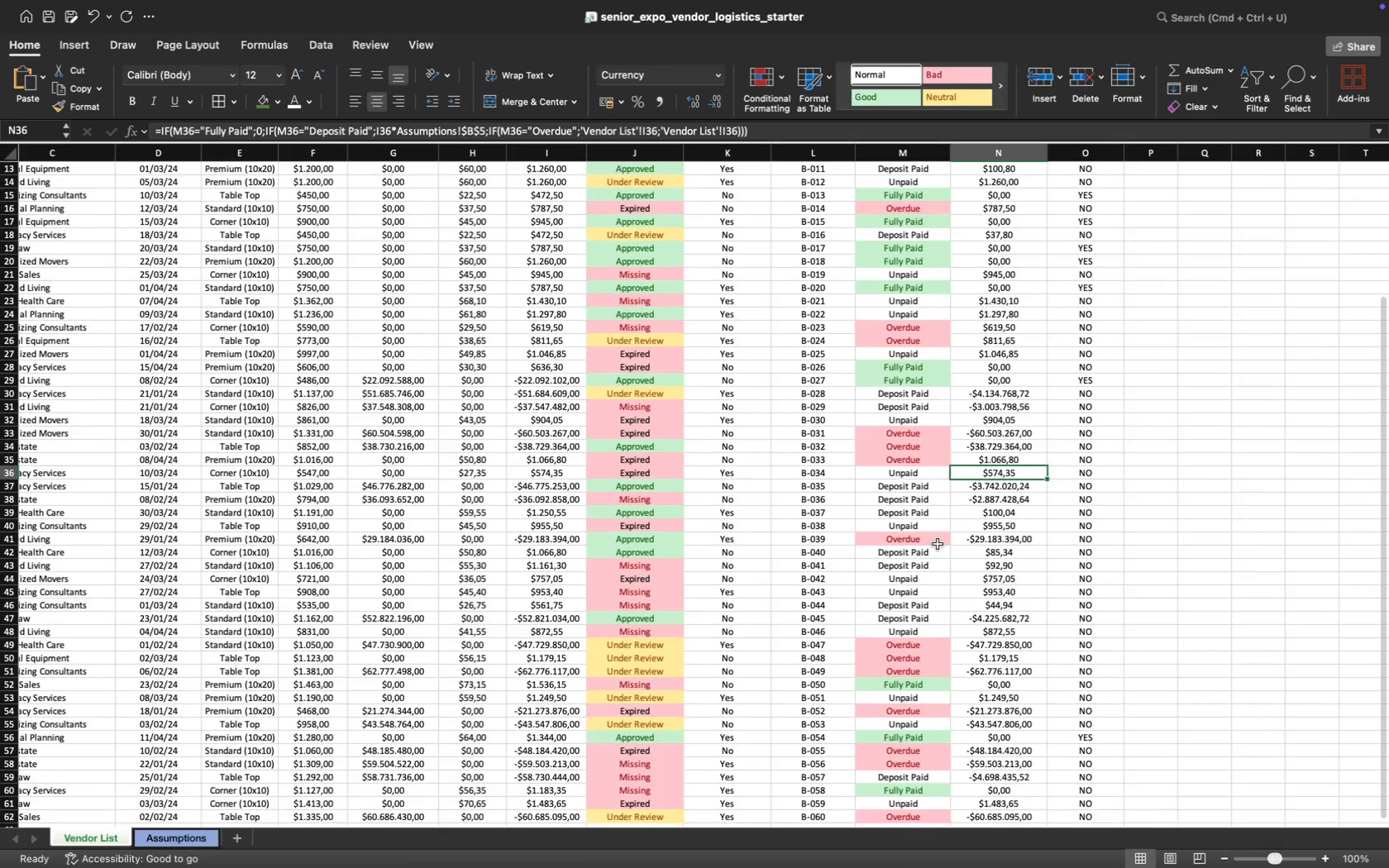 
scroll: coordinate [938, 373], scroll_direction: up, amount: 111.0
 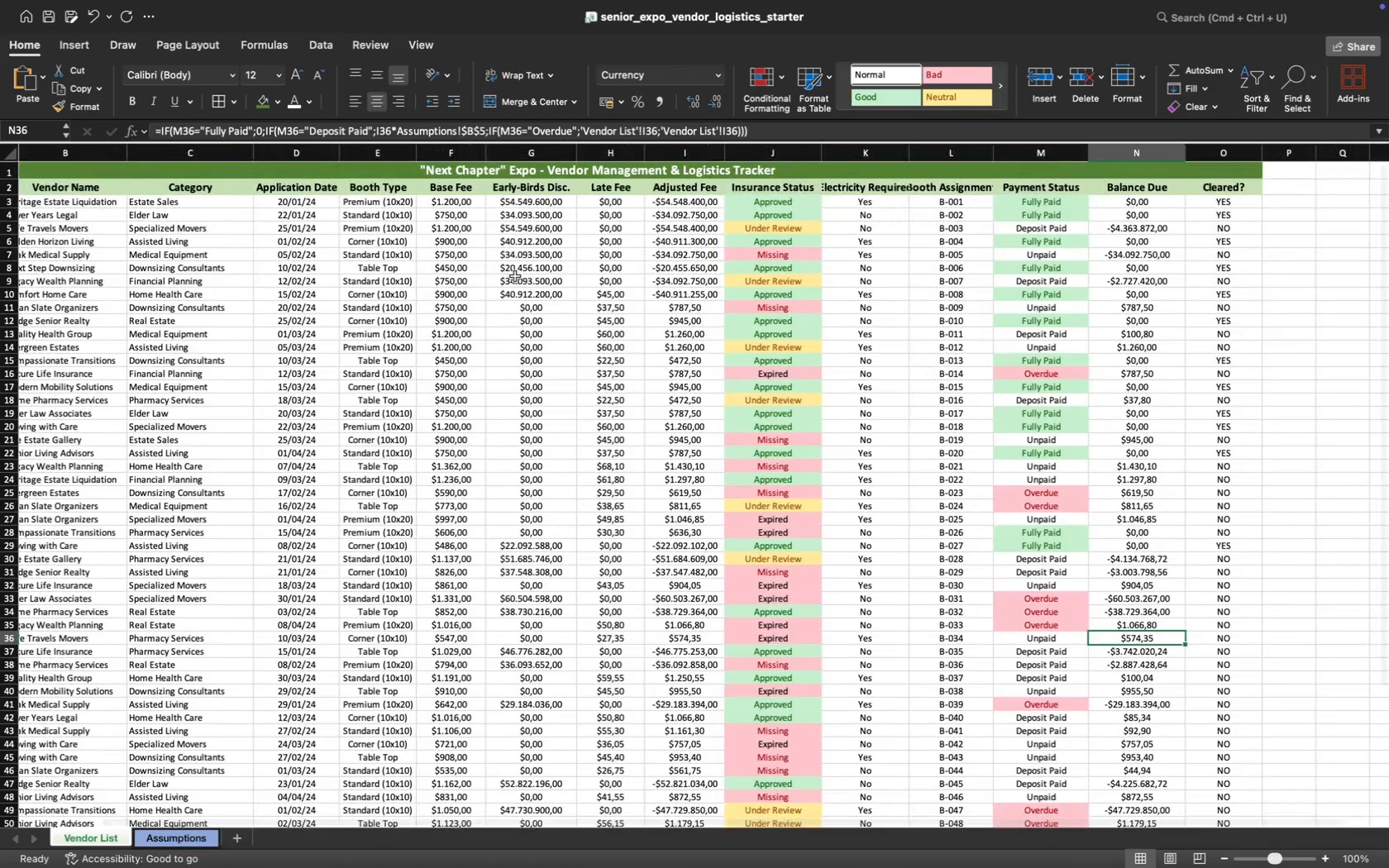 
key(Meta+CommandLeft)
 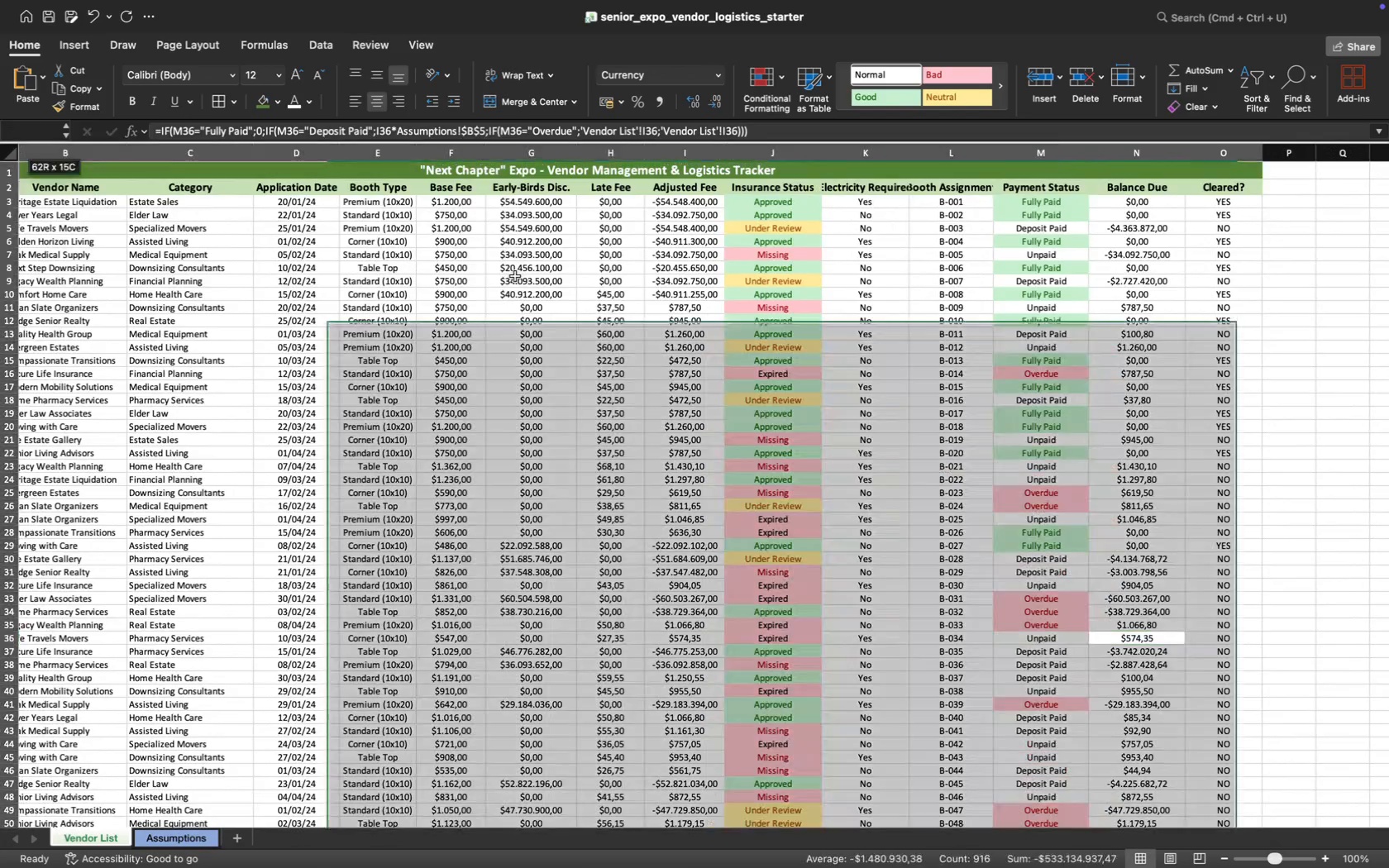 
key(Meta+A)
 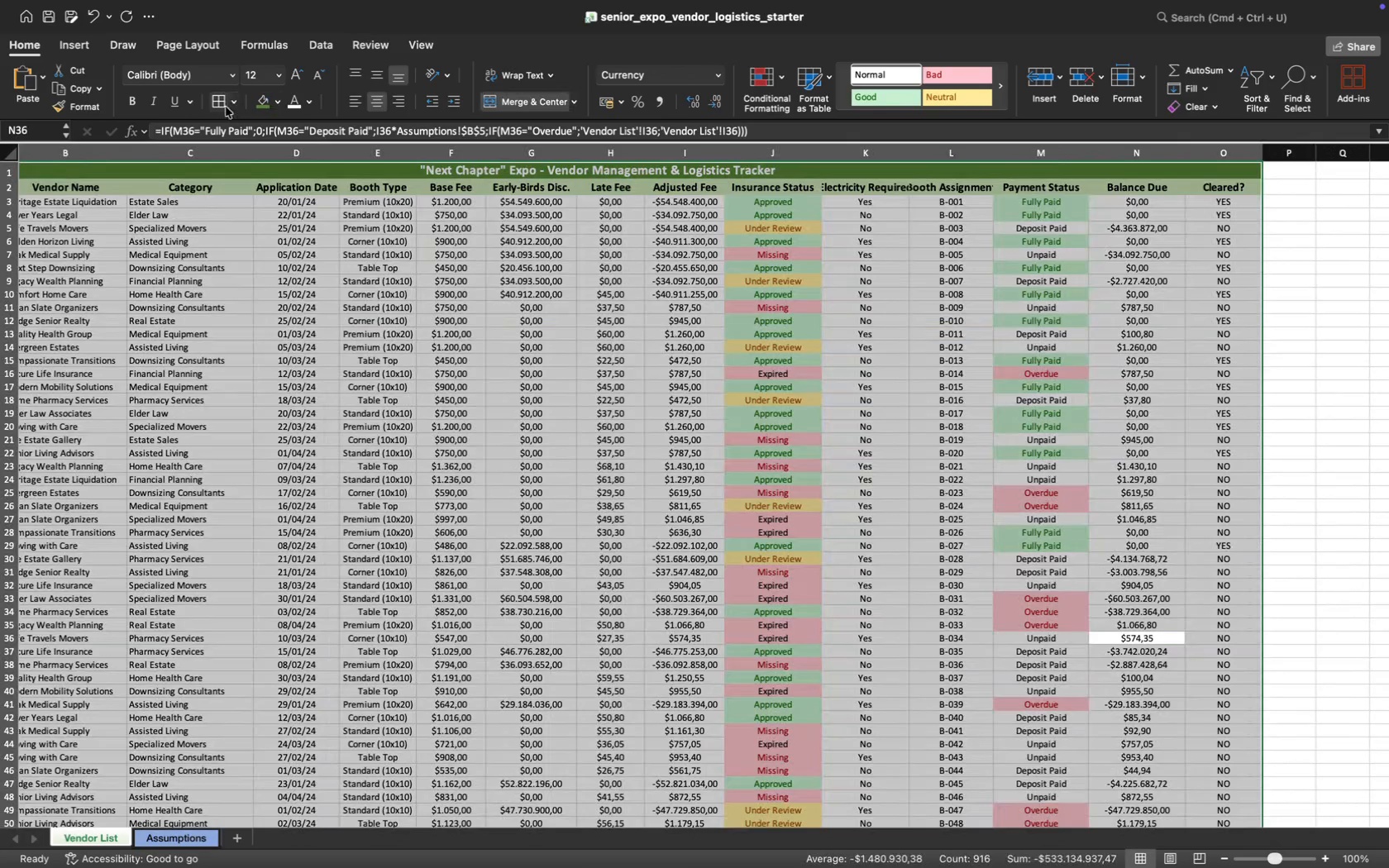 
left_click([222, 105])
 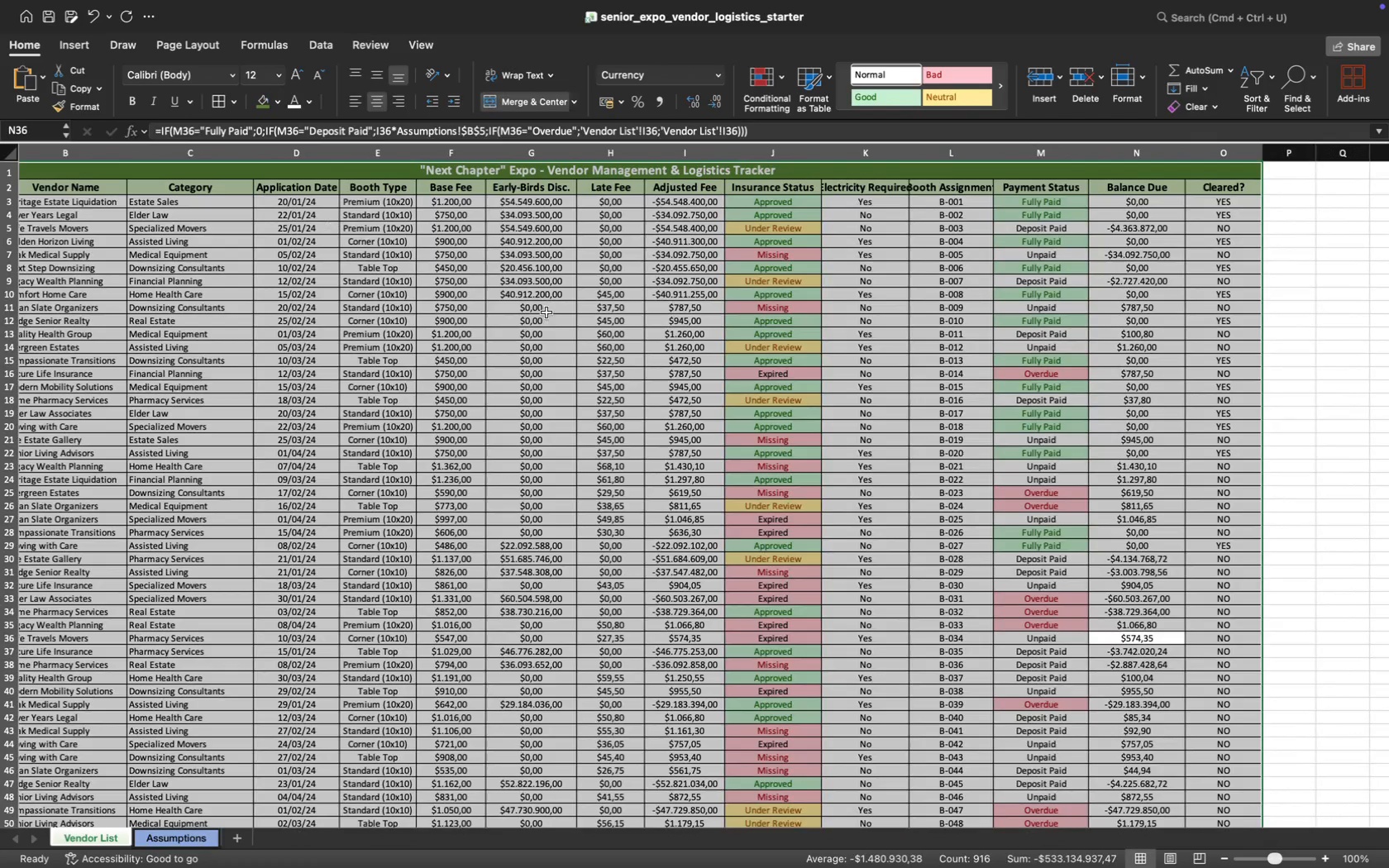 
left_click([558, 314])
 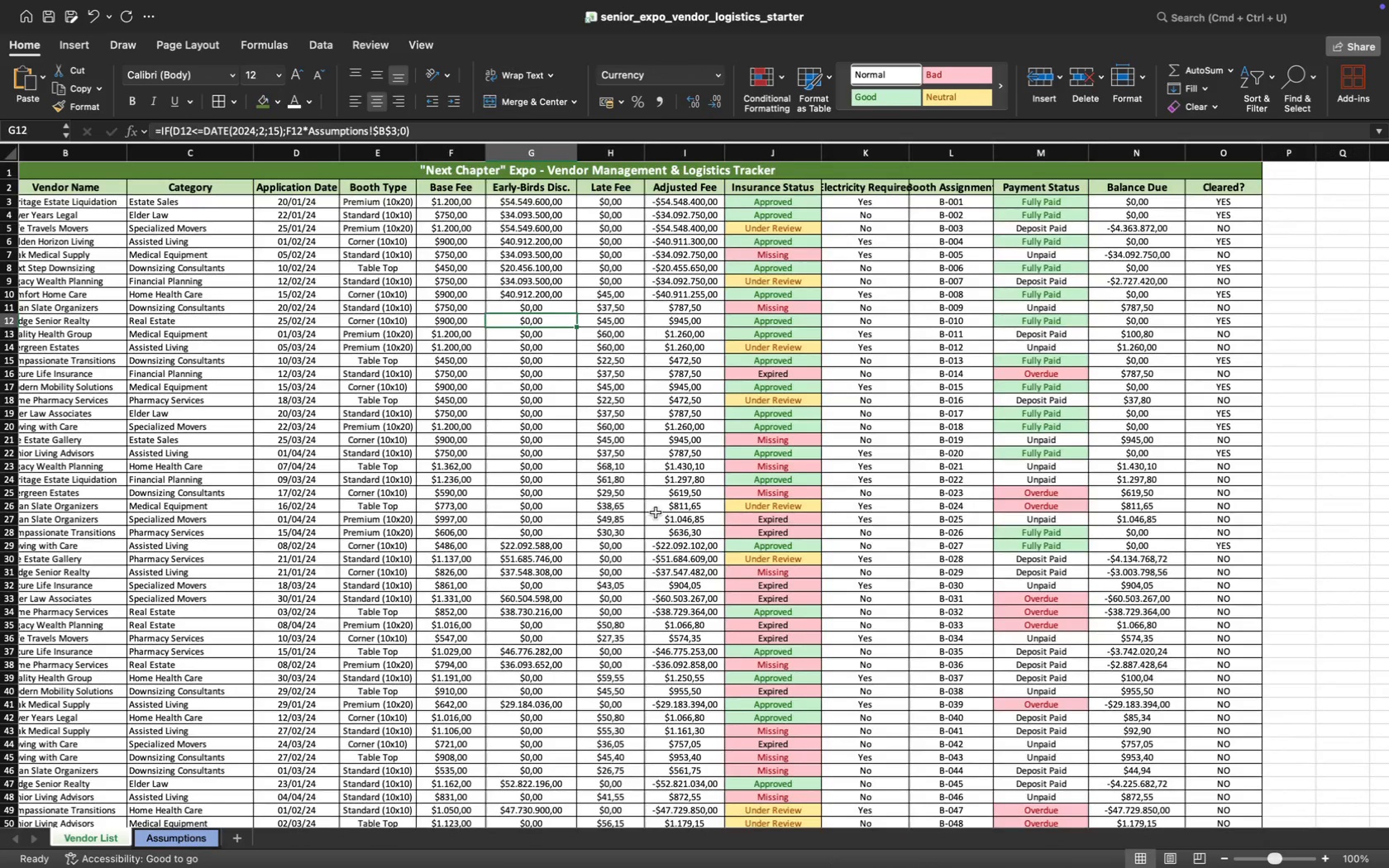 
scroll: coordinate [660, 537], scroll_direction: down, amount: 48.0
 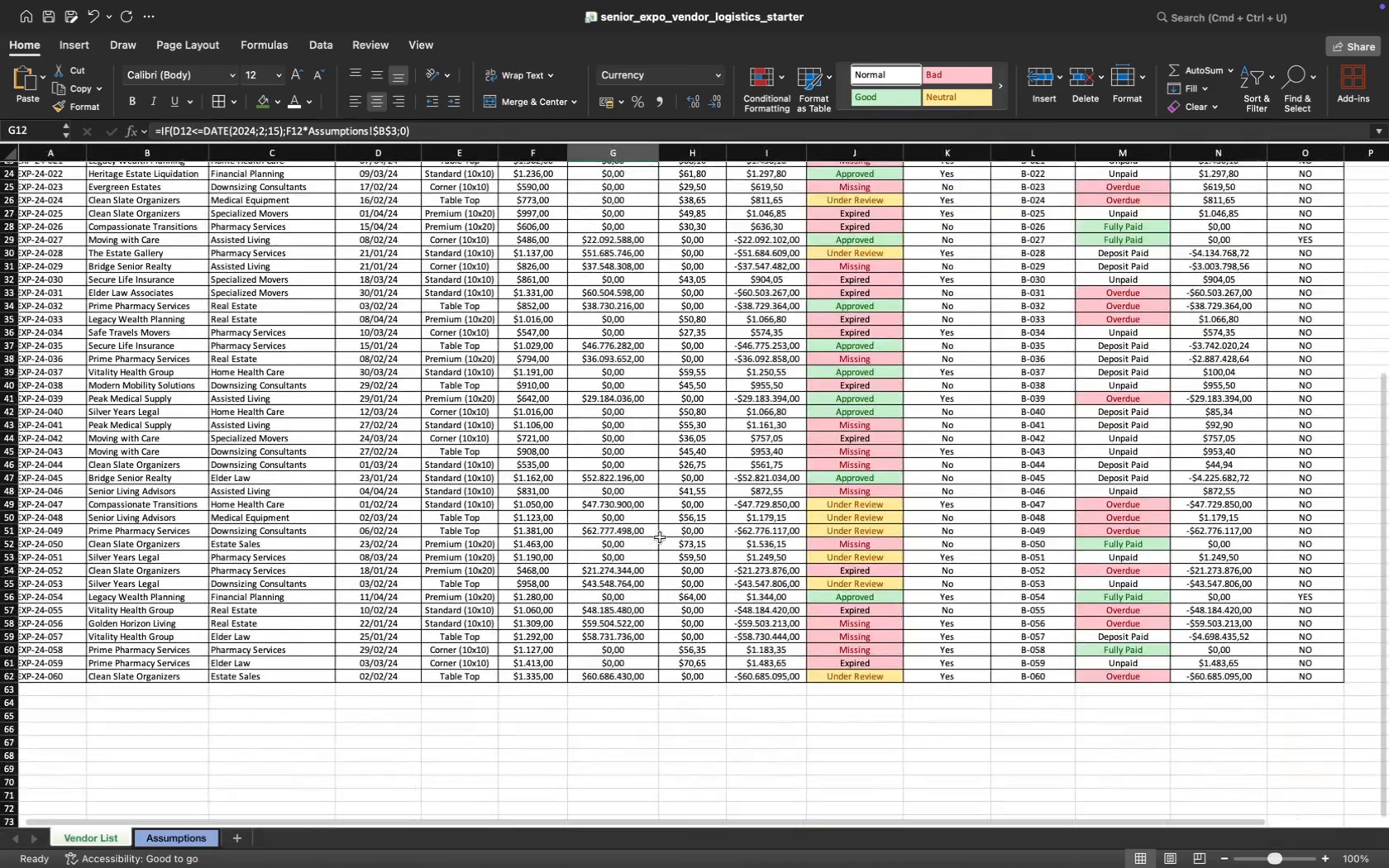 
scroll: coordinate [666, 484], scroll_direction: up, amount: 110.0
 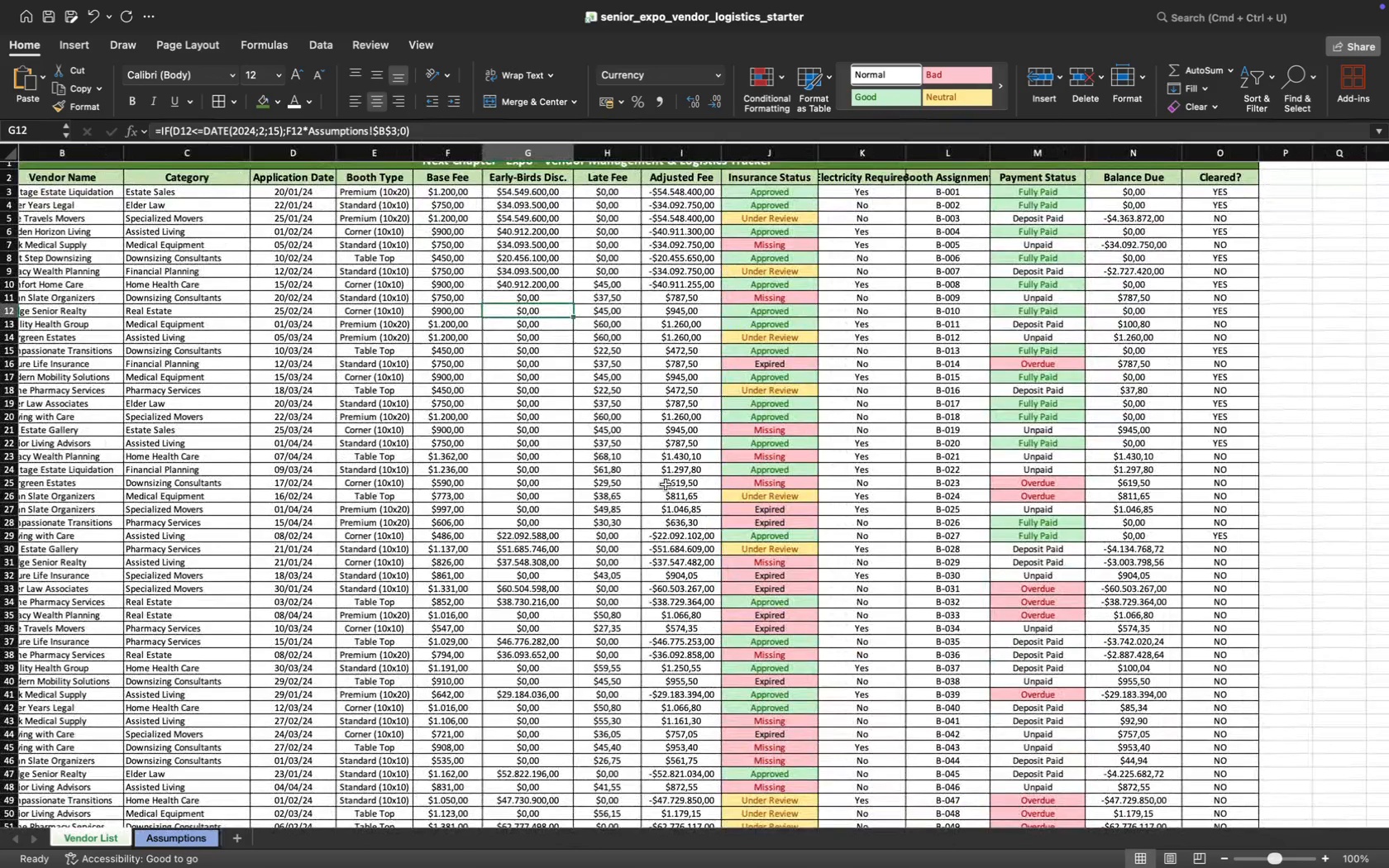 
wait(9.56)
 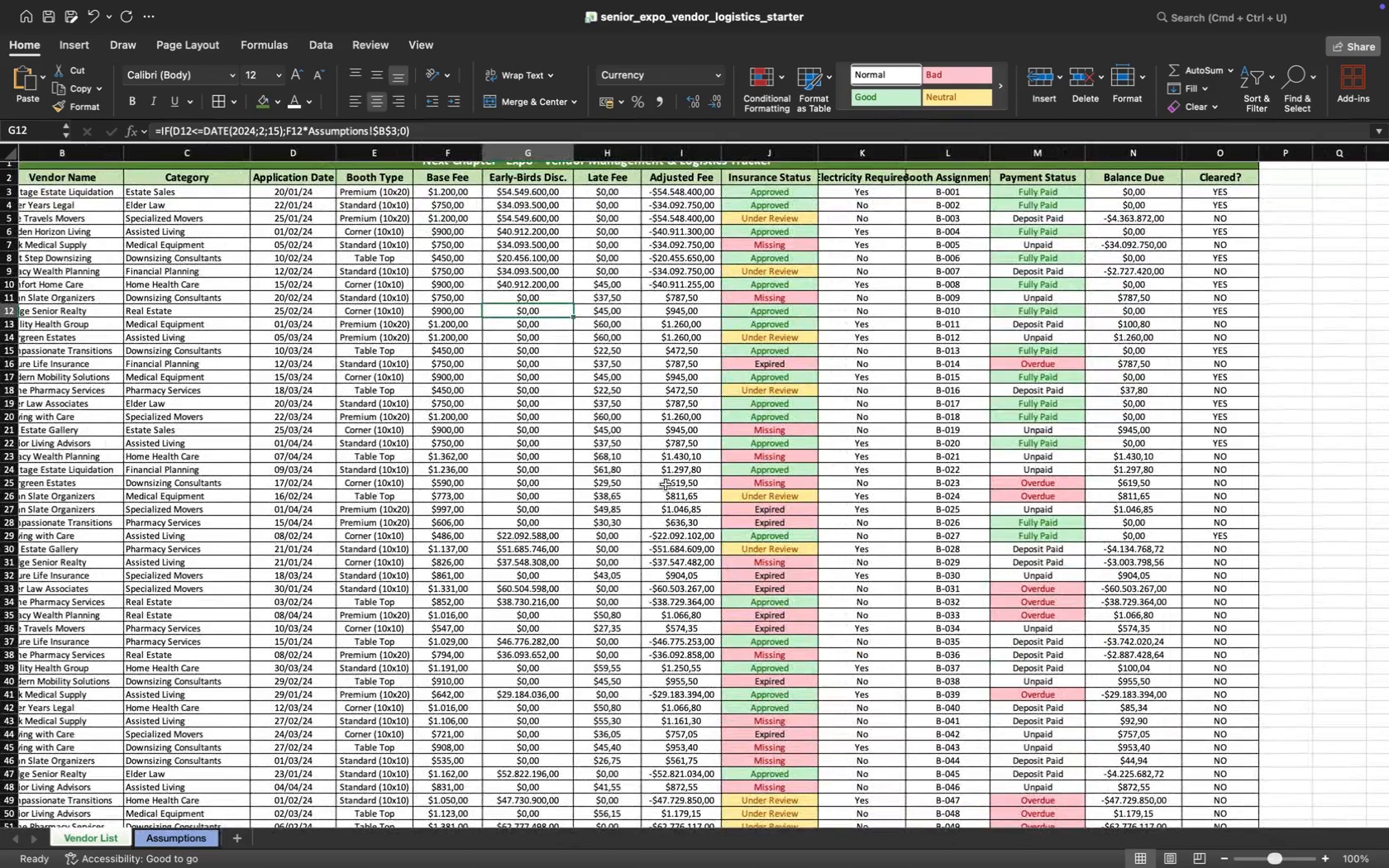 
left_click([237, 838])
 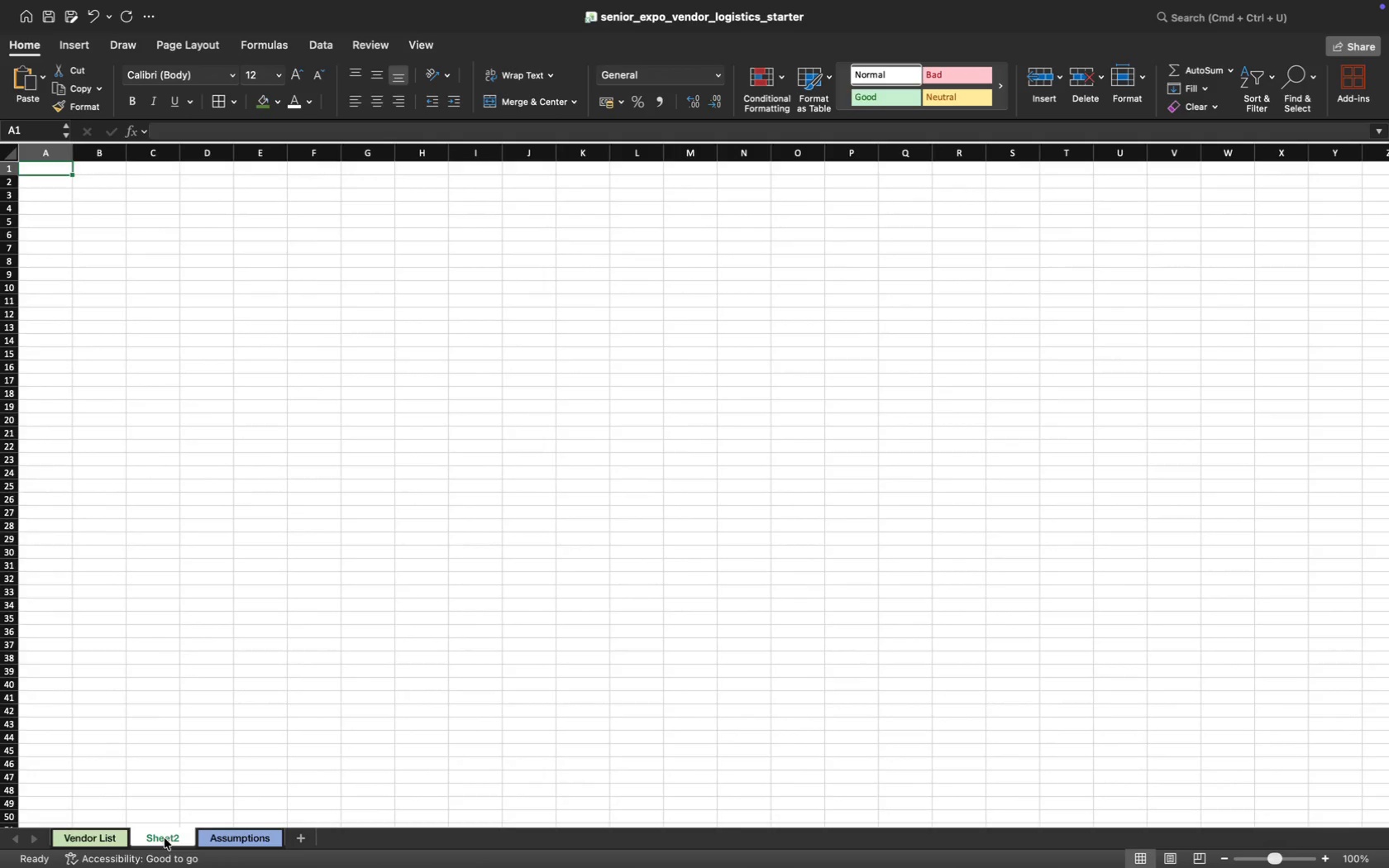 
double_click([164, 837])
 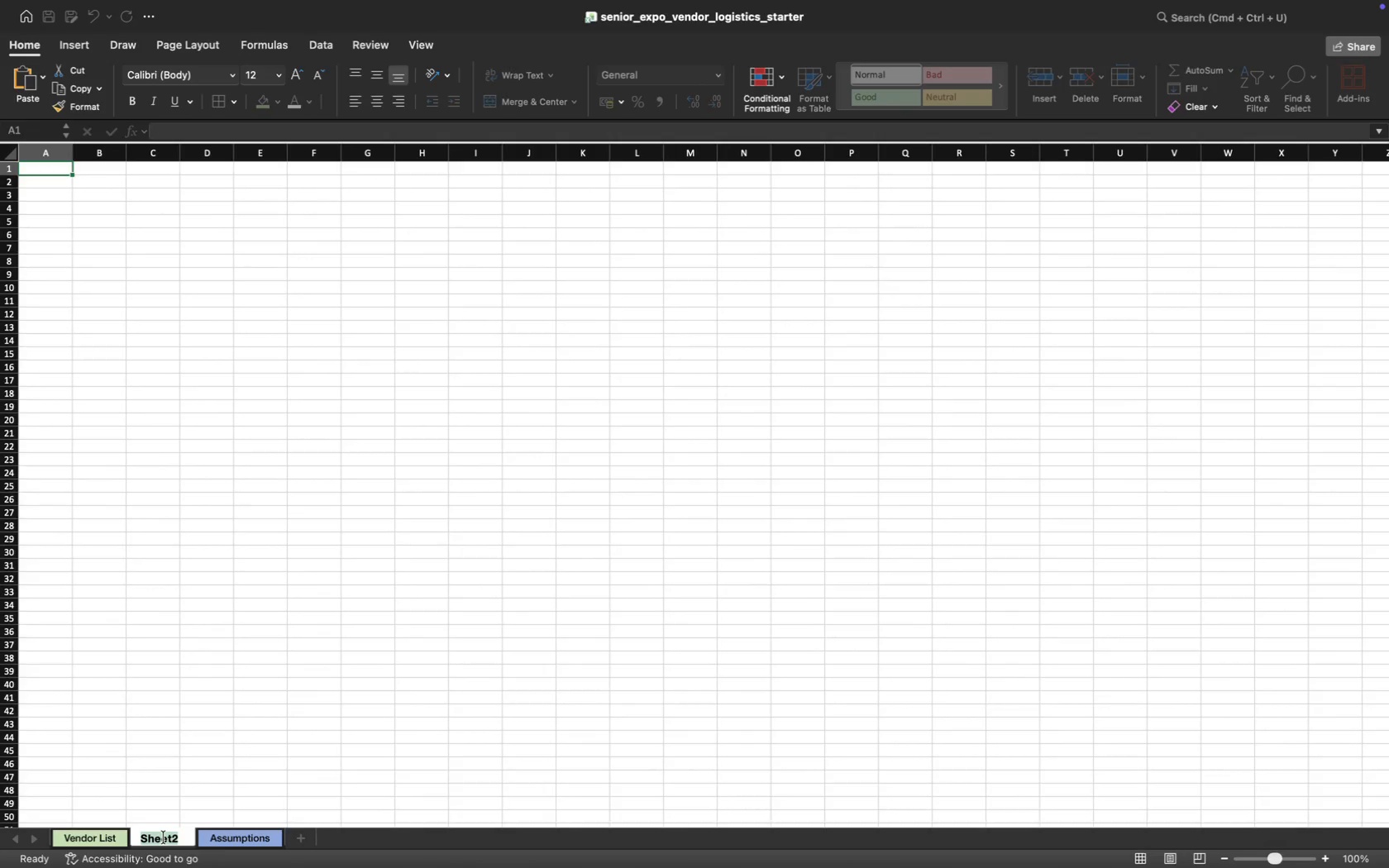 
type(Analysis)
 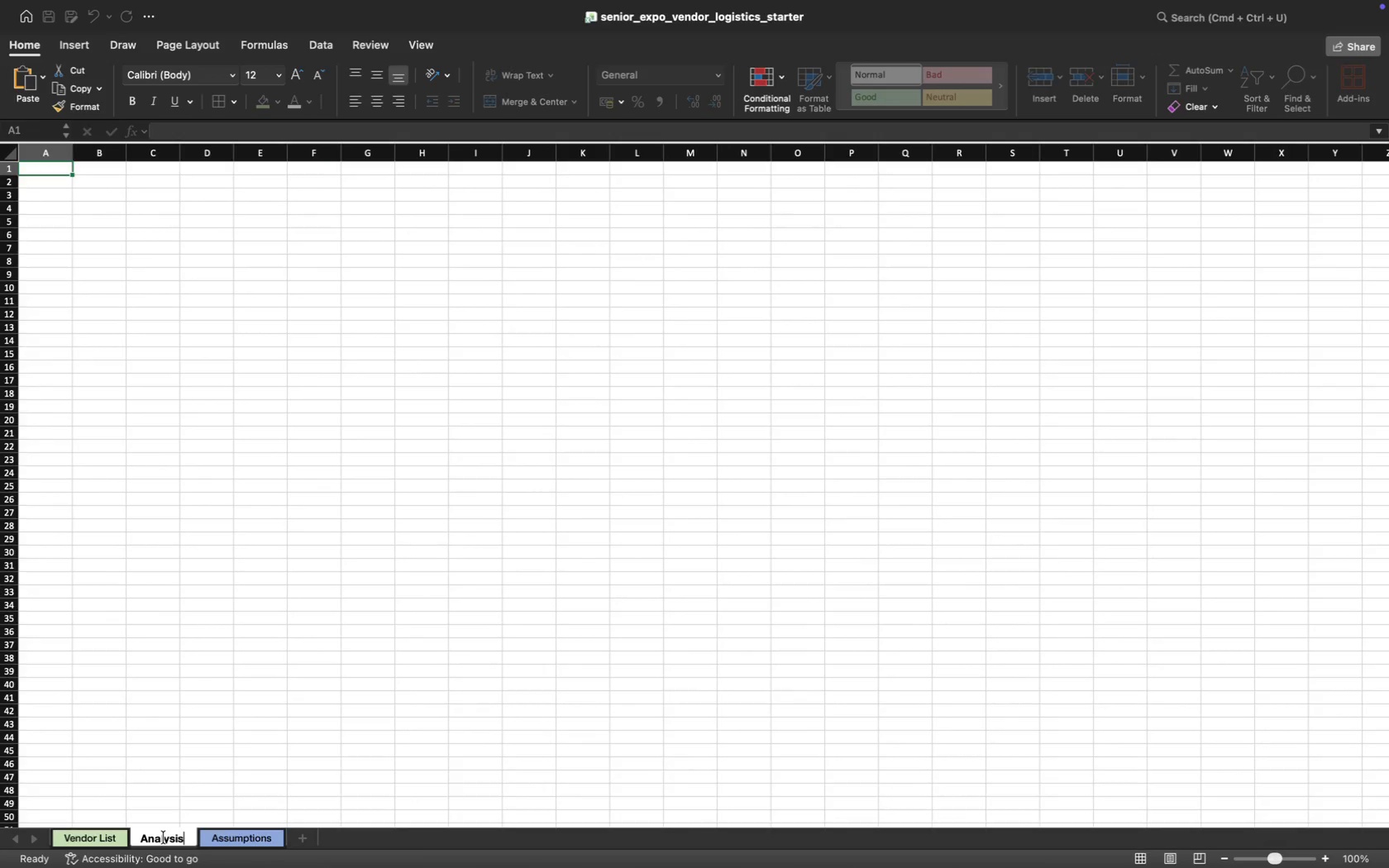 
key(Enter)
 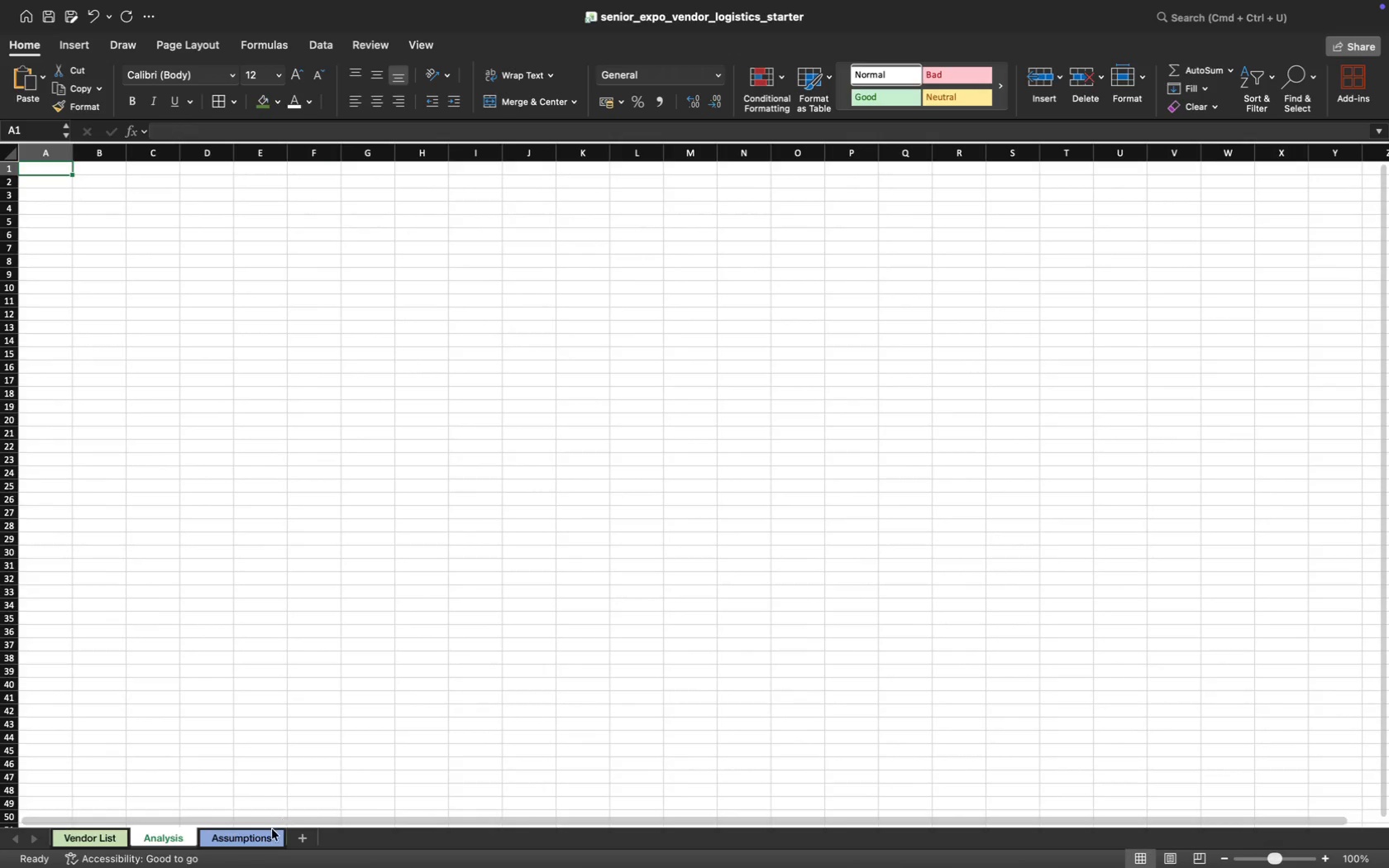 
left_click_drag(start_coordinate=[249, 838], to_coordinate=[152, 842])
 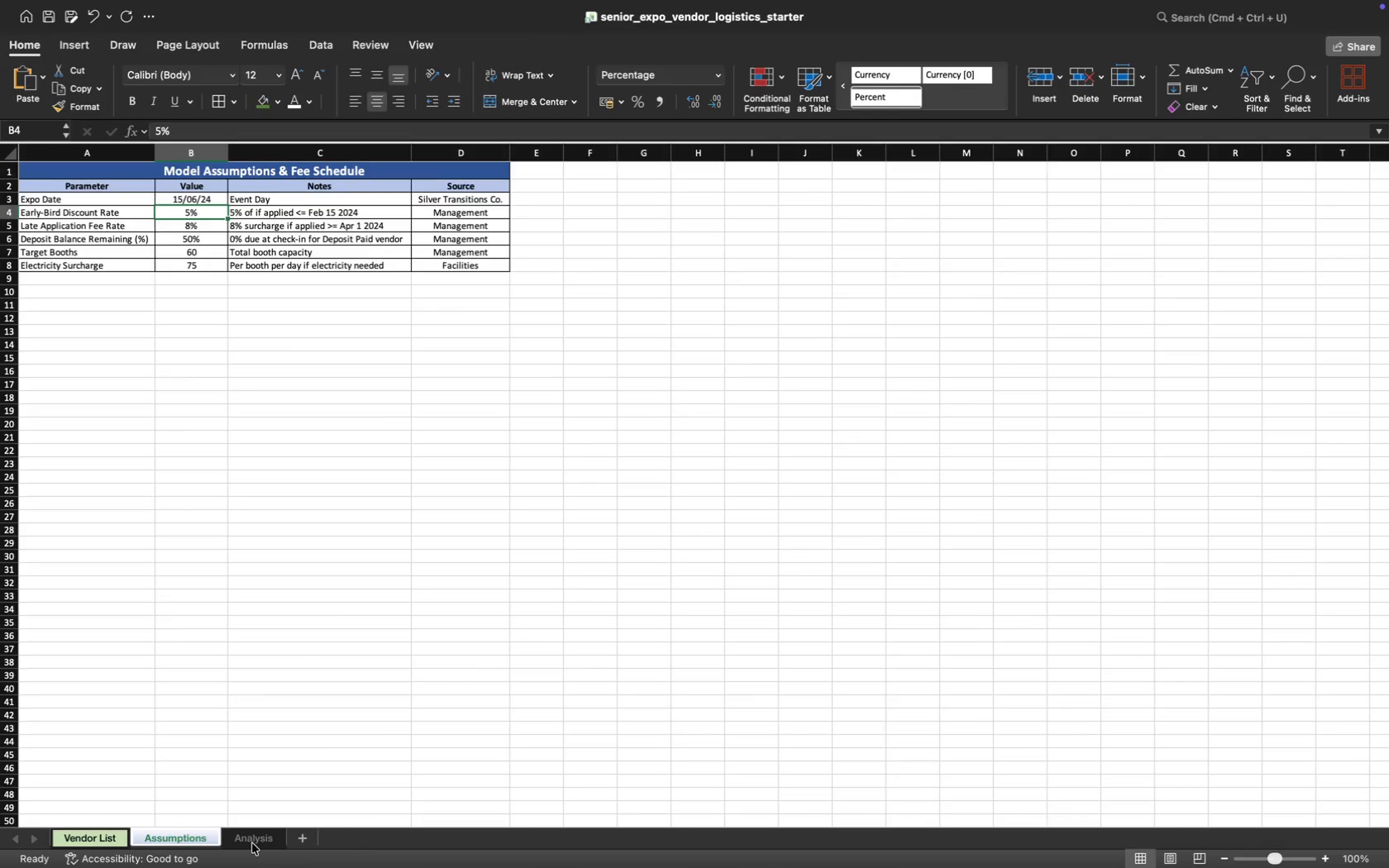 
left_click([255, 841])
 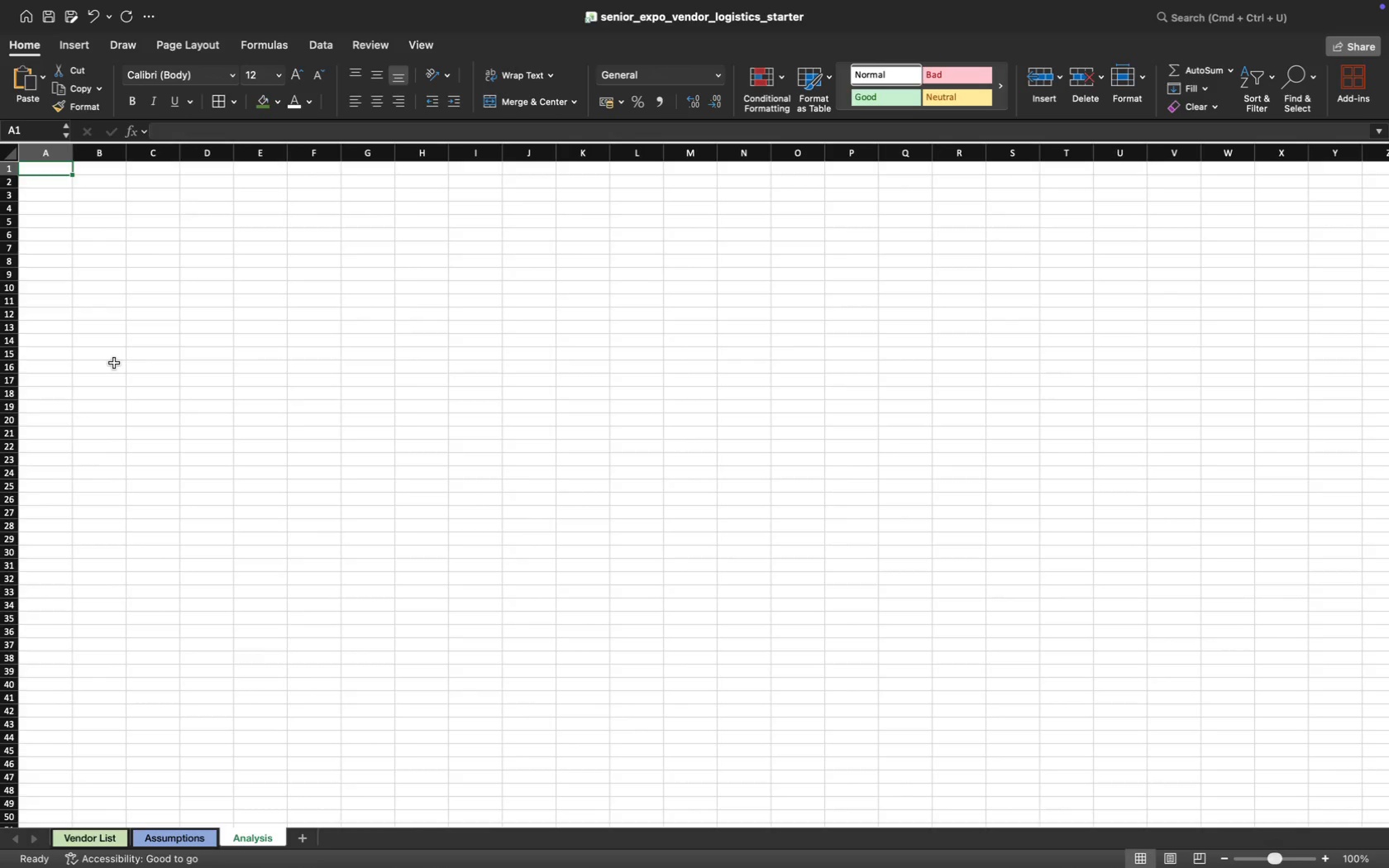 
wait(13.07)
 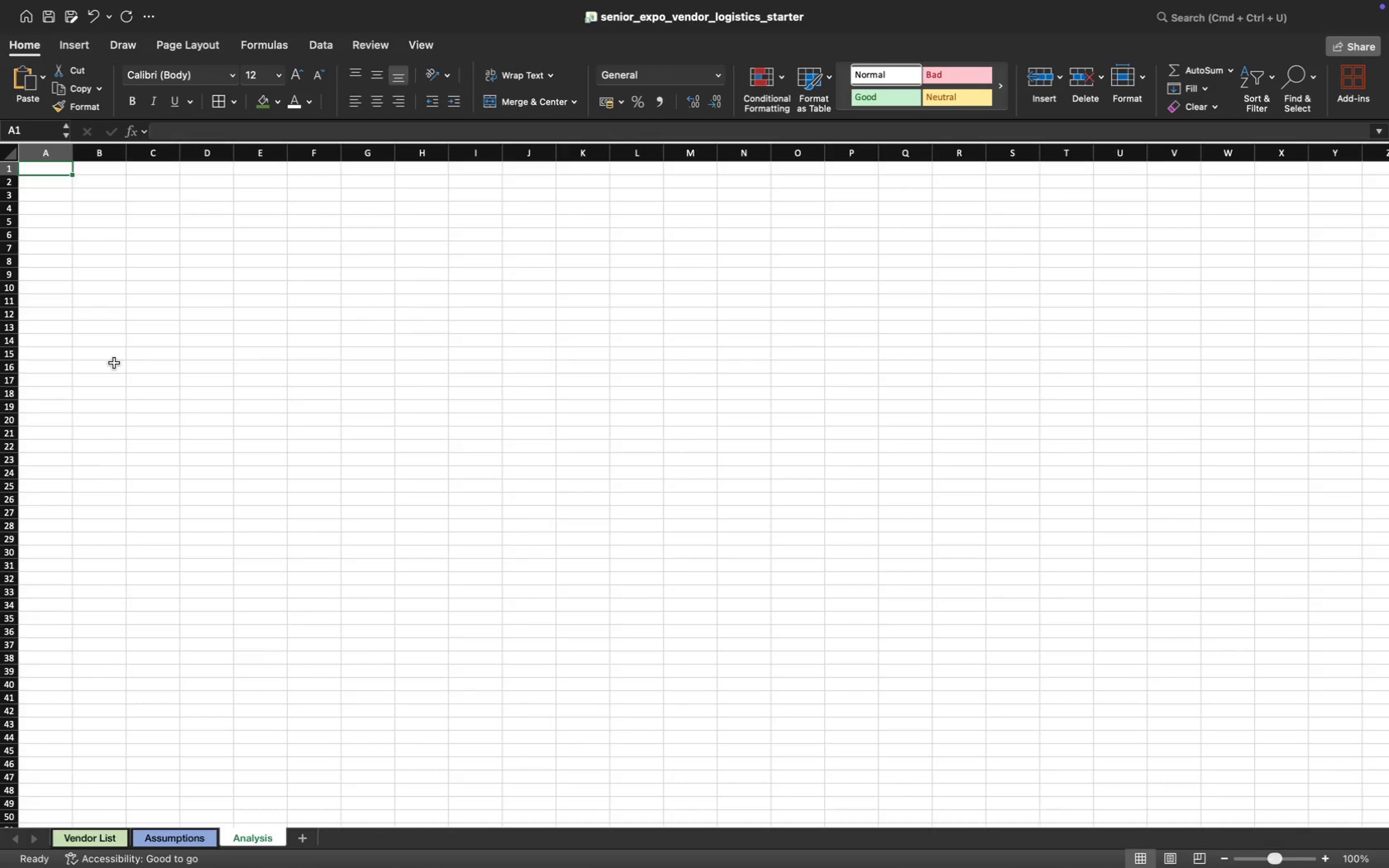 
left_click_drag(start_coordinate=[50, 170], to_coordinate=[561, 161])
 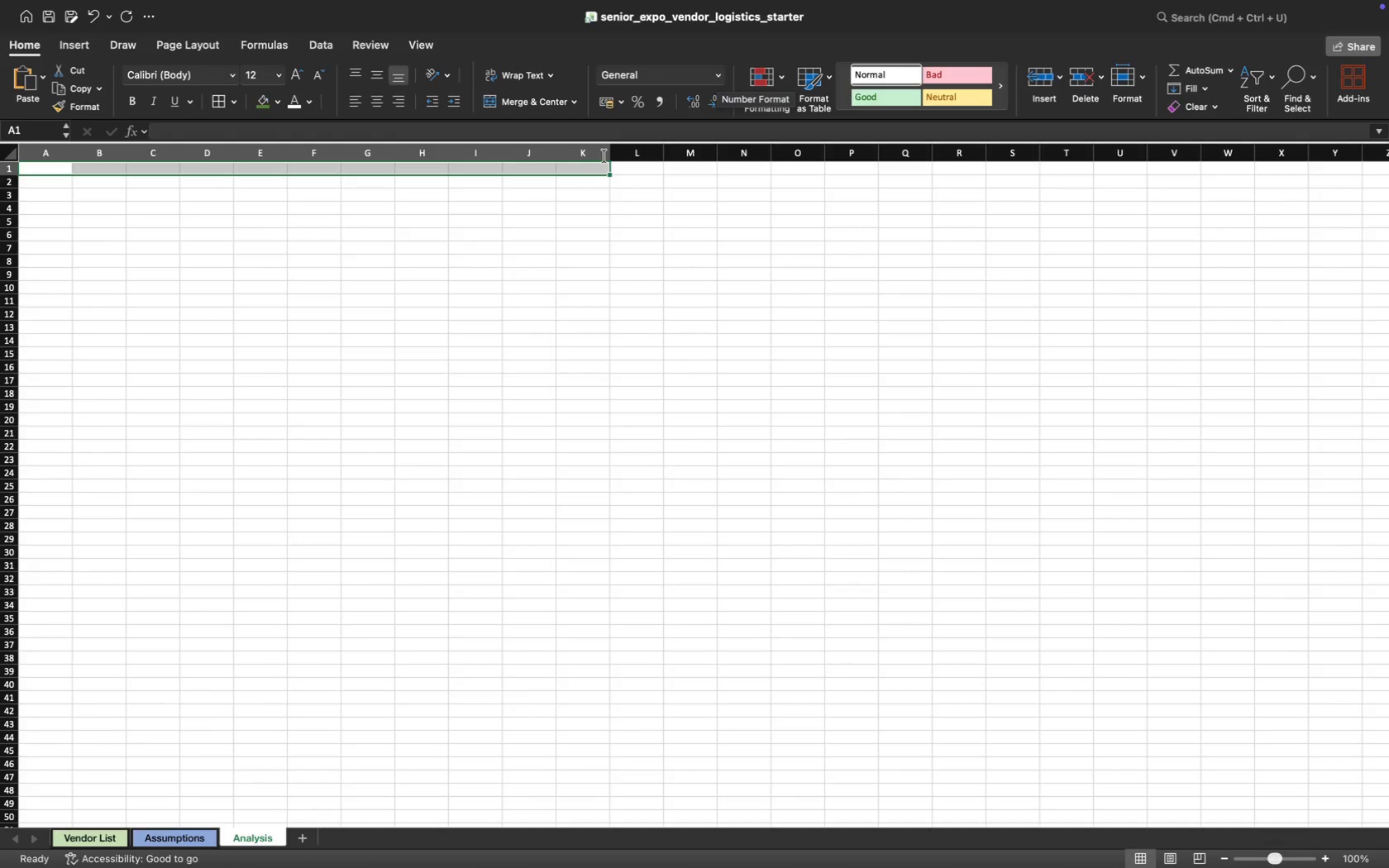 
wait(6.73)
 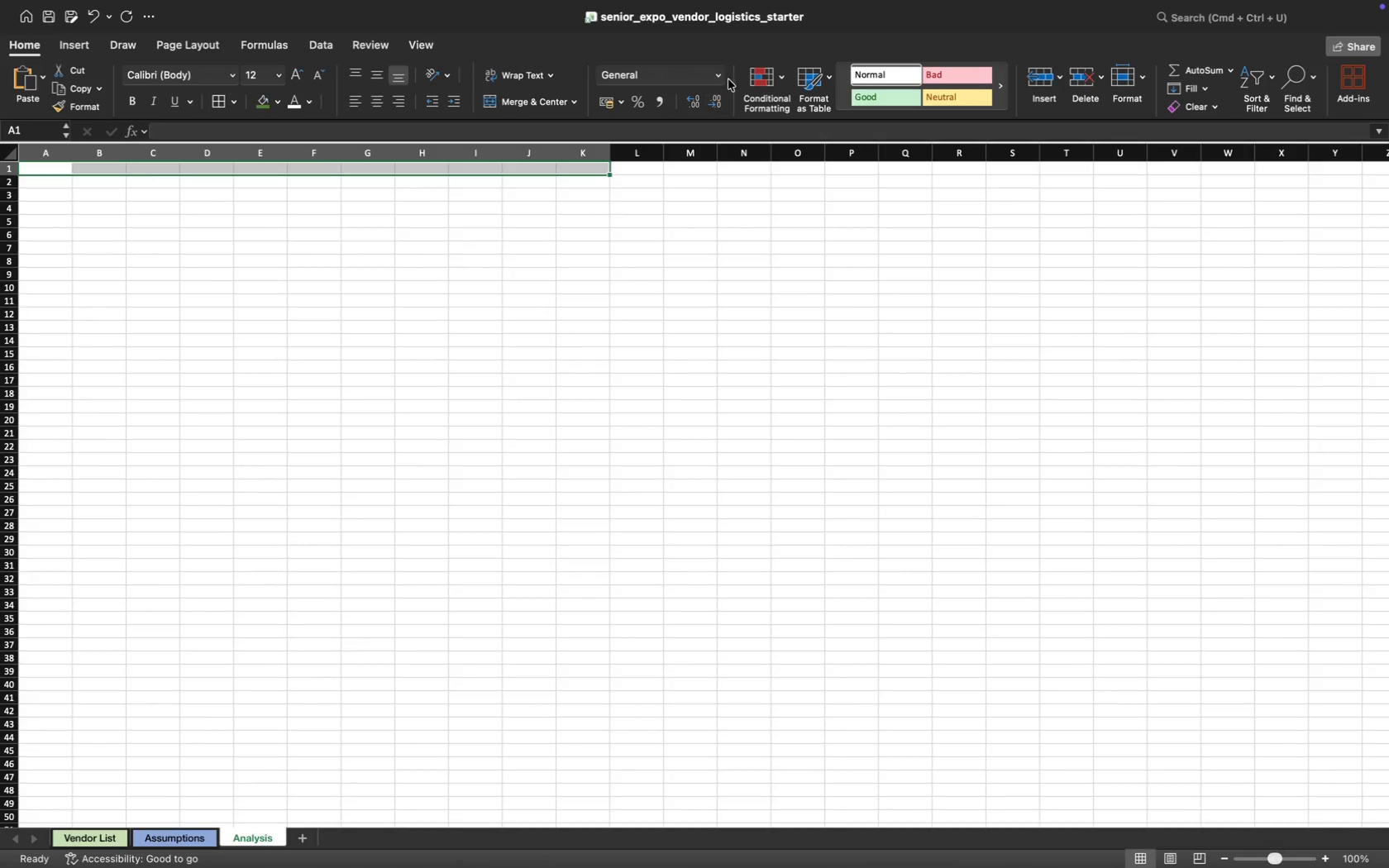 
left_click([537, 106])
 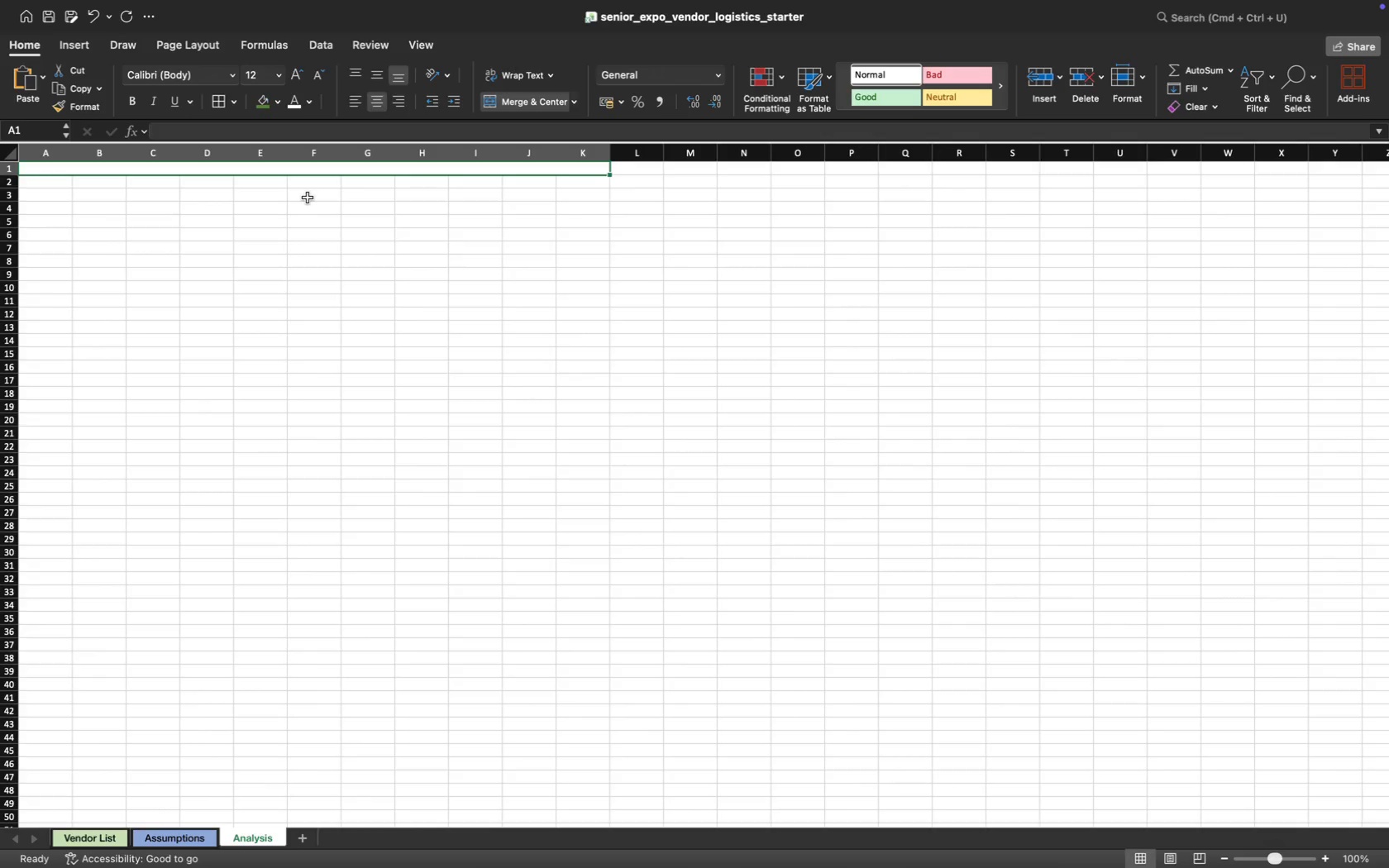 
wait(12.55)
 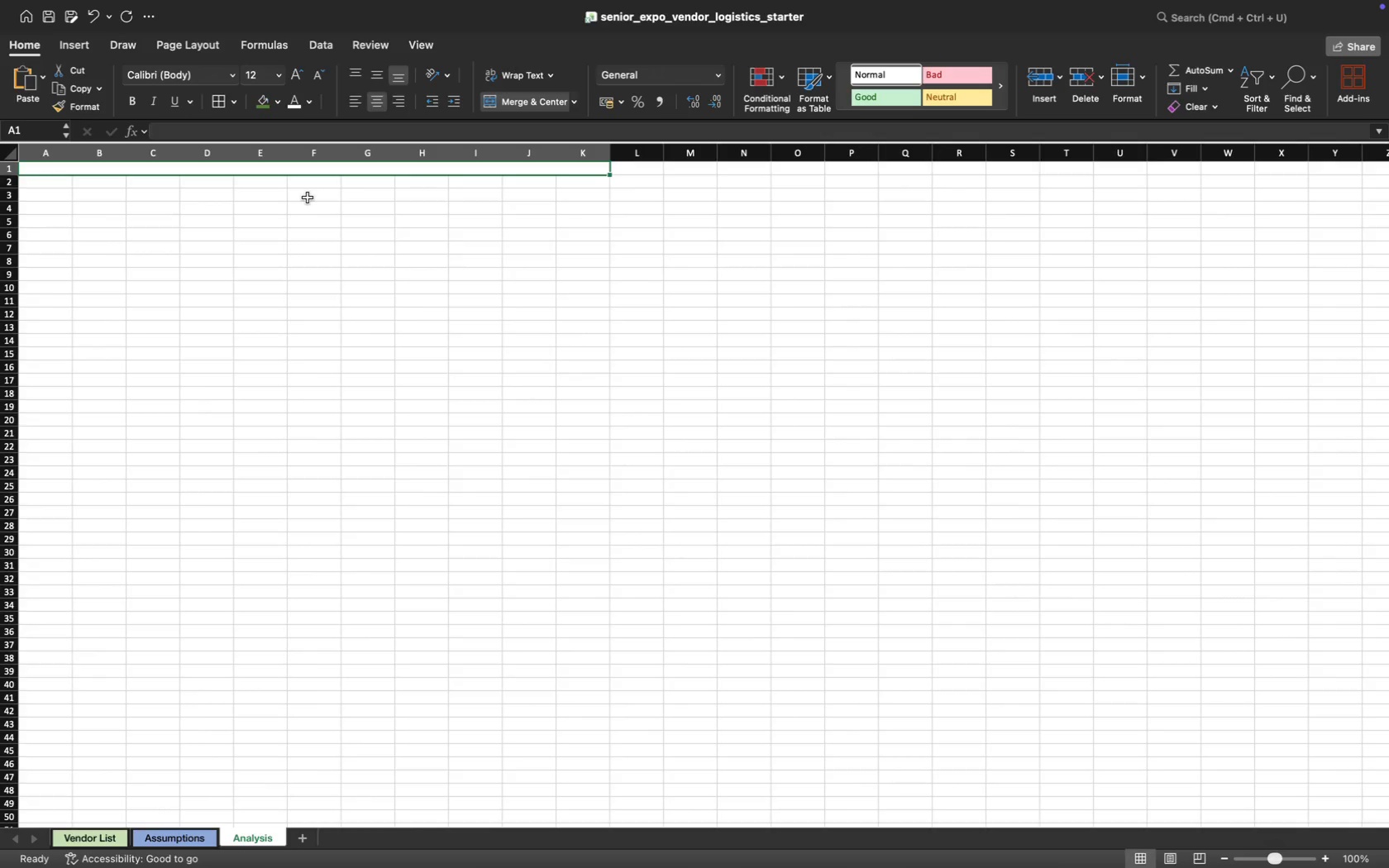 
left_click([275, 74])
 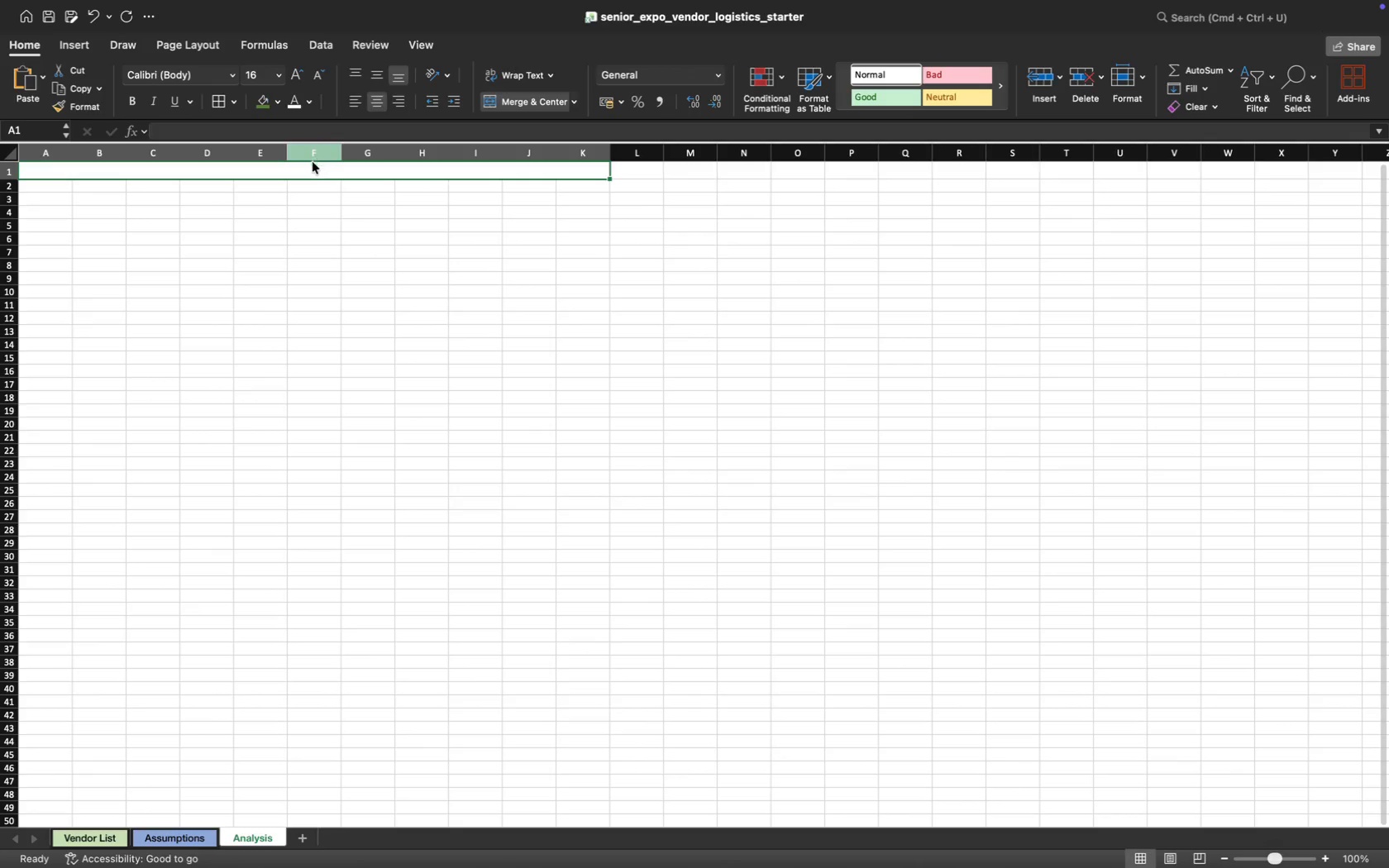 
double_click([304, 170])
 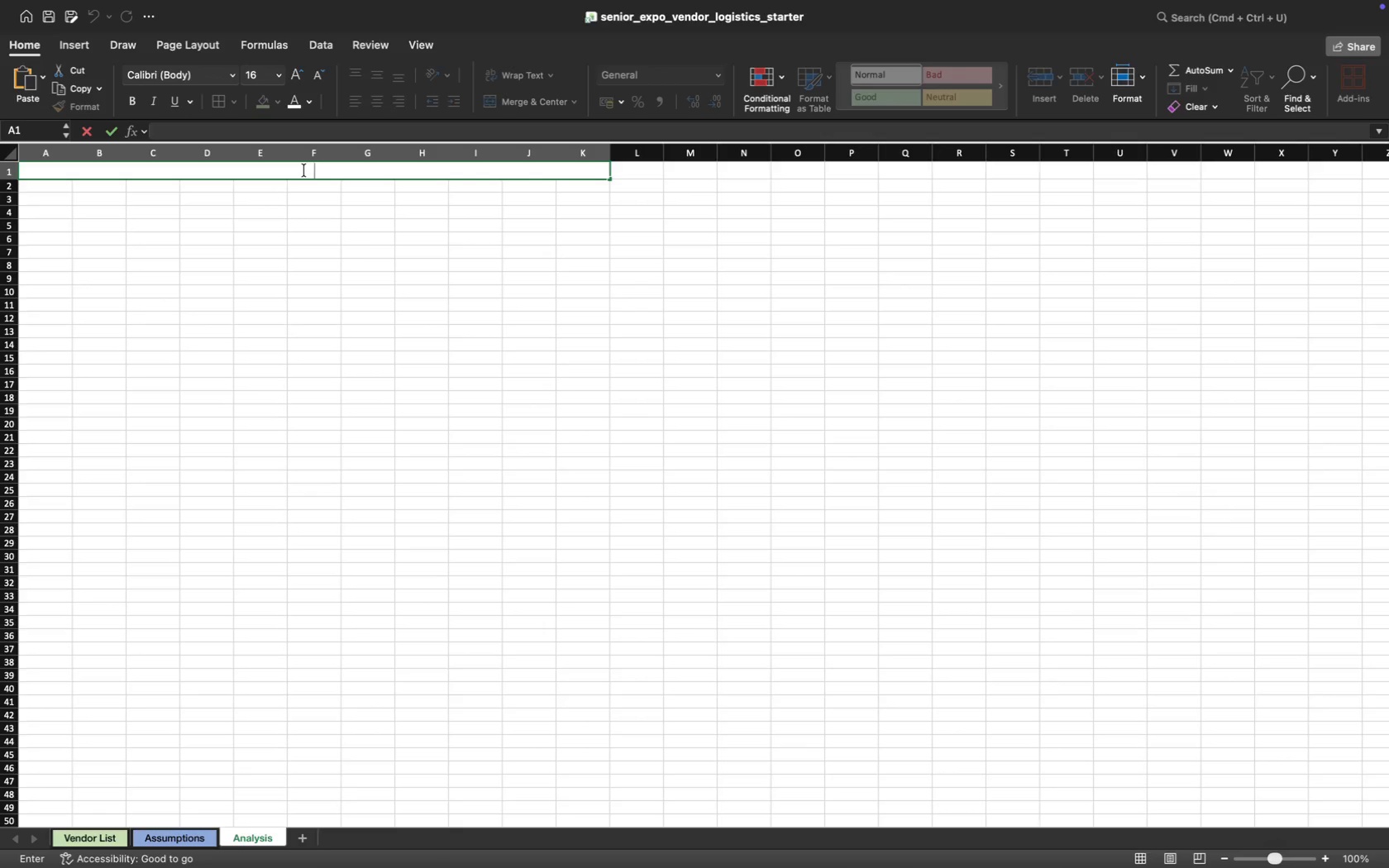 
type(Vendor Analysis & Pivot Summary)
 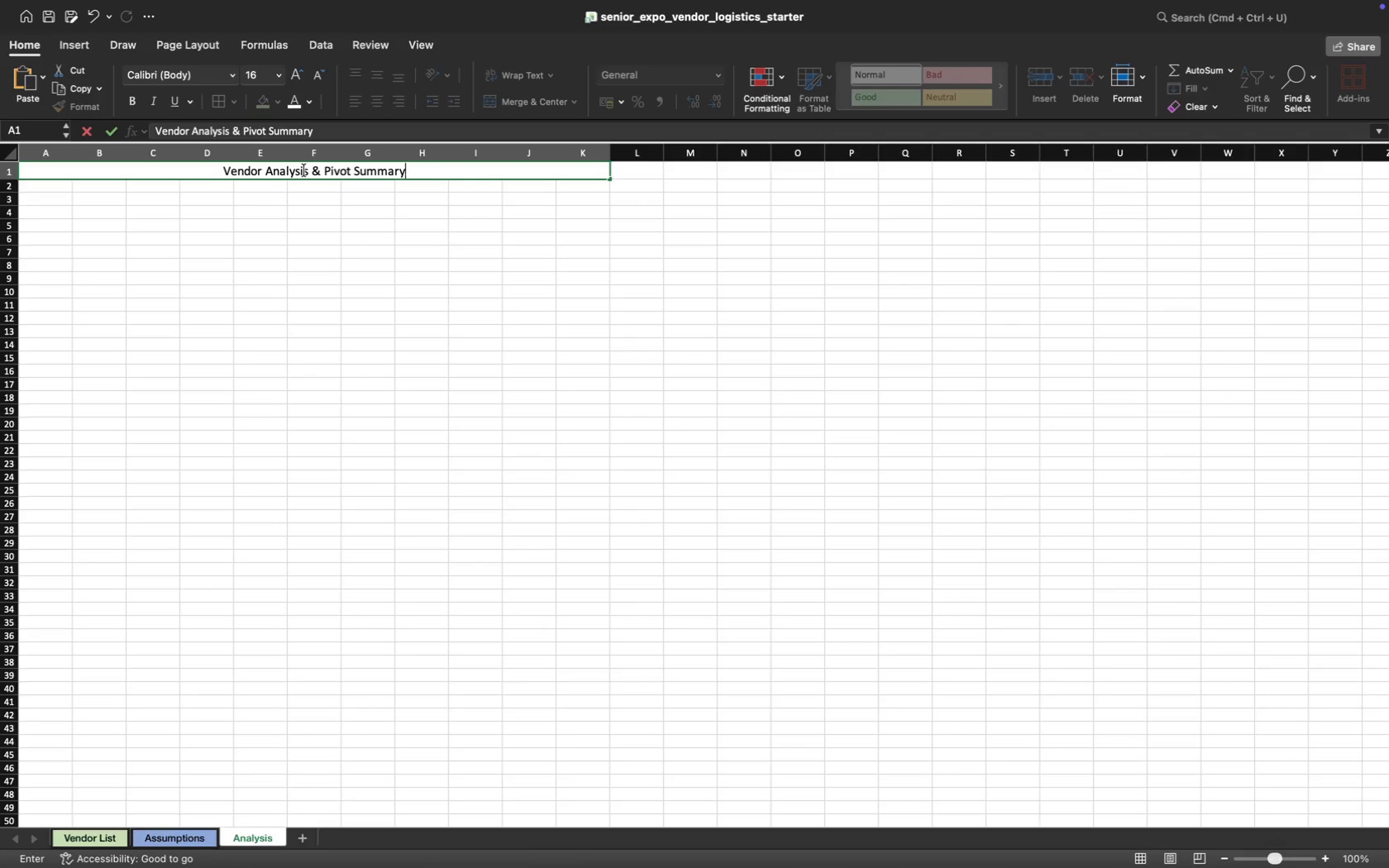 
left_click([64, 203])
 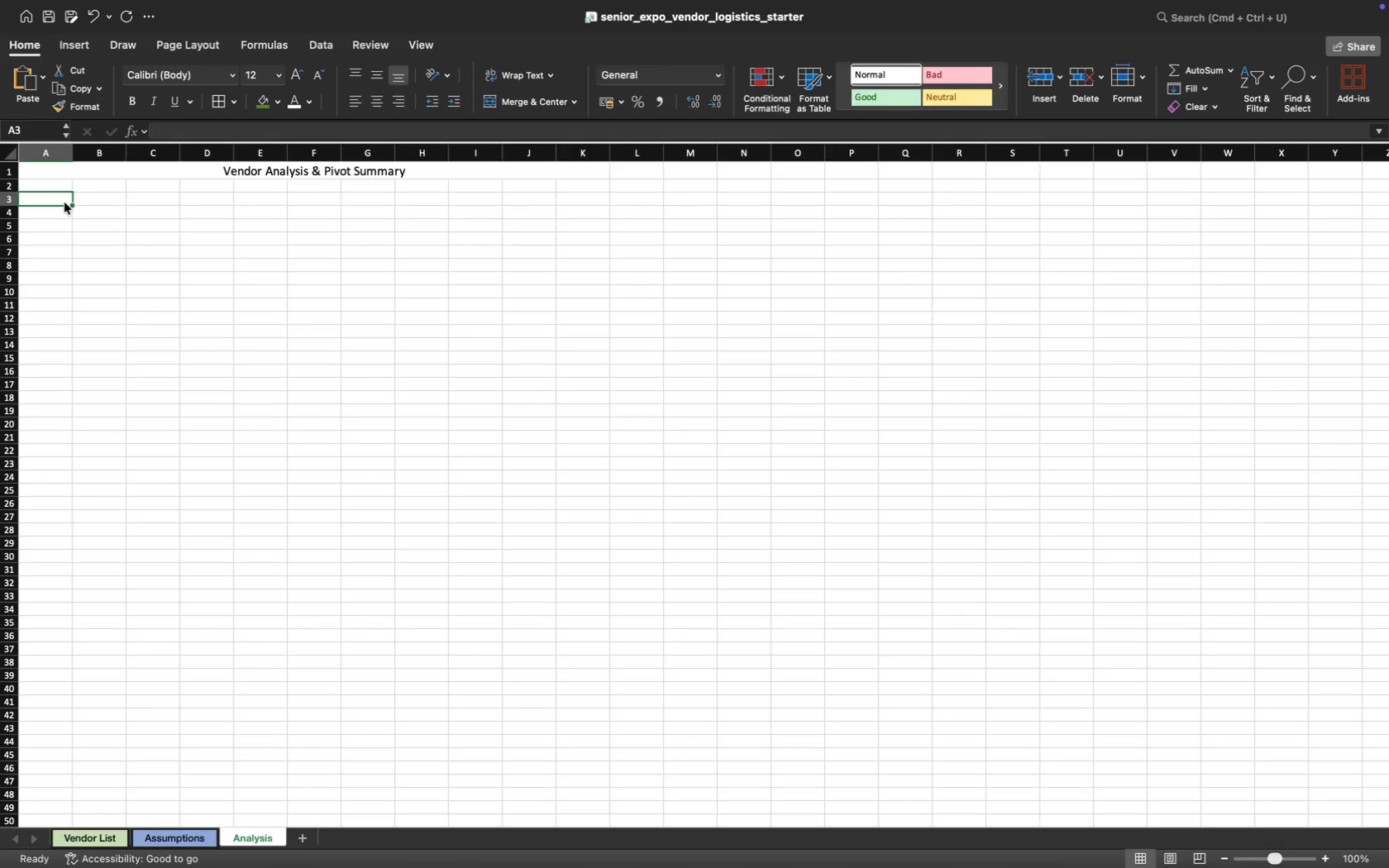 
wait(11.68)
 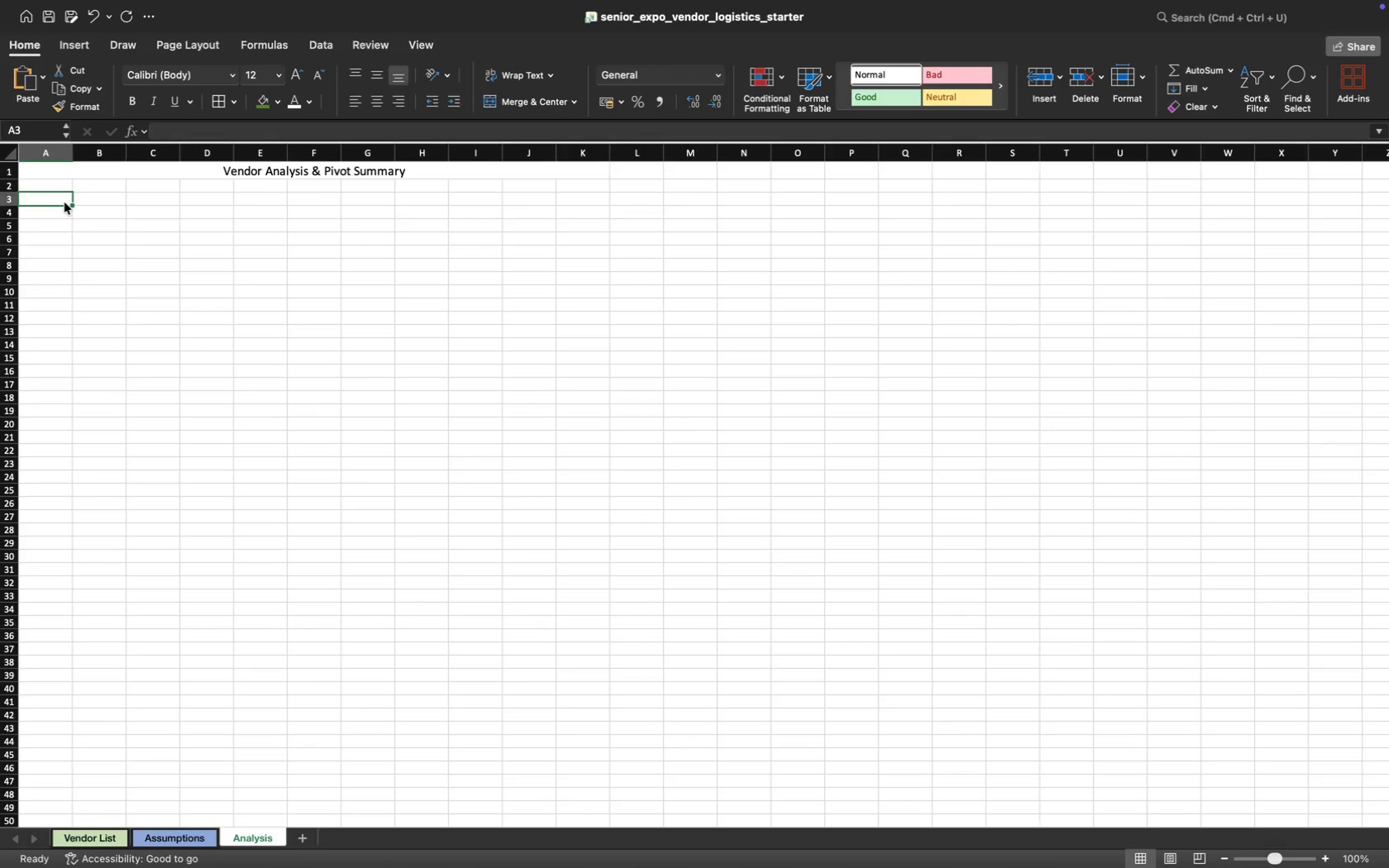 
type(Catage)
key(Backspace)
key(Backspace)
key(Backspace)
type(egory)
 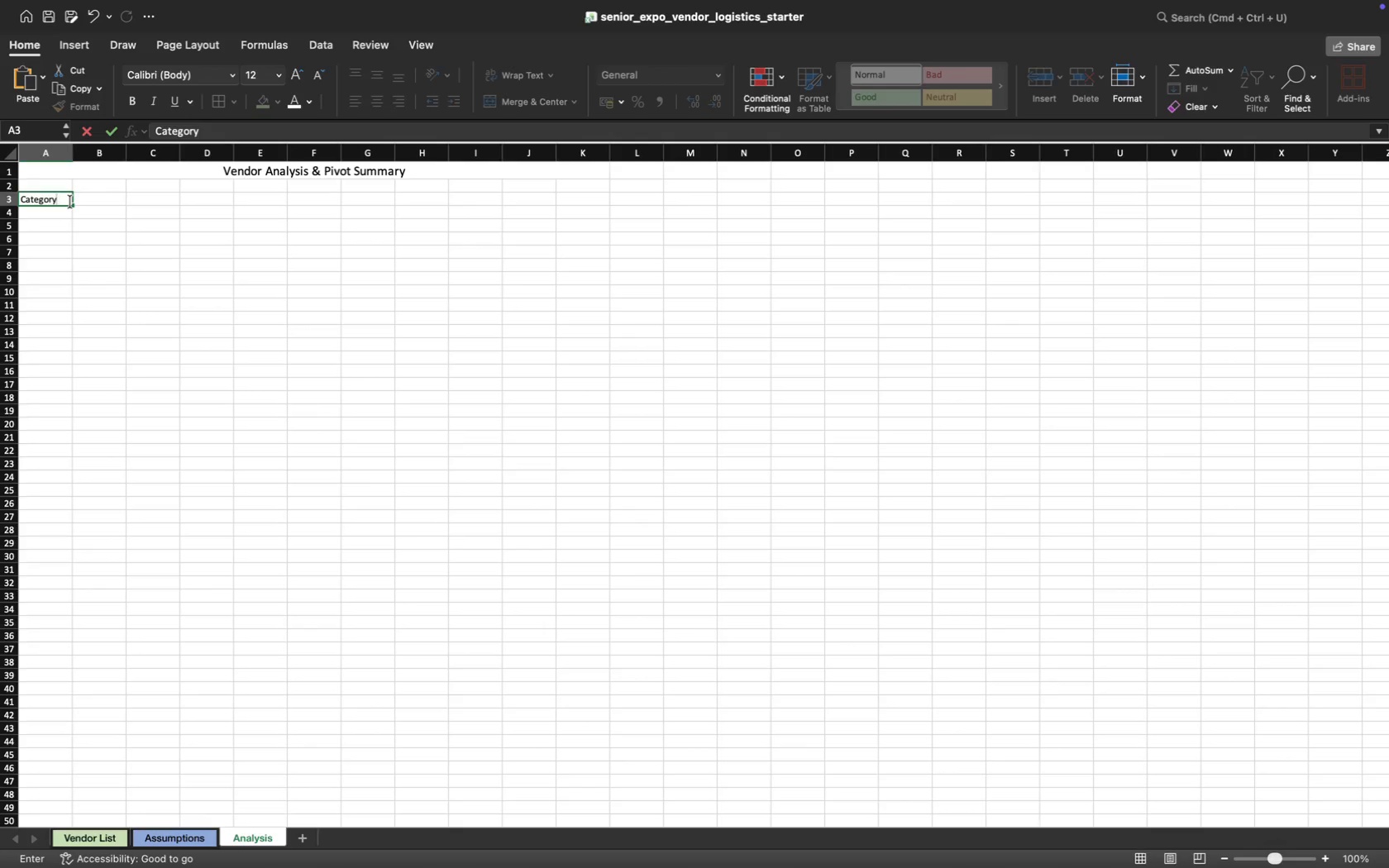 
key(Enter)
 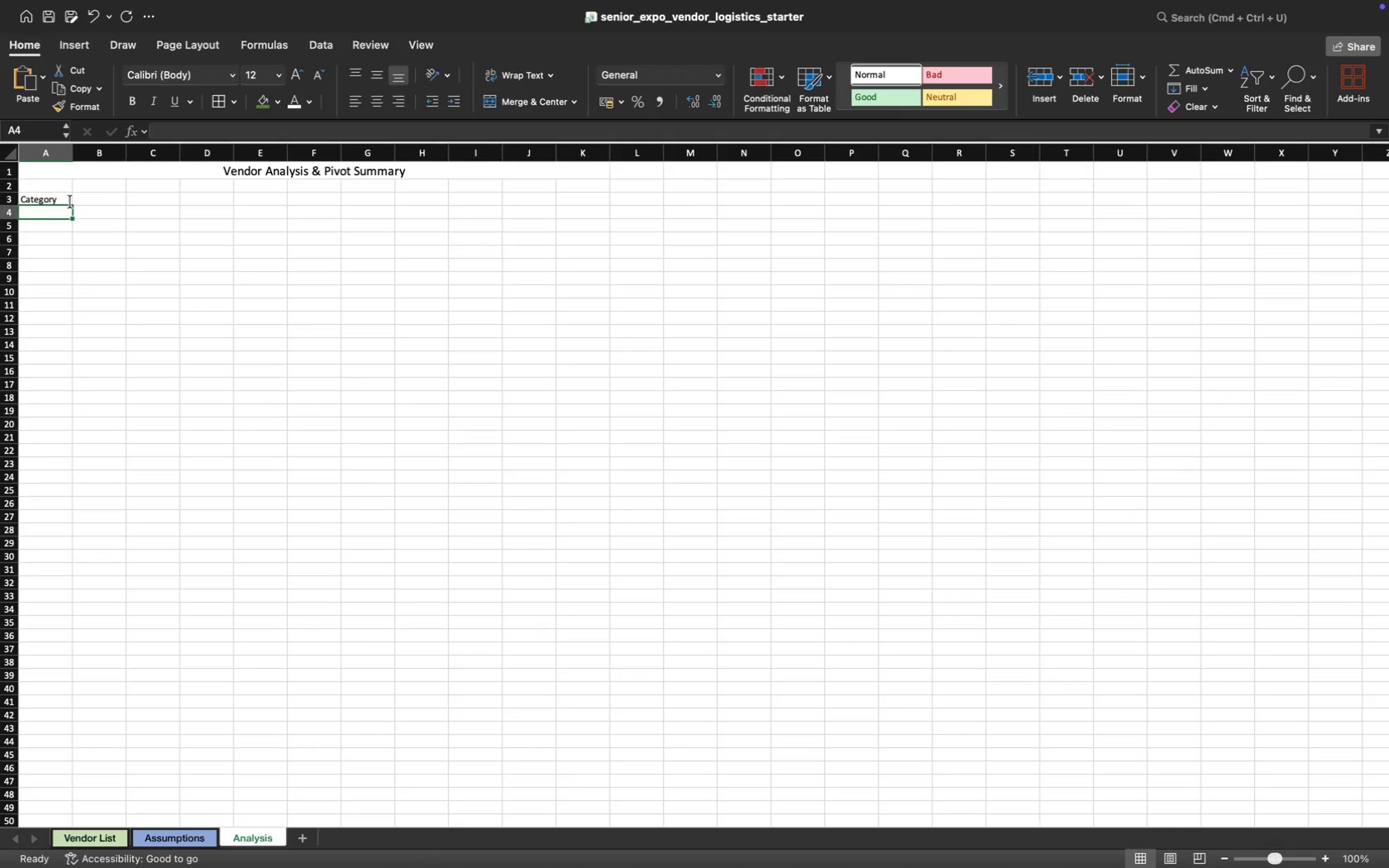 
key(ArrowUp)
 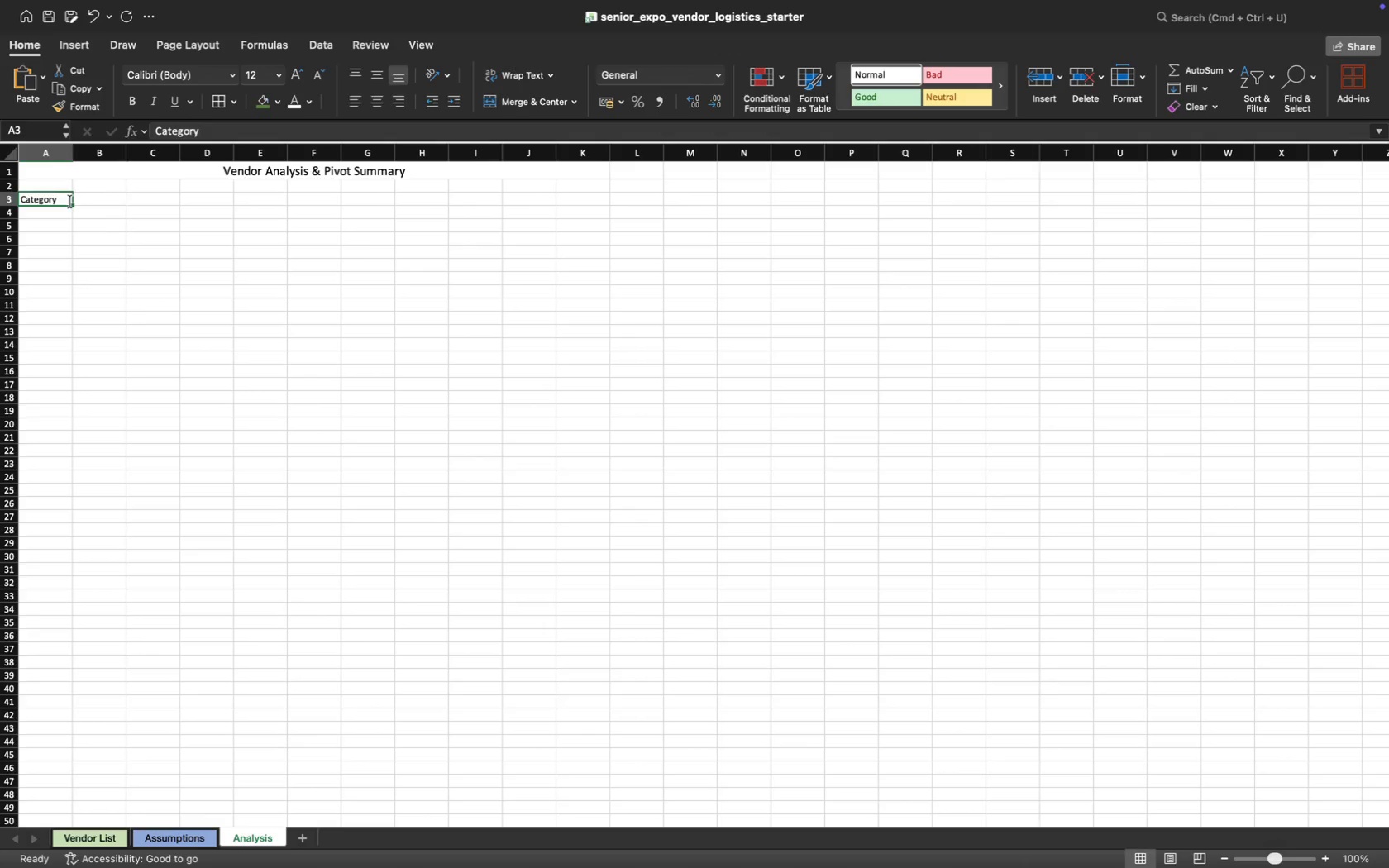 
key(ArrowRight)
 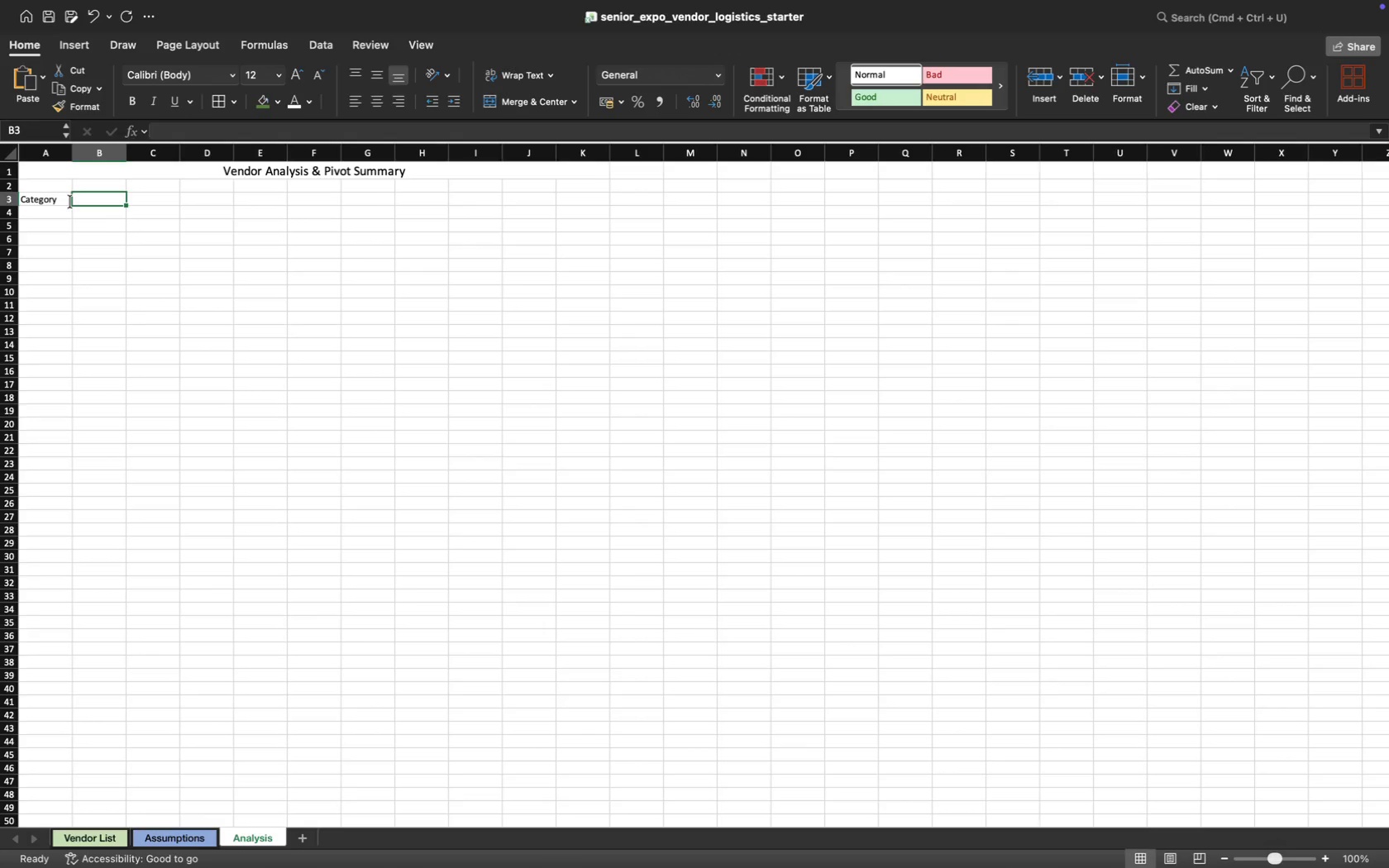 
type(Count)
 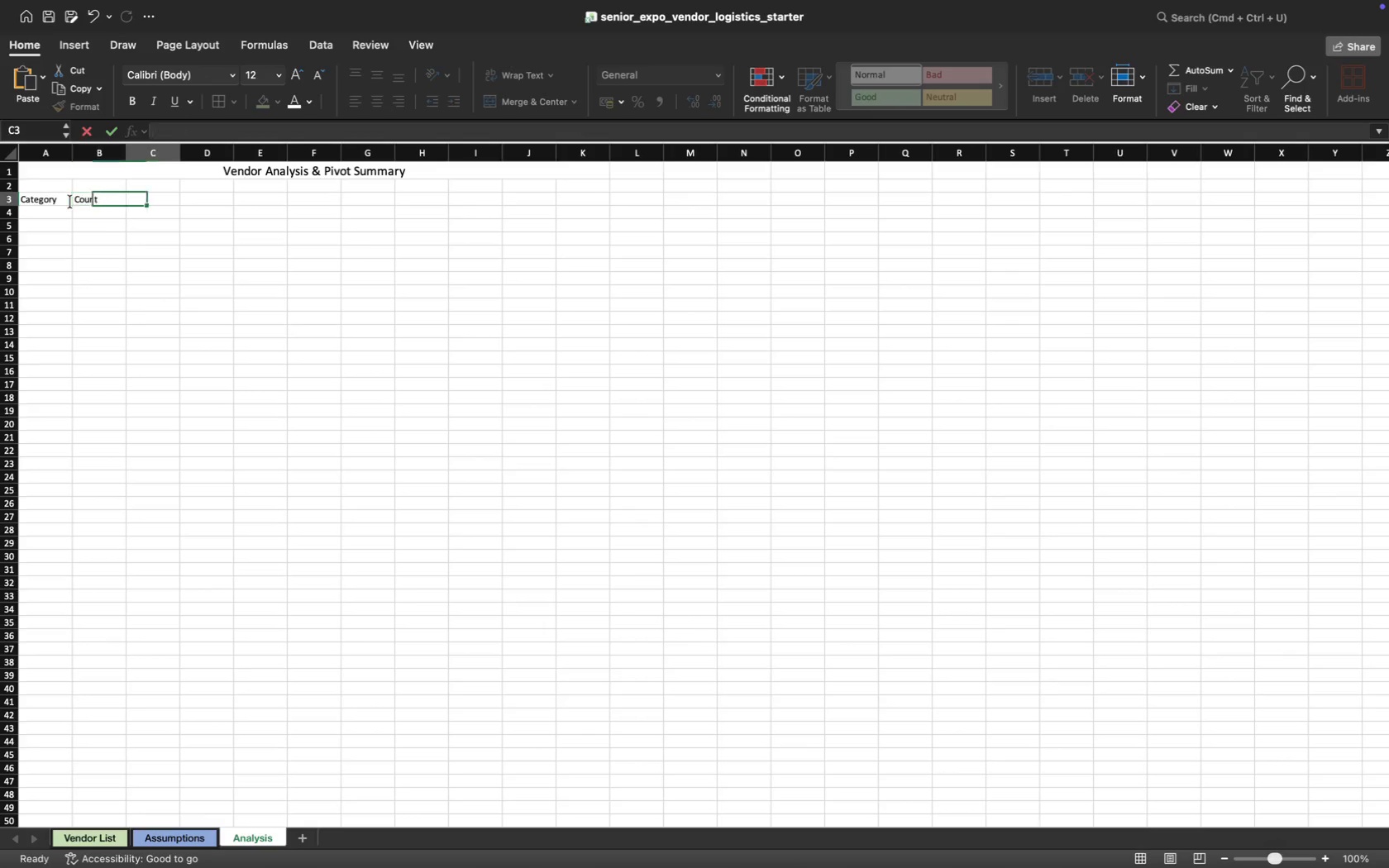 
key(ArrowRight)
 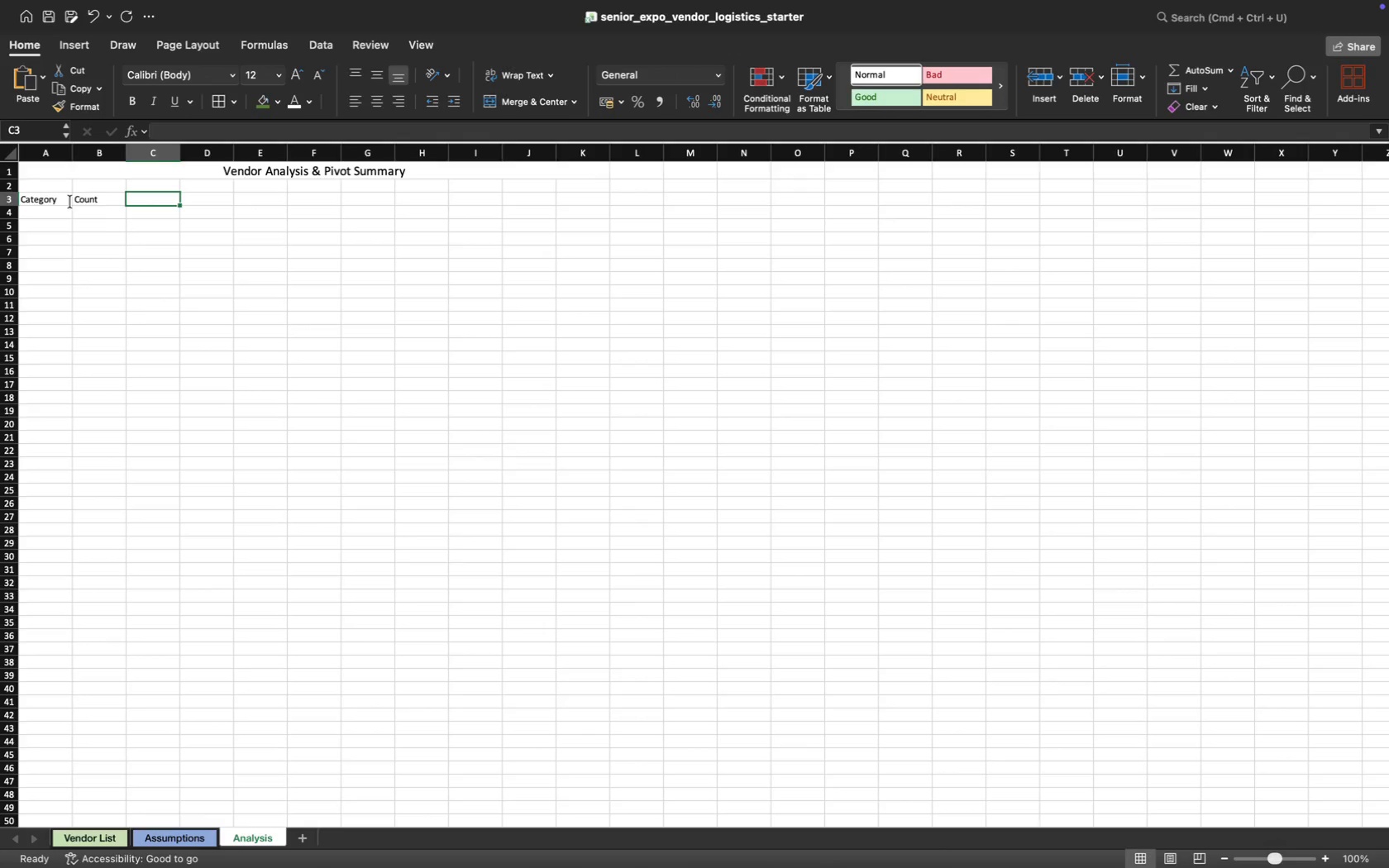 
hold_key(key=ShiftLeft, duration=0.44)
 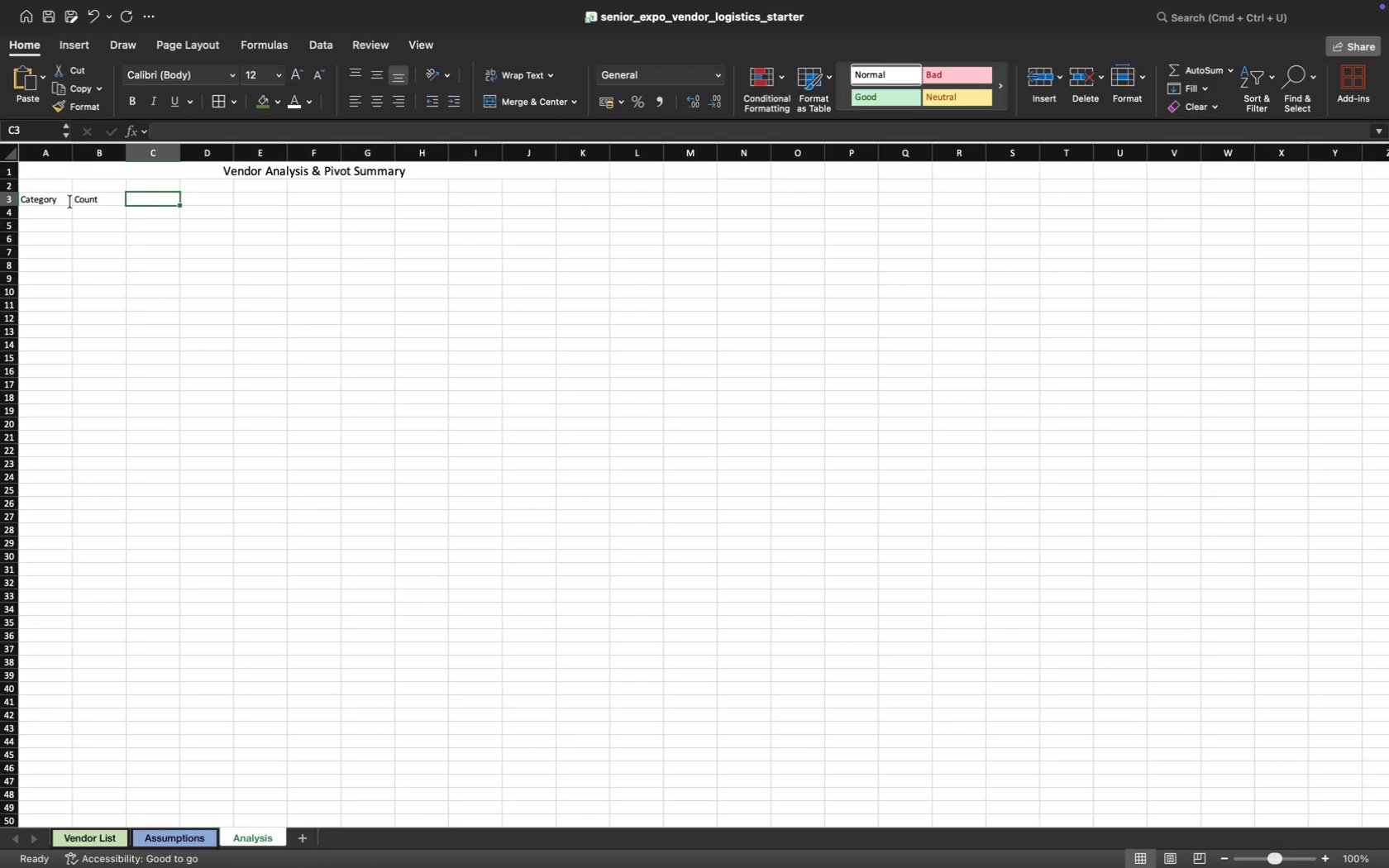 
type(Total Base Fee)
 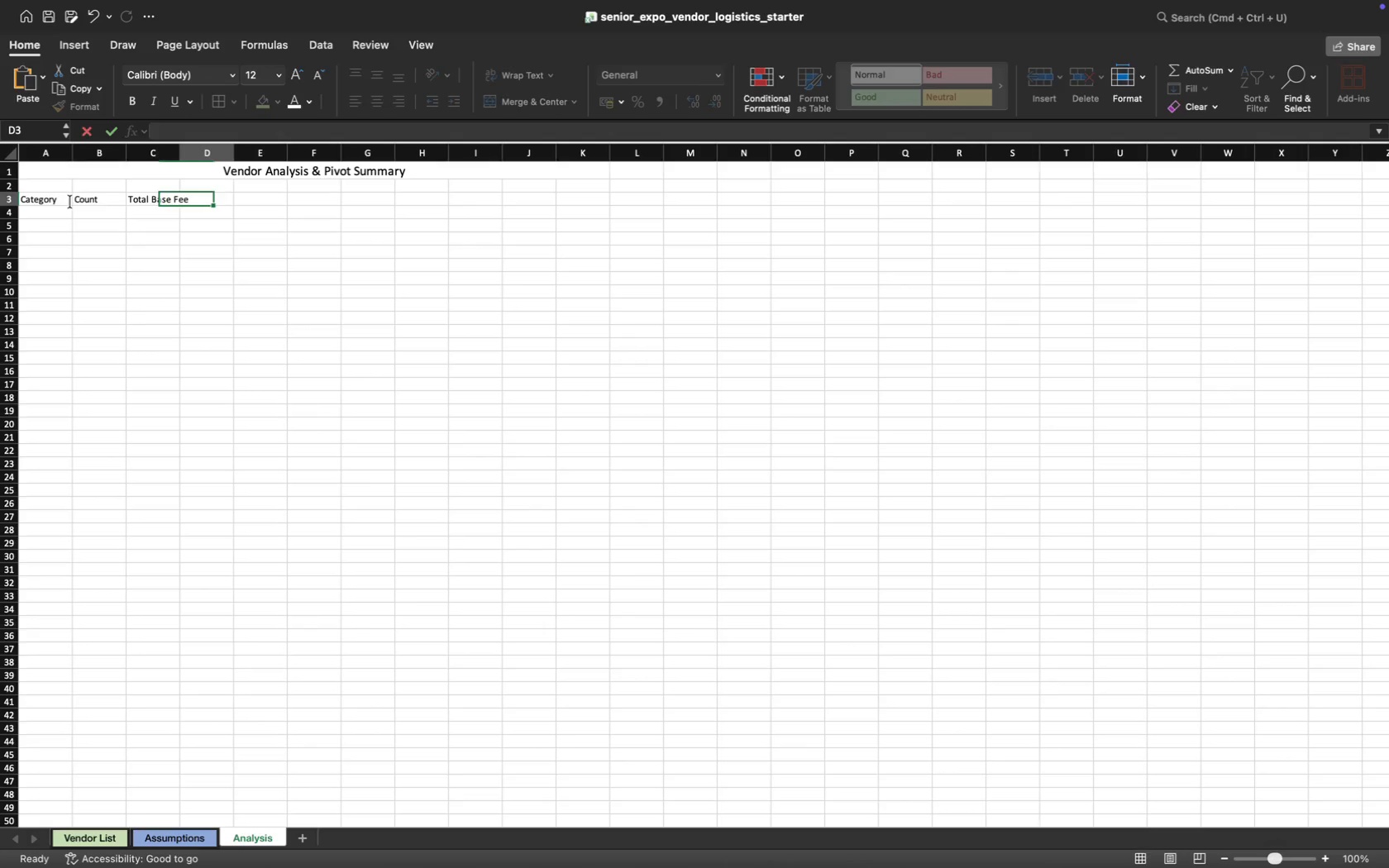 
key(ArrowRight)
 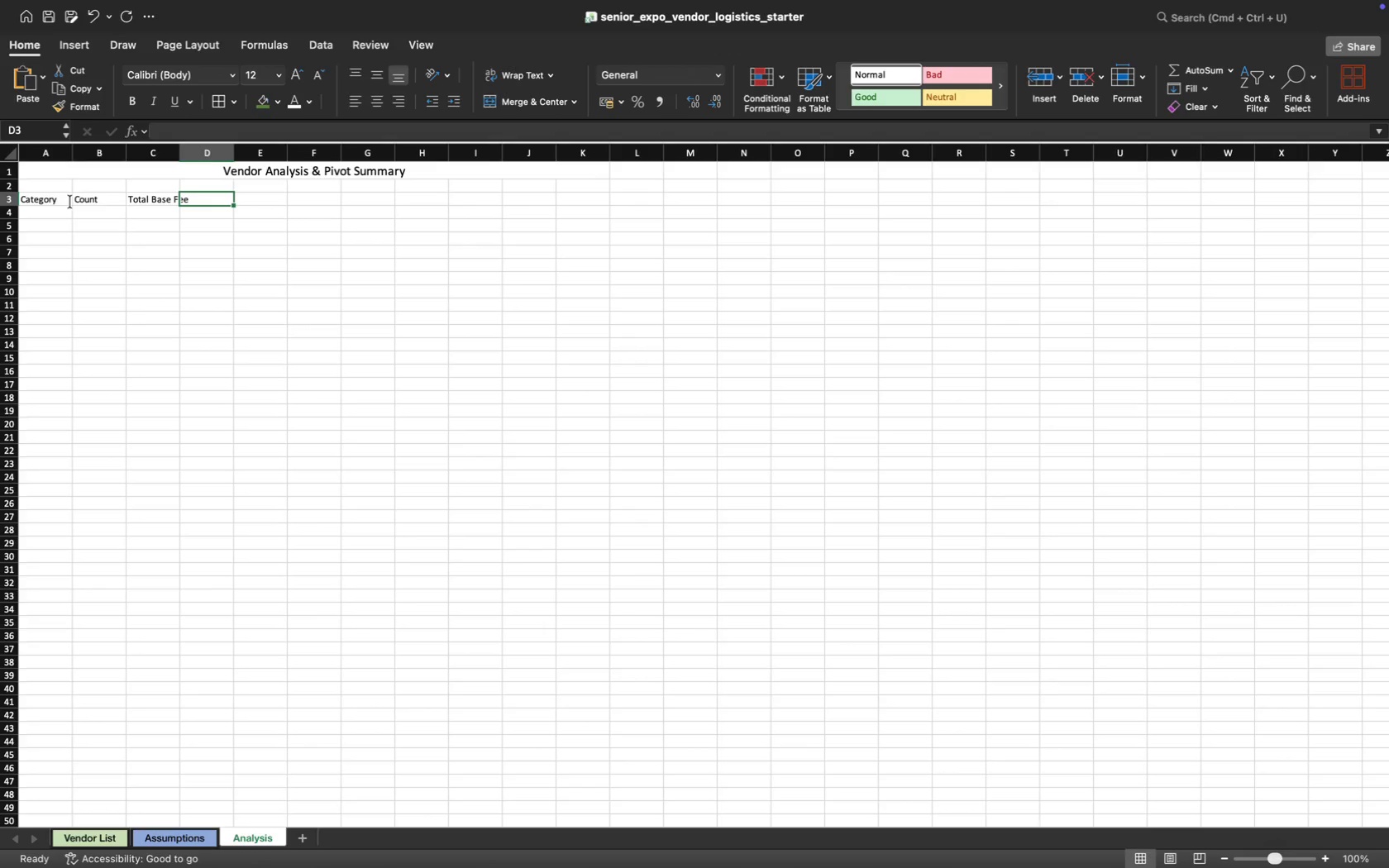 
type(Adjusted Fee)
 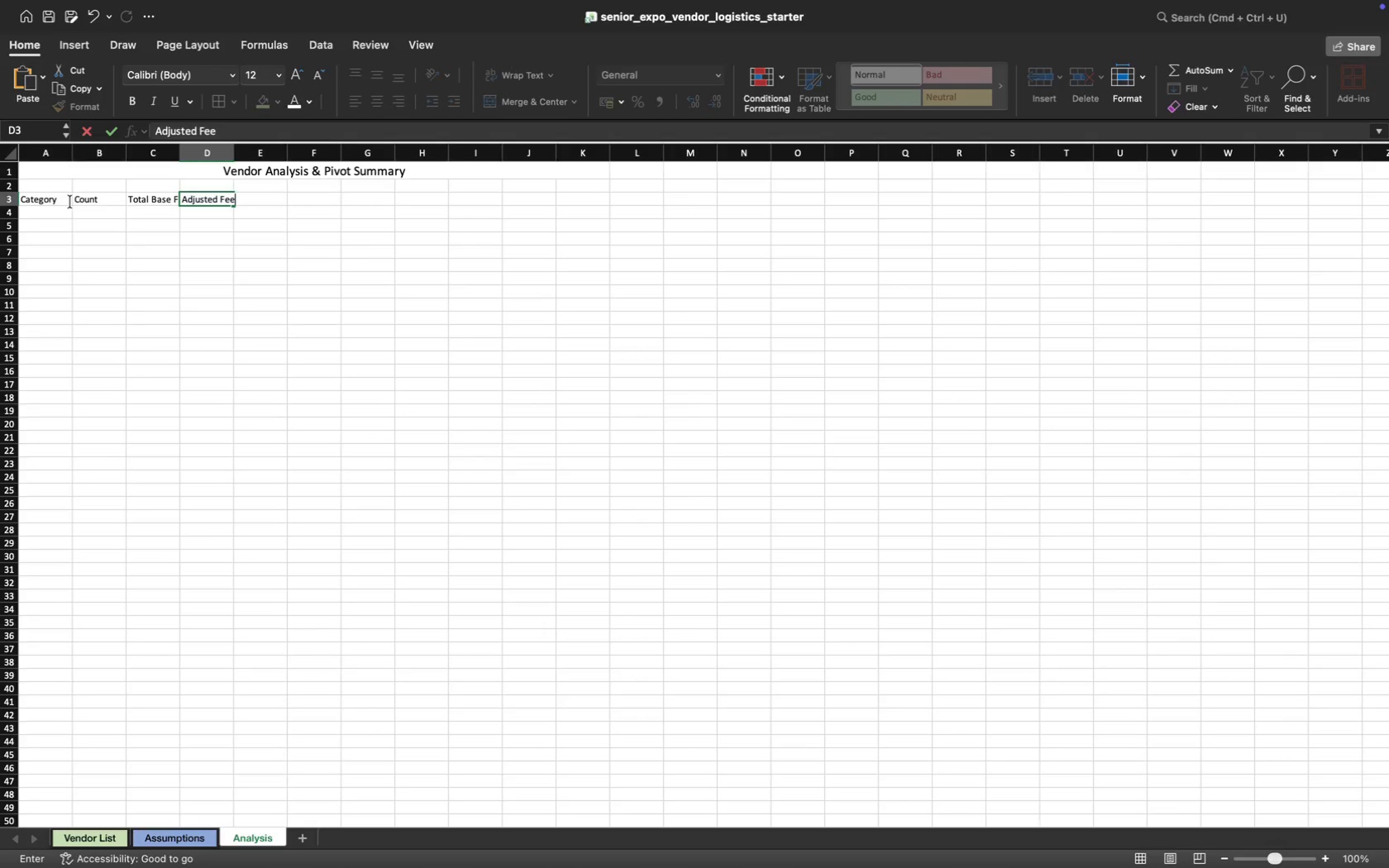 
key(ArrowRight)
 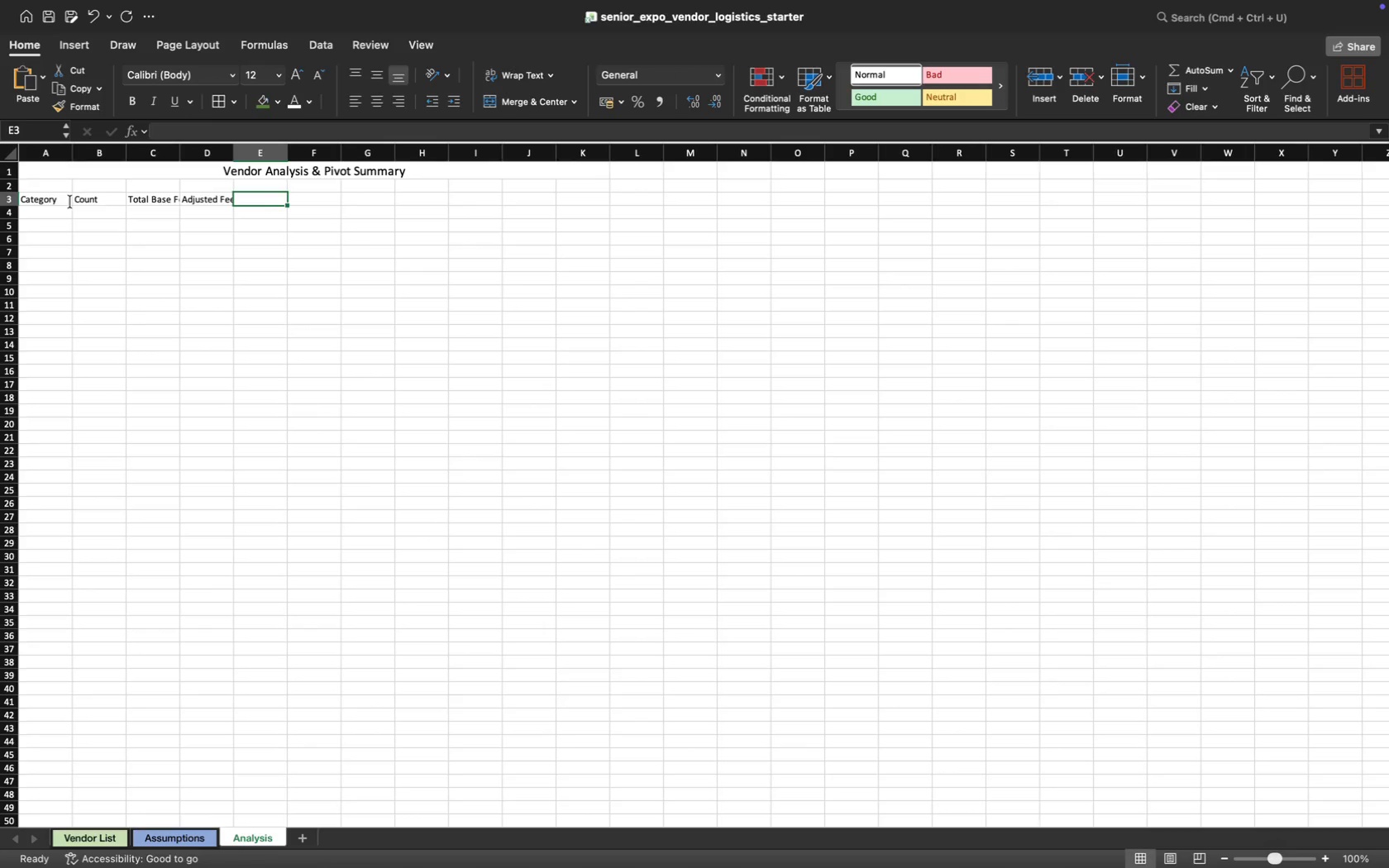 
type(Balance Due)
 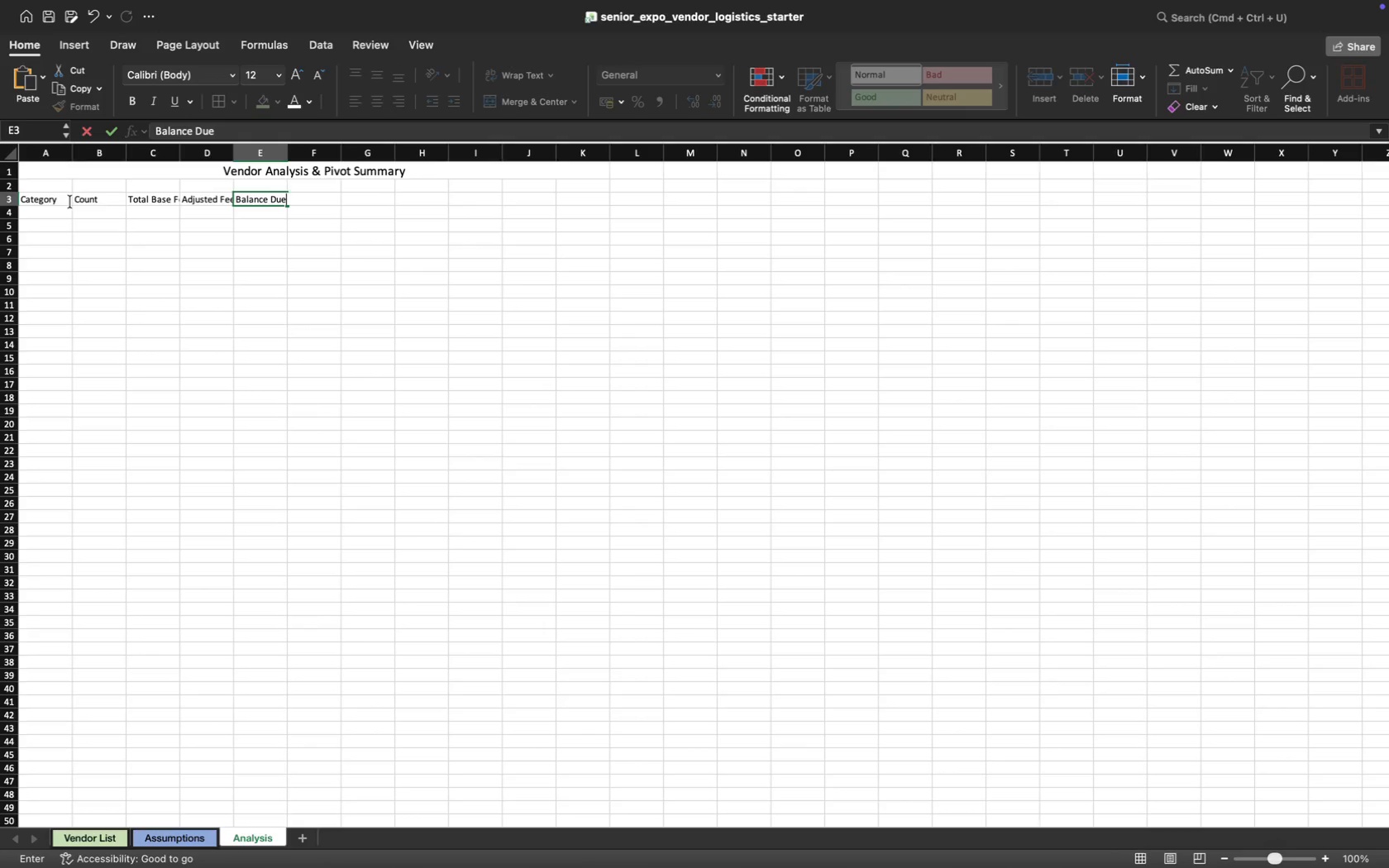 
key(ArrowRight)
 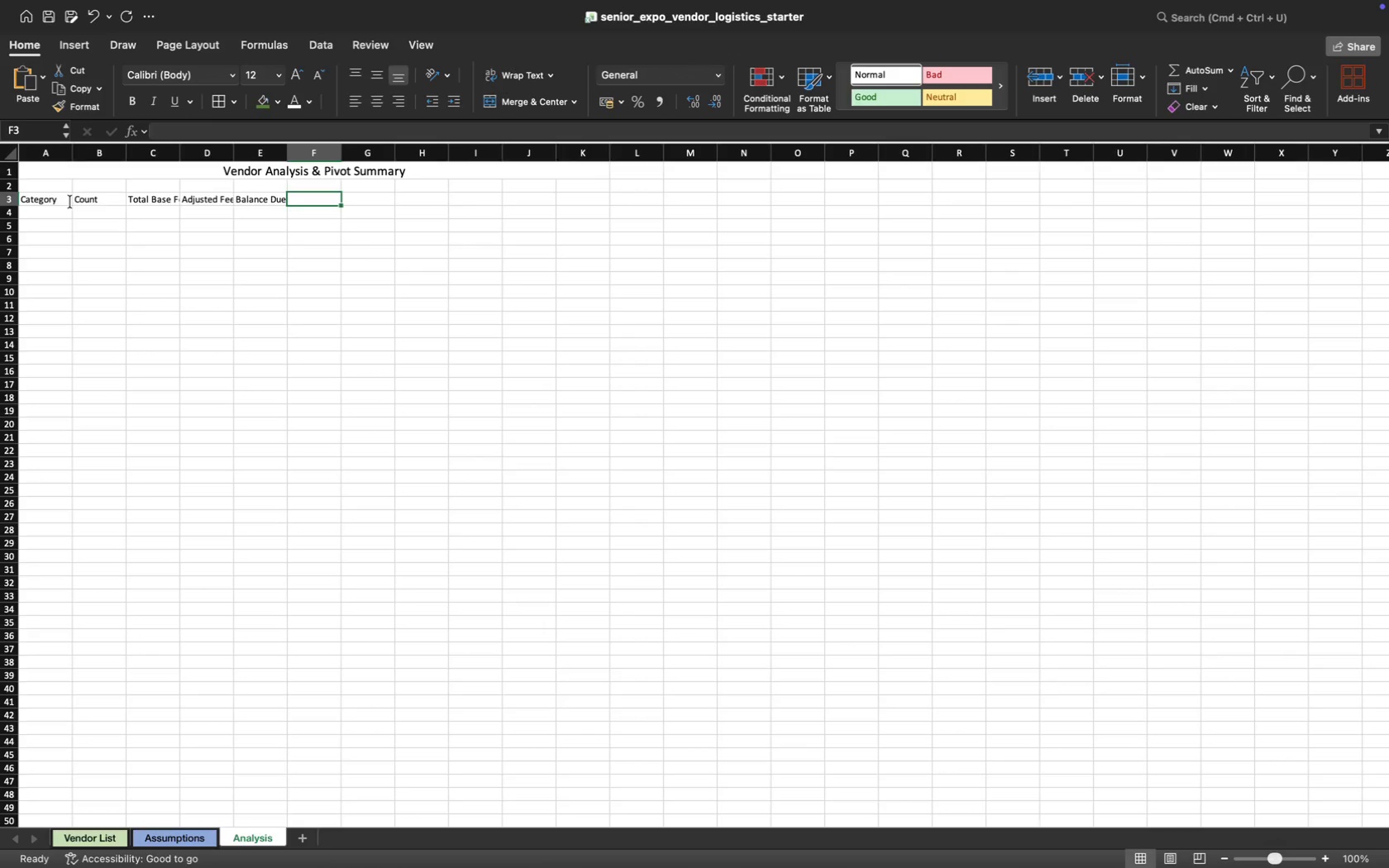 
type(Fully Cleared)
 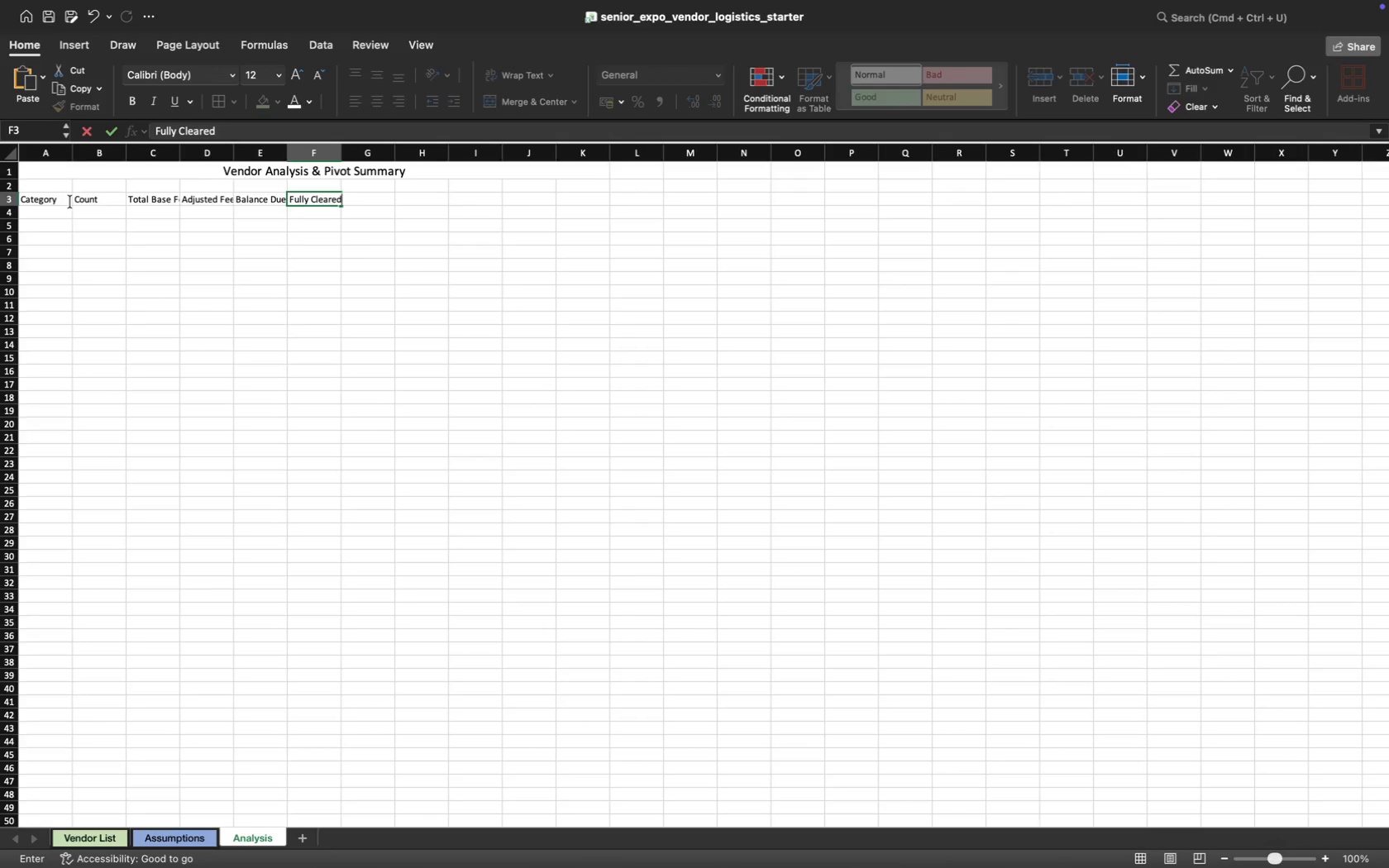 
wait(8.3)
 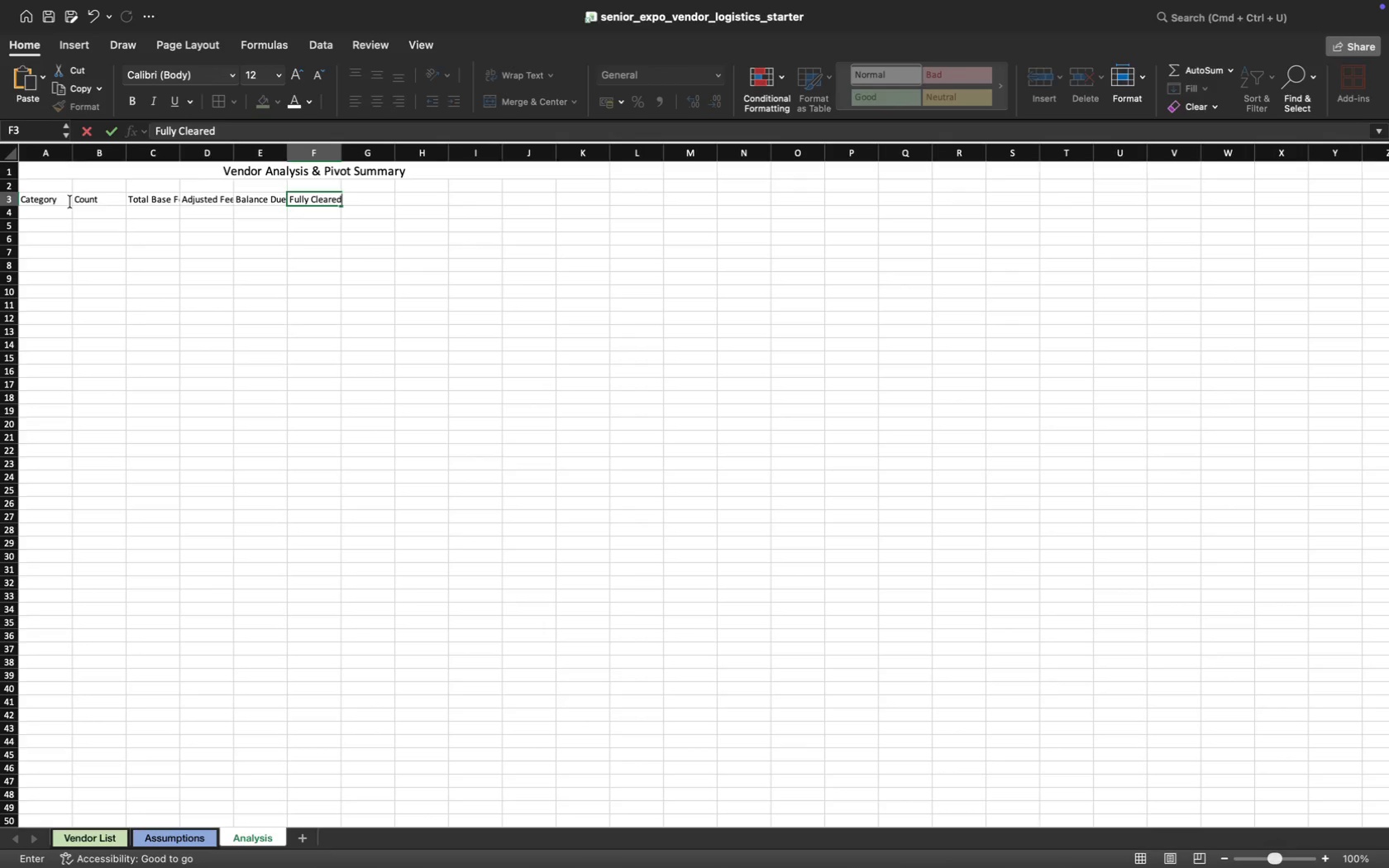 
key(ArrowRight)
 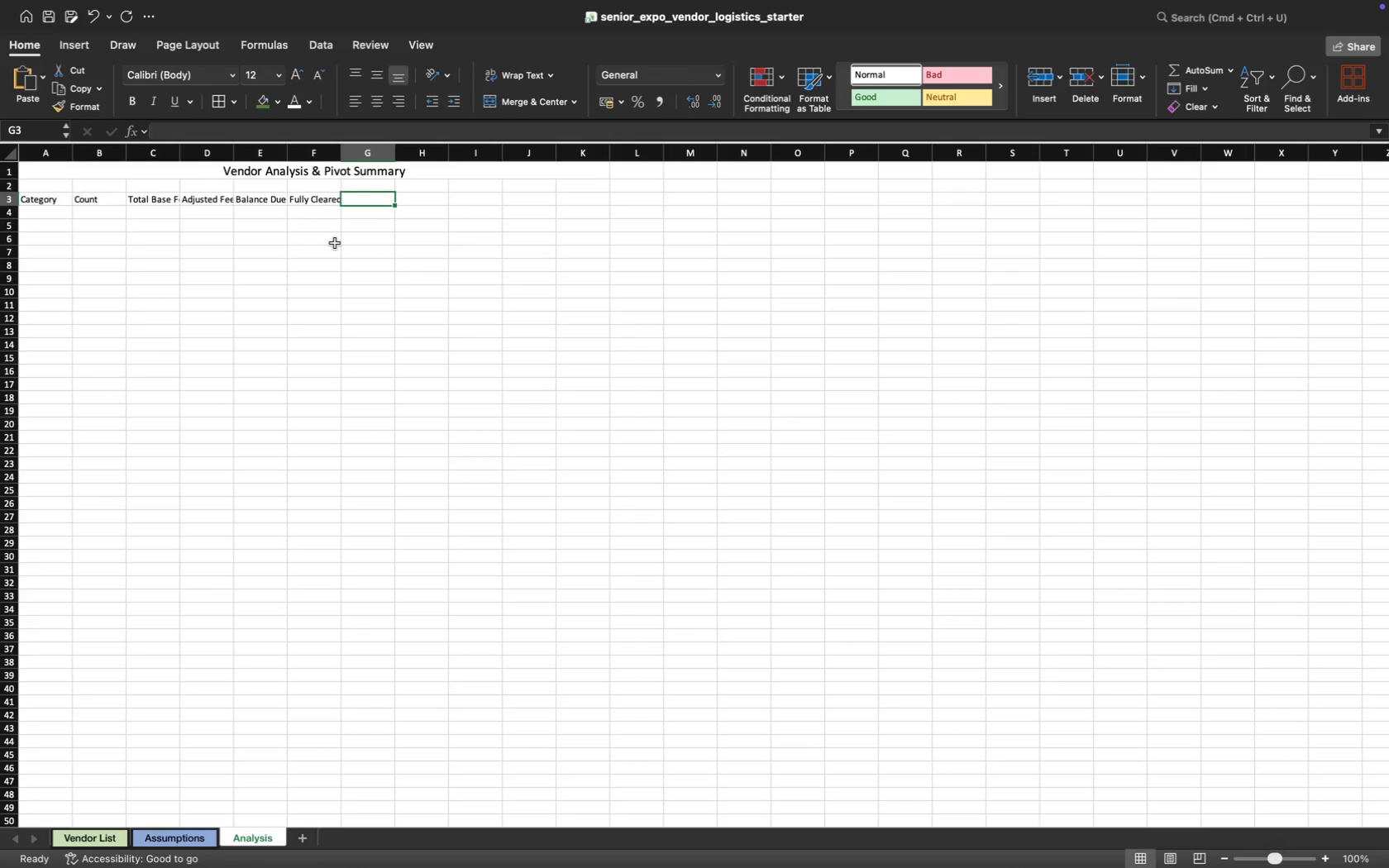 
wait(6.73)
 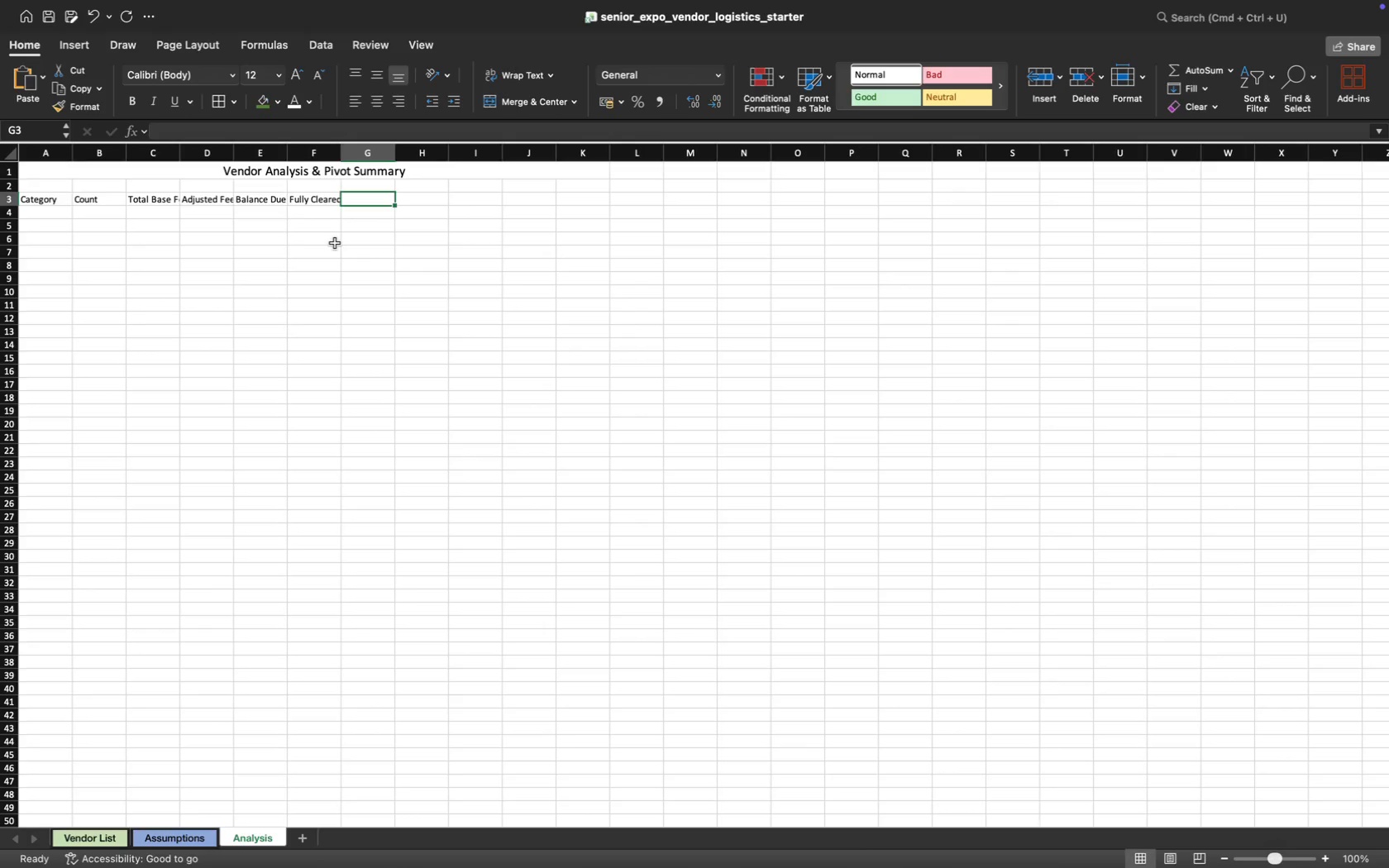 
type(% cle)
key(Backspace)
key(Backspace)
key(Backspace)
type(Cleared)
 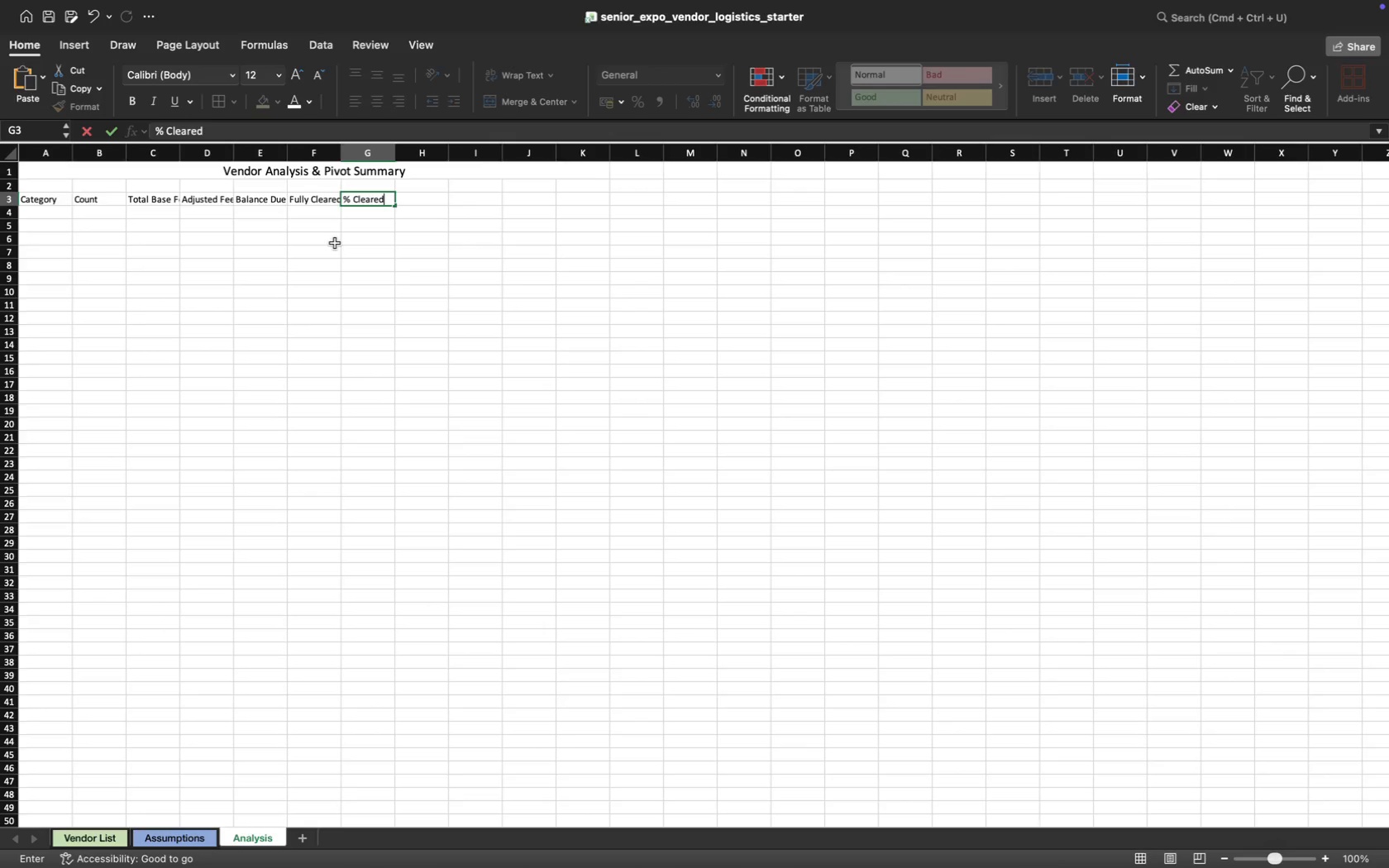 
key(ArrowDown)
 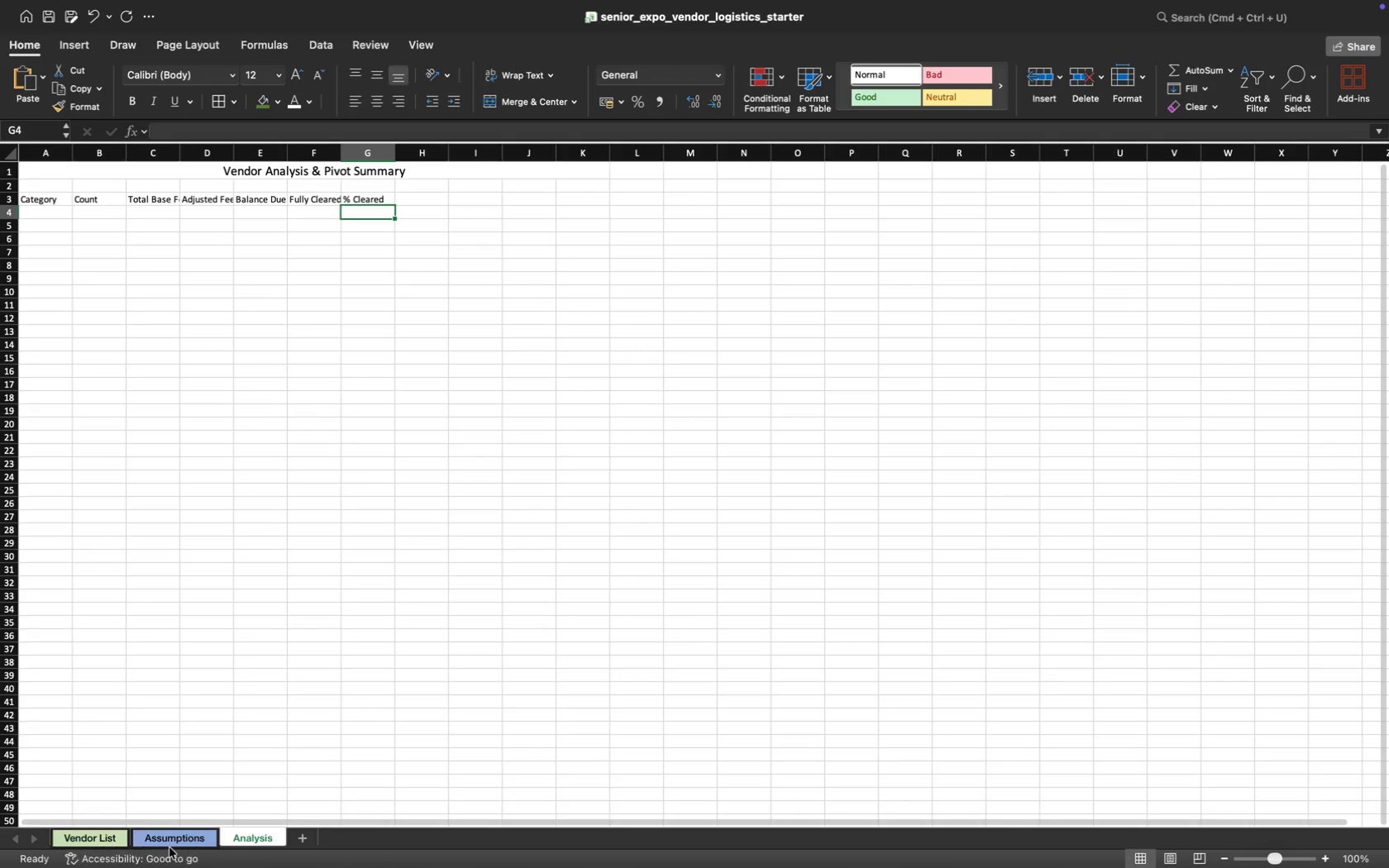 
wait(8.5)
 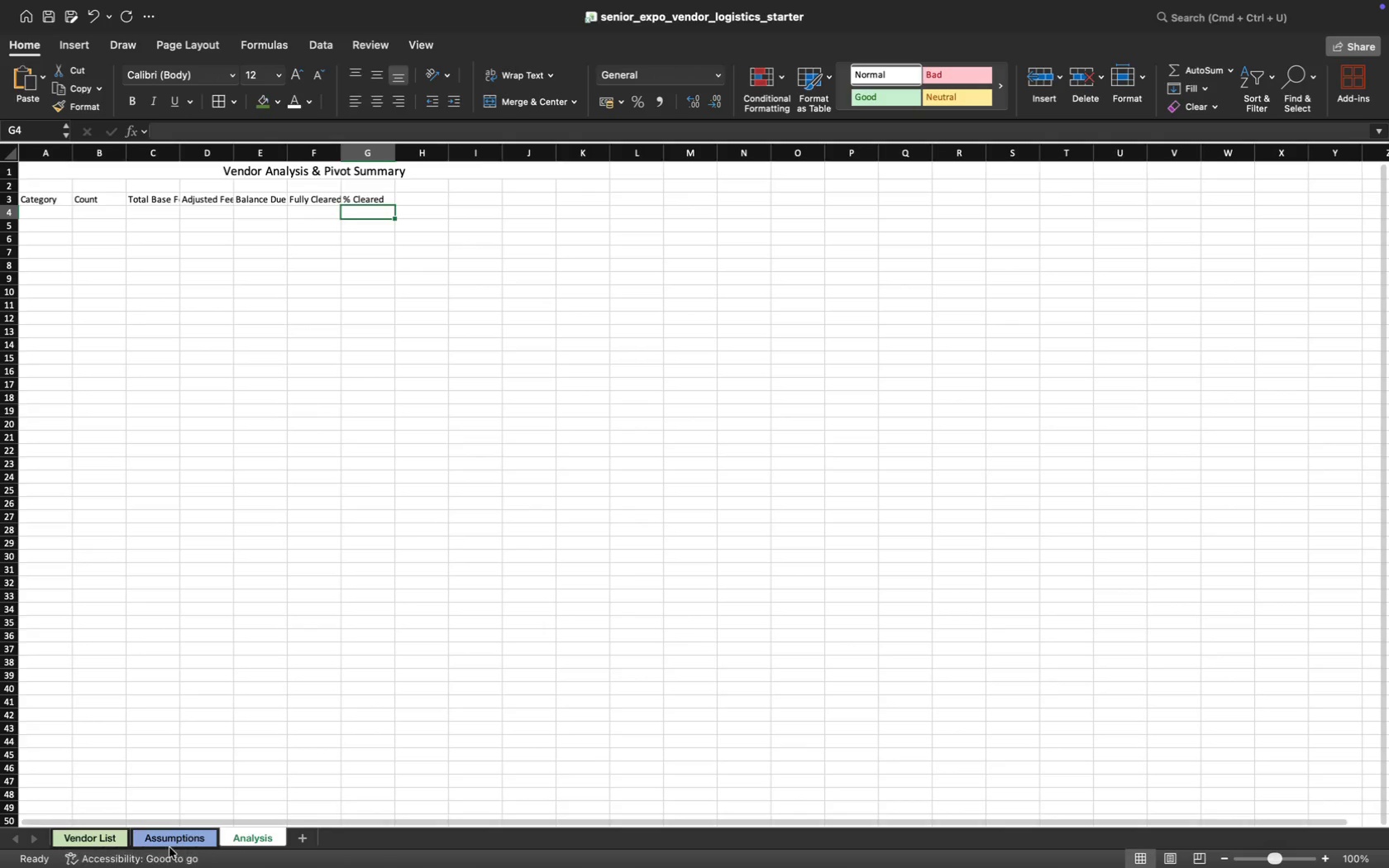 
left_click([107, 835])
 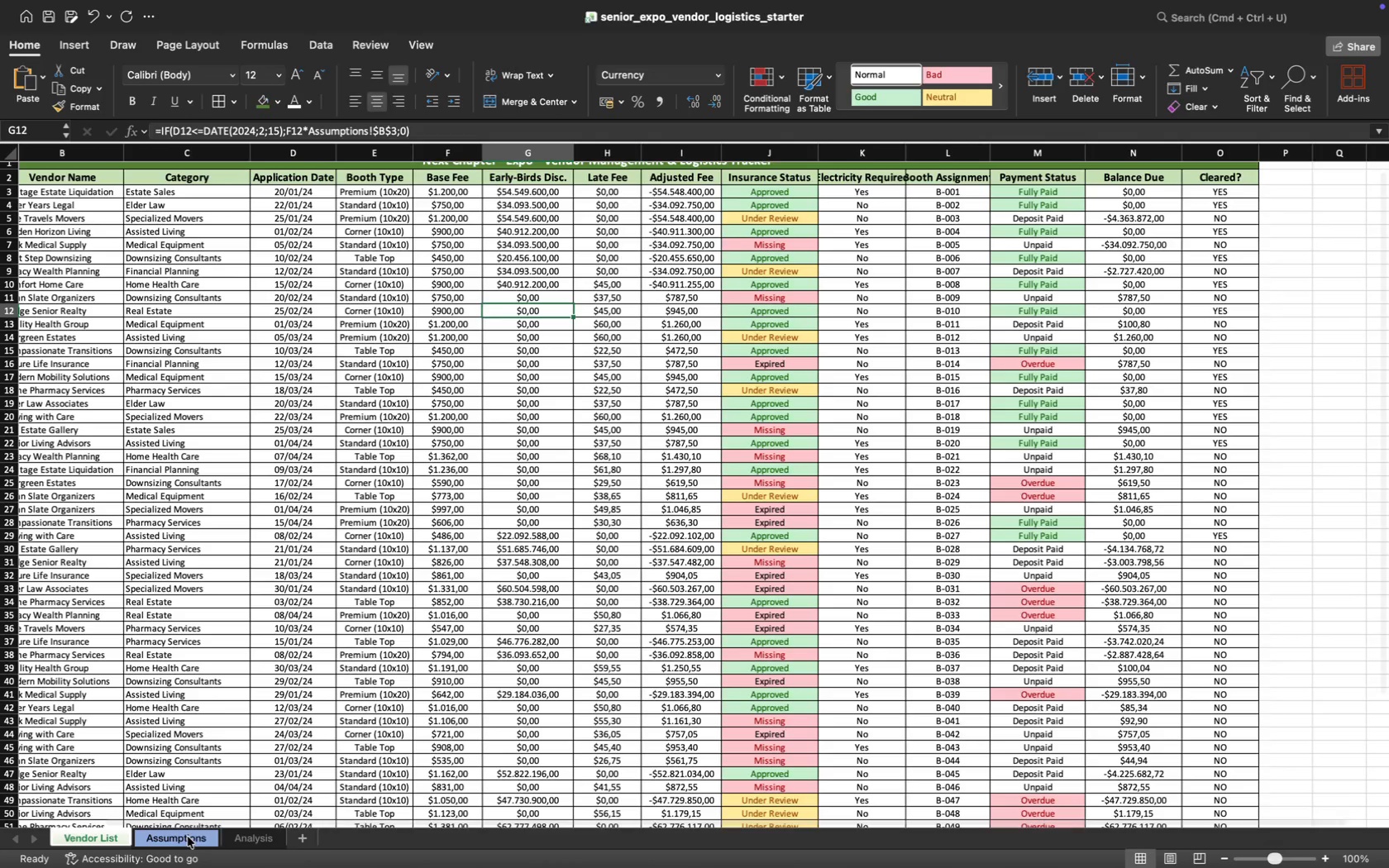 
wait(10.9)
 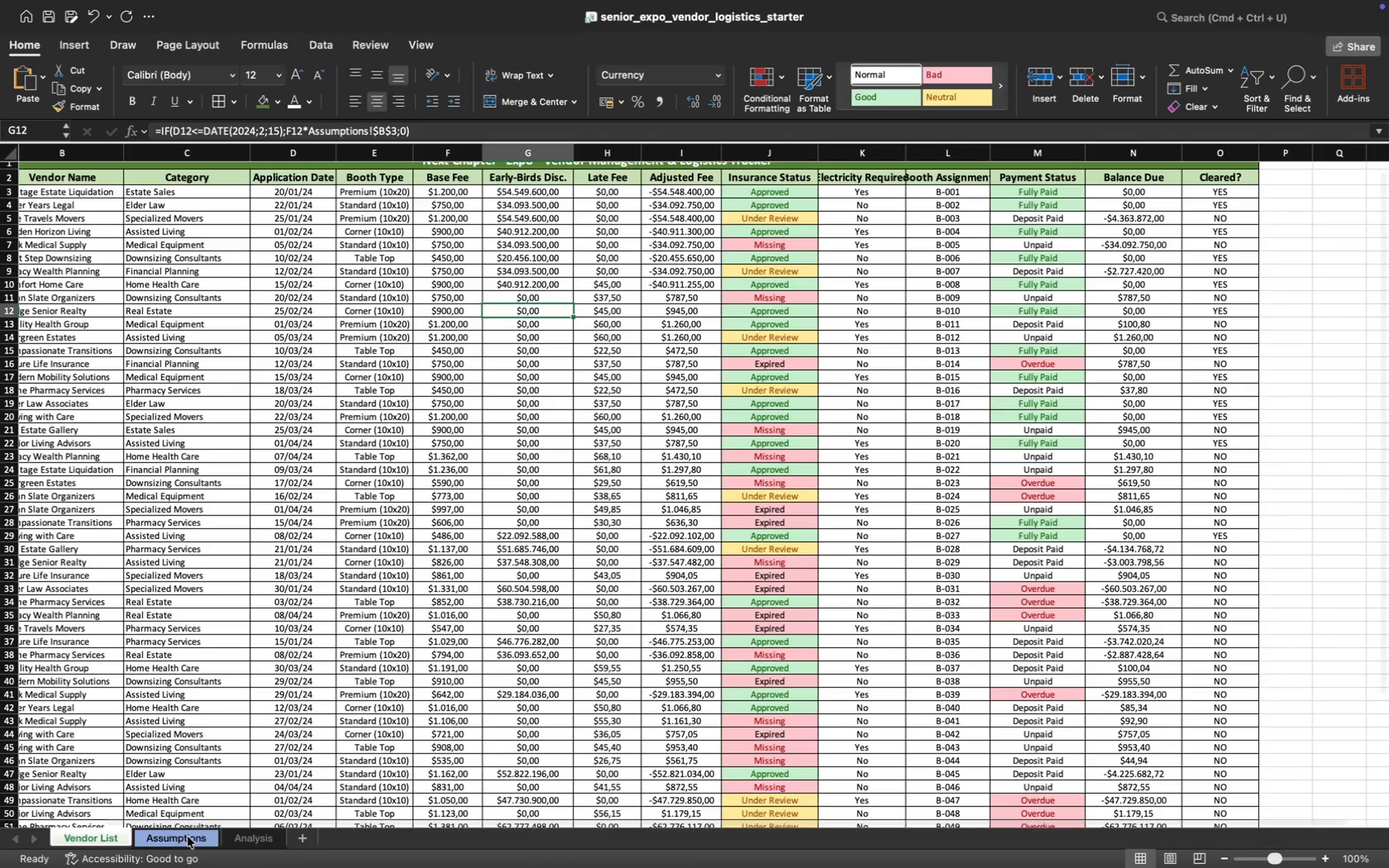 
left_click([241, 836])
 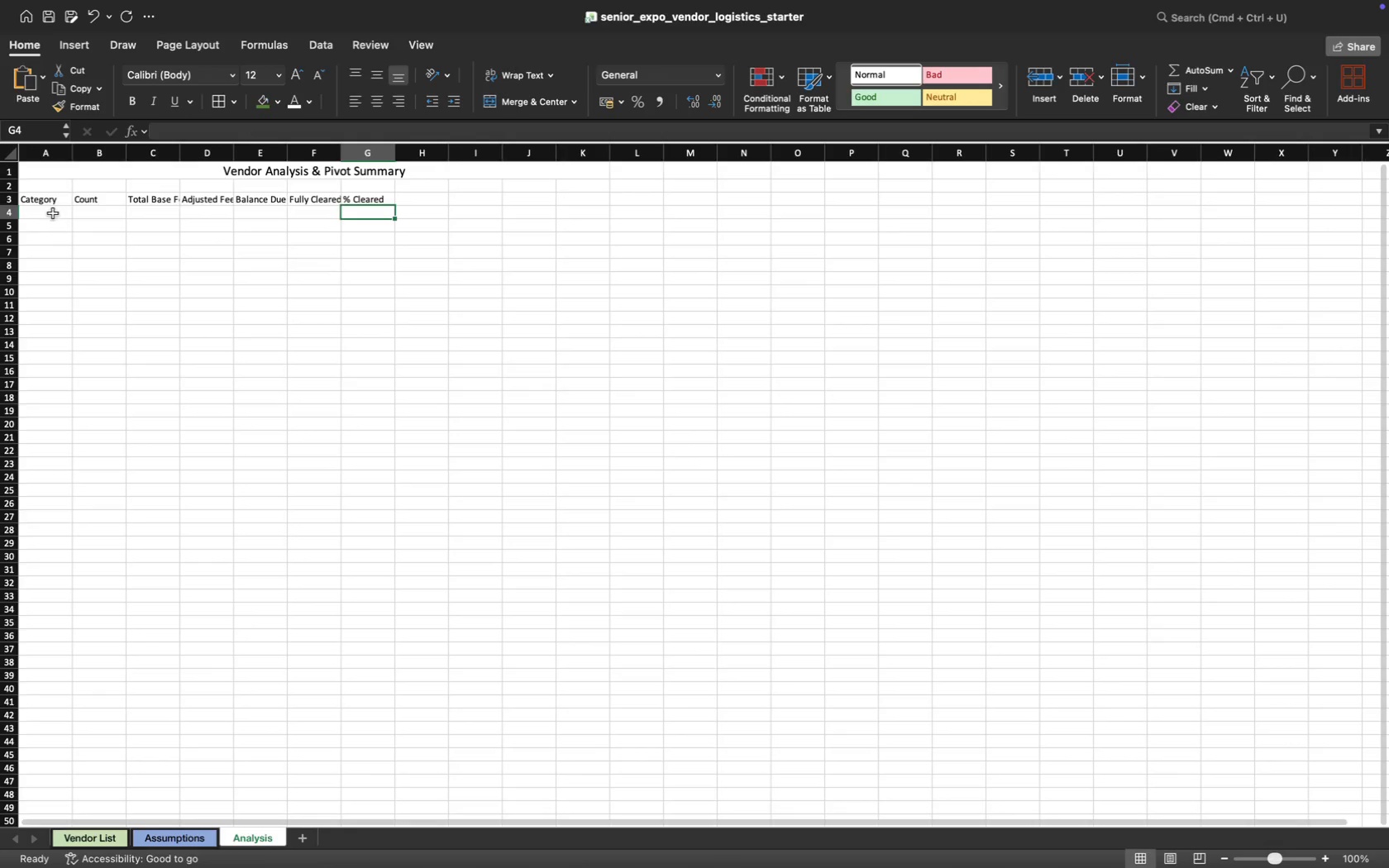 
left_click([52, 212])
 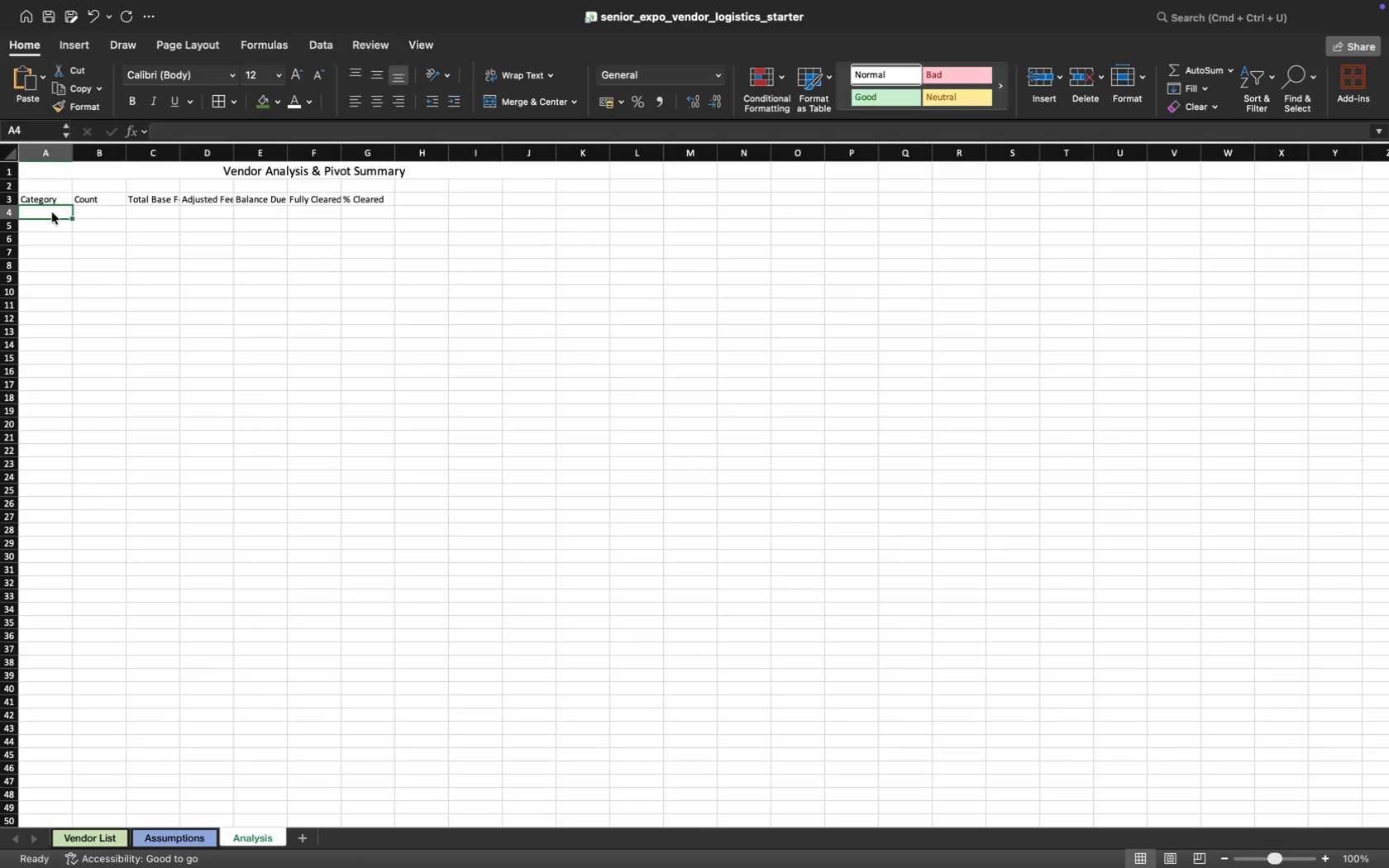 
key(Equal)
 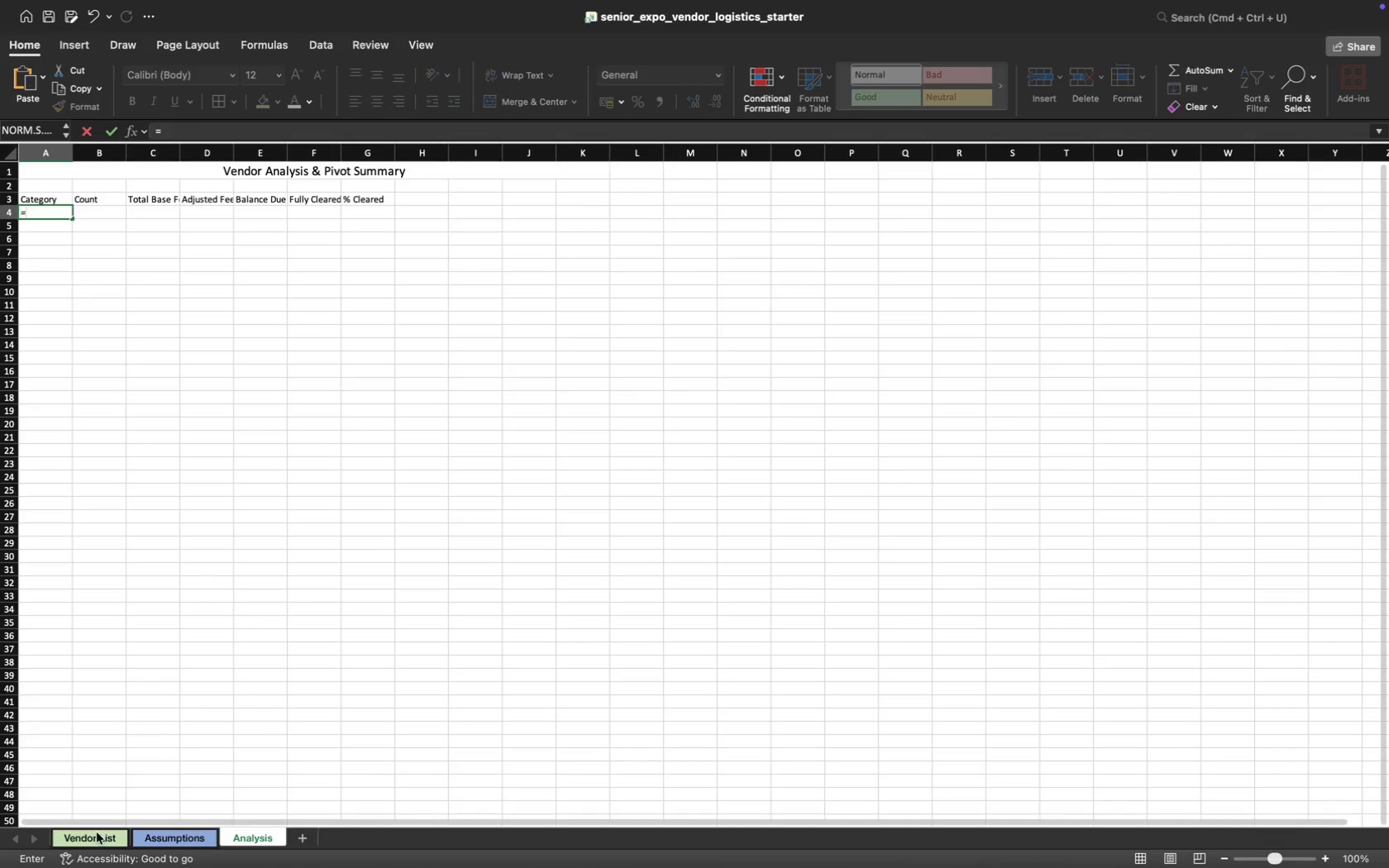 
left_click([98, 833])
 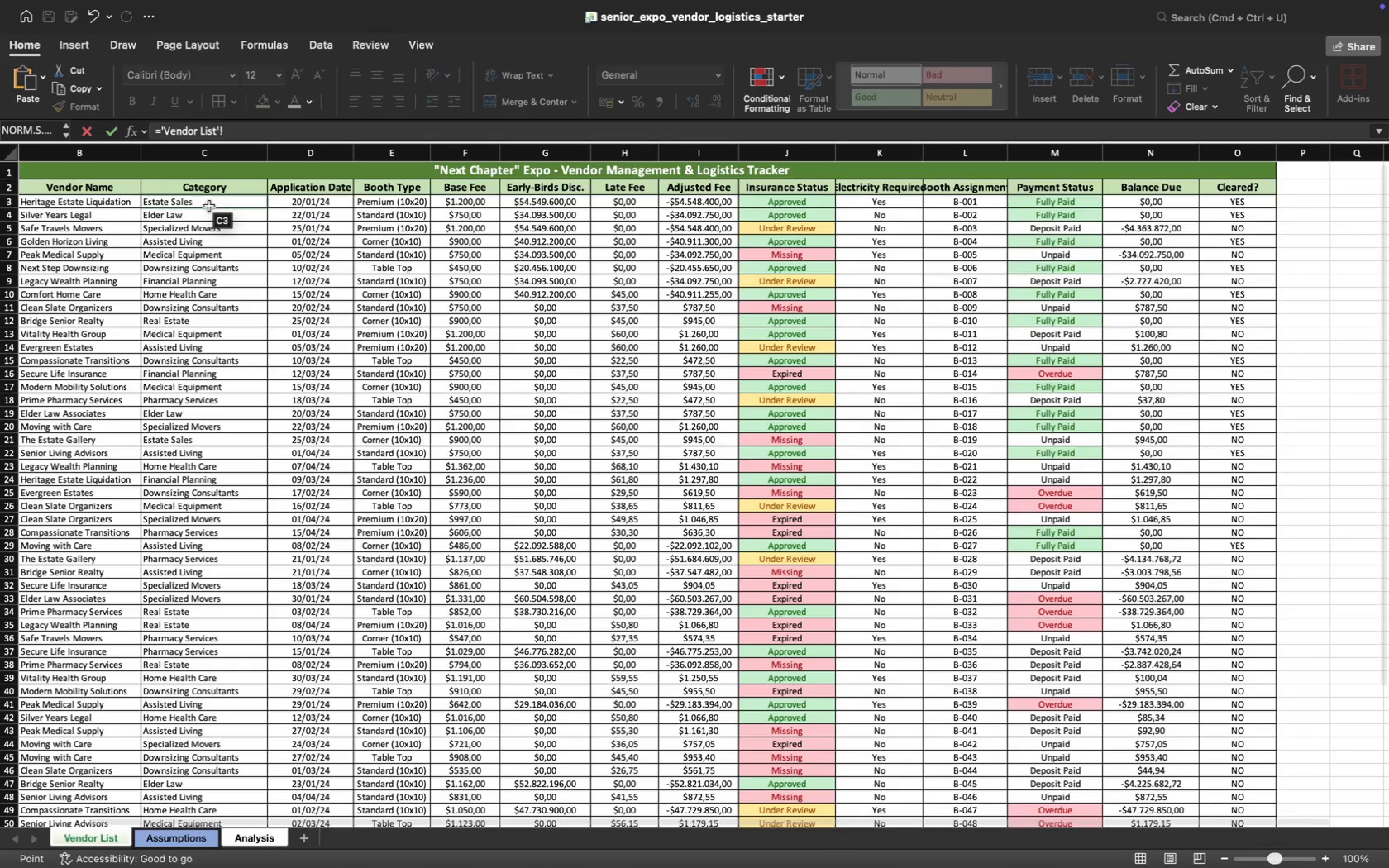 
left_click([209, 205])
 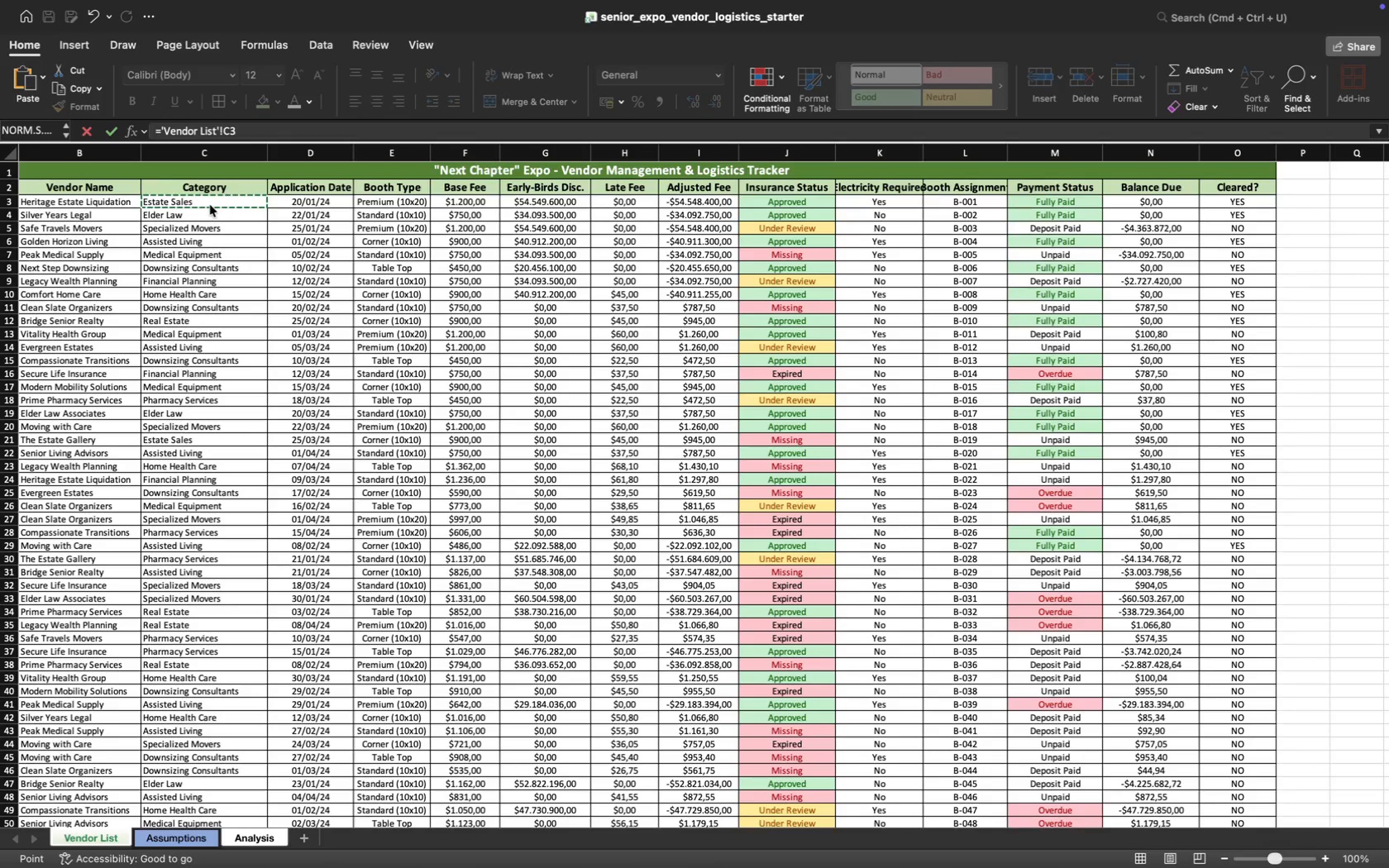 
key(Meta+Shift+ArrowDown)
 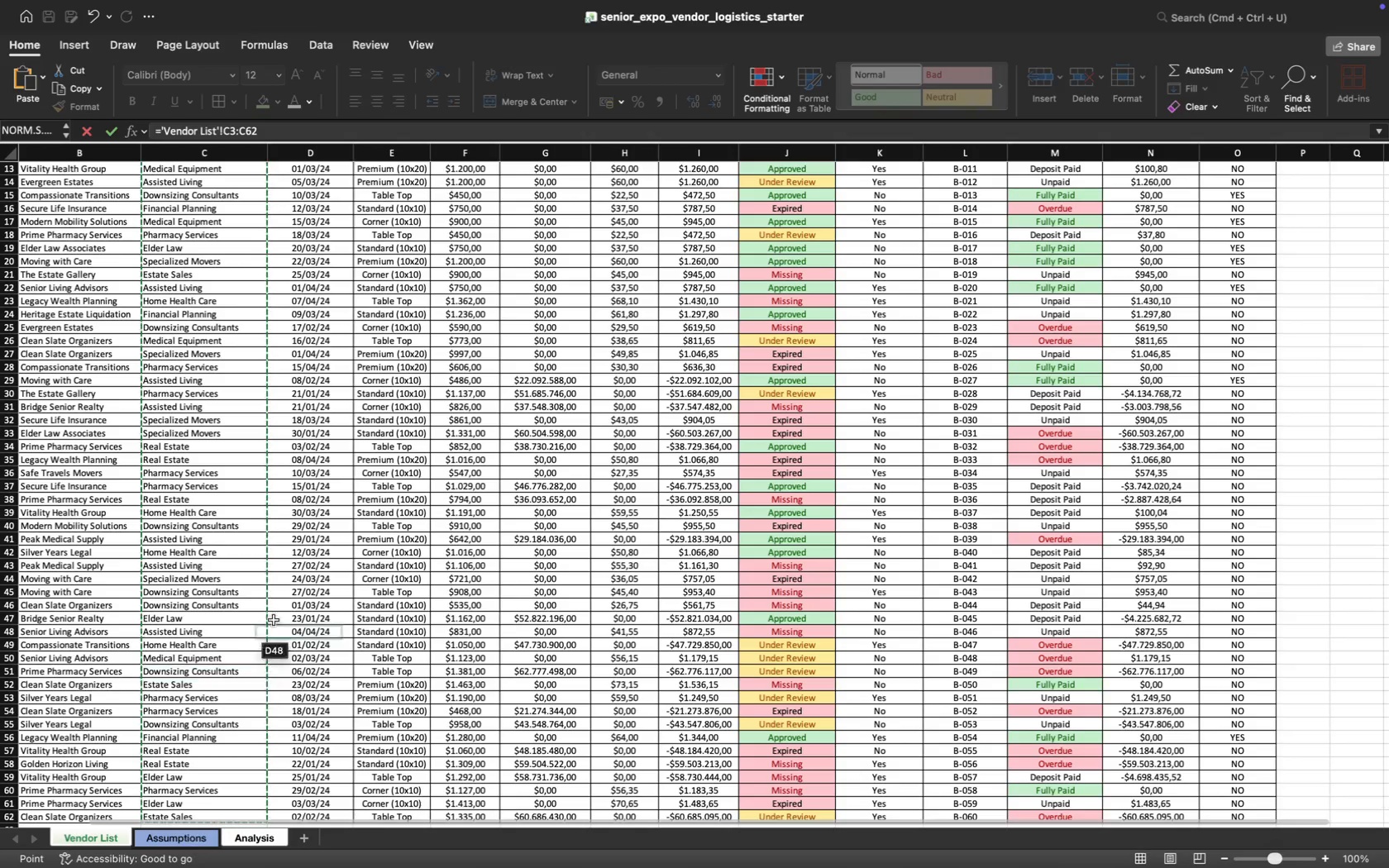 
key(Enter)
 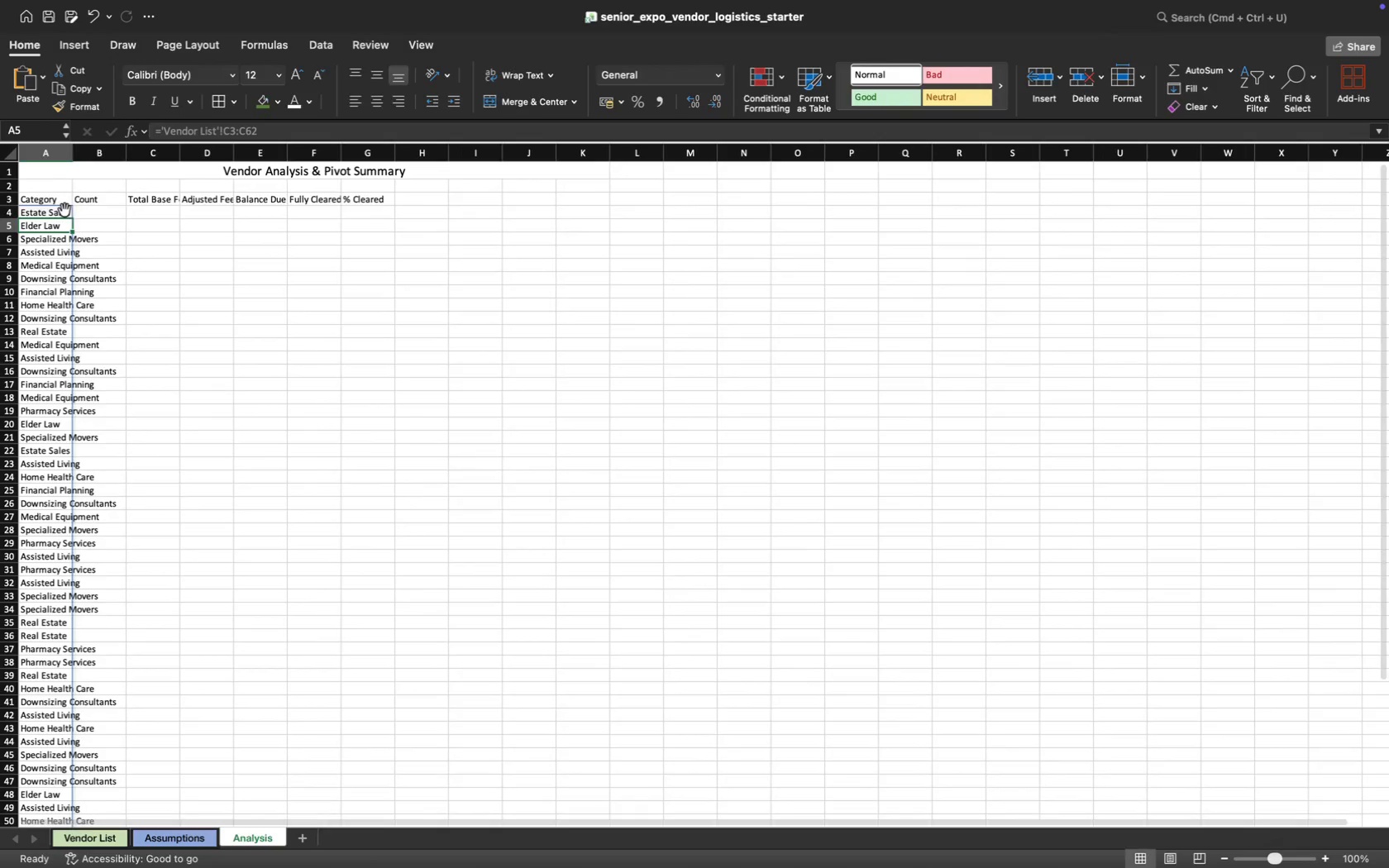 
left_click([139, 221])
 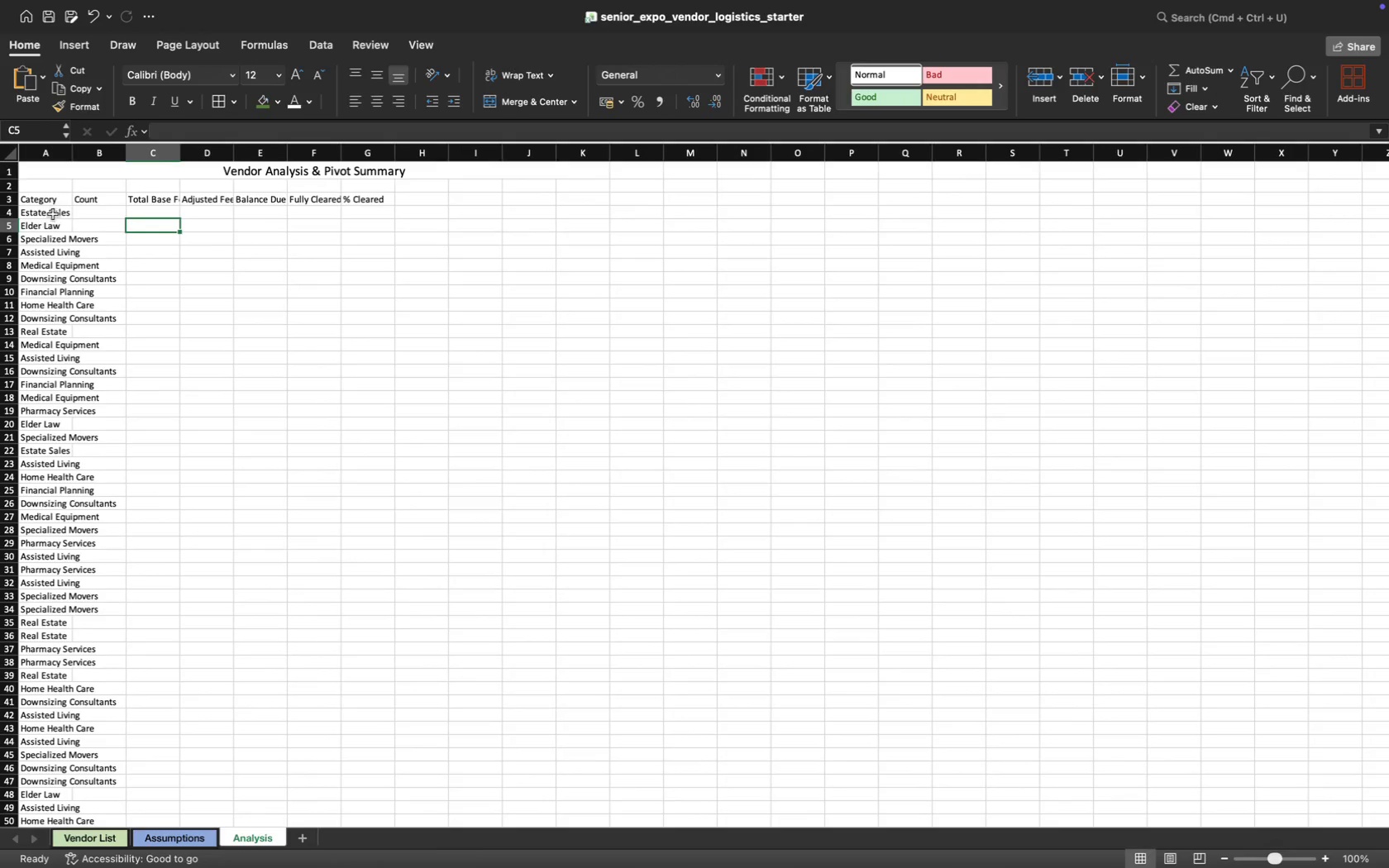 
left_click([52, 212])
 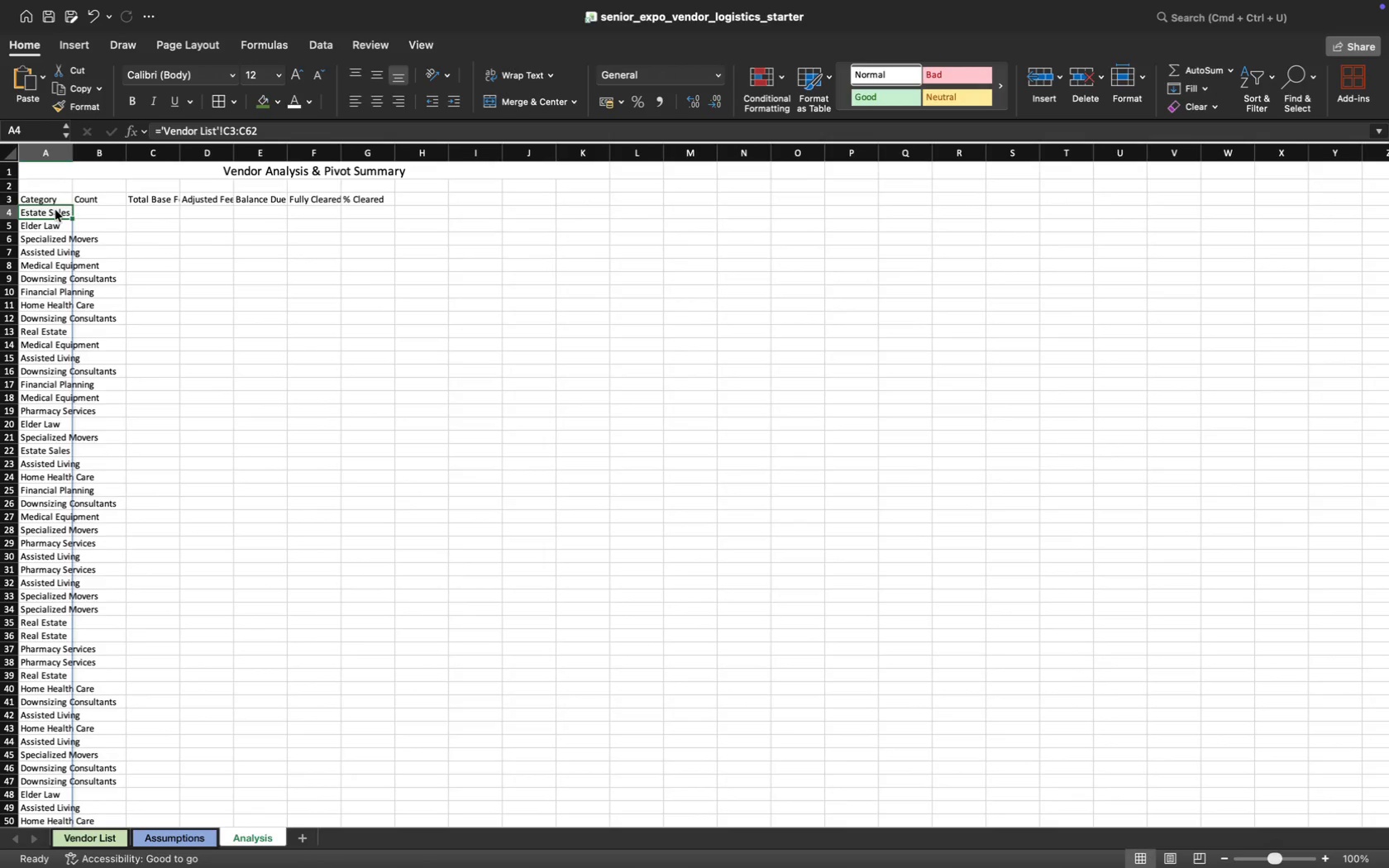 
key(Meta+Shift+ArrowDown)
 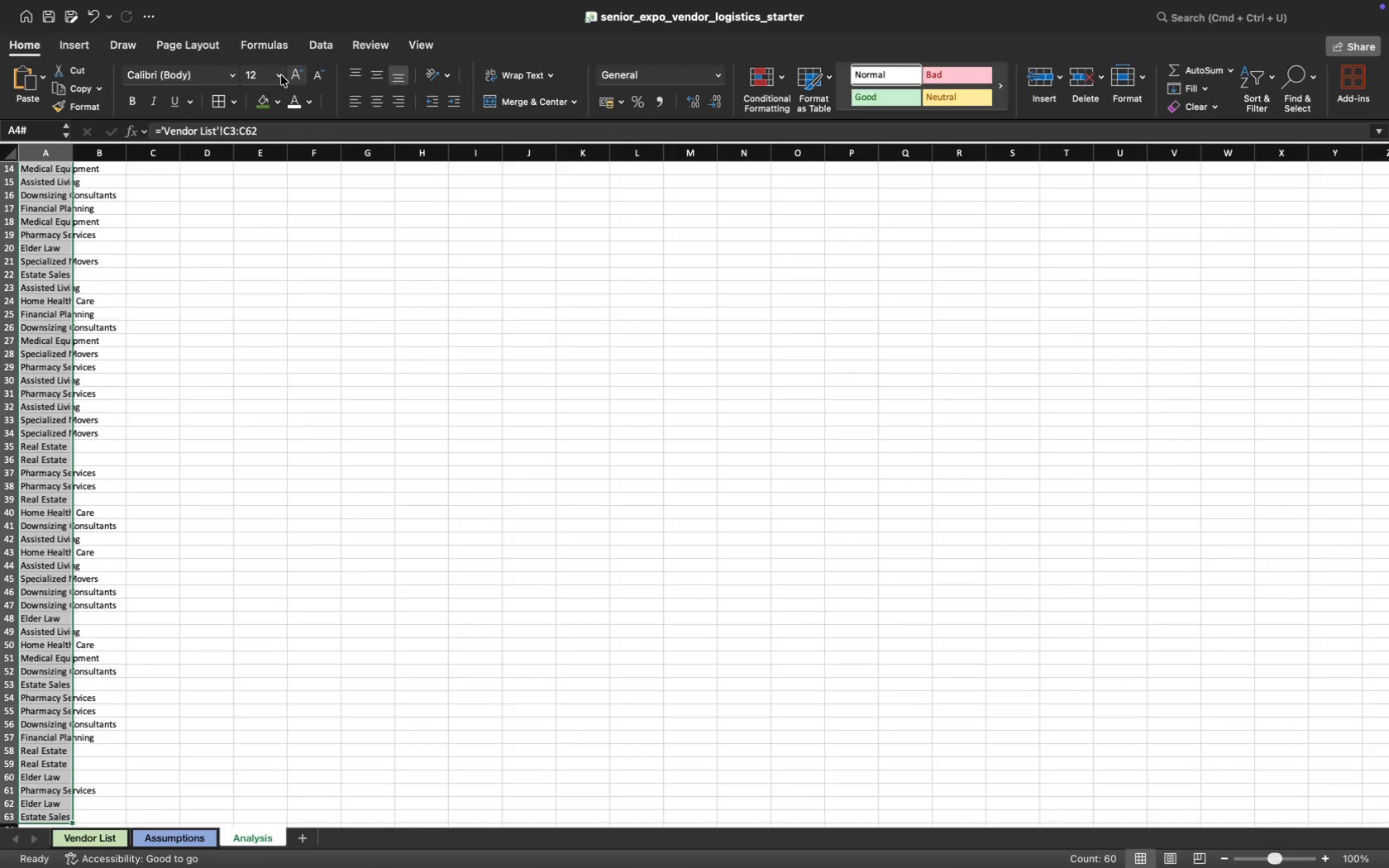 
left_click([80, 44])
 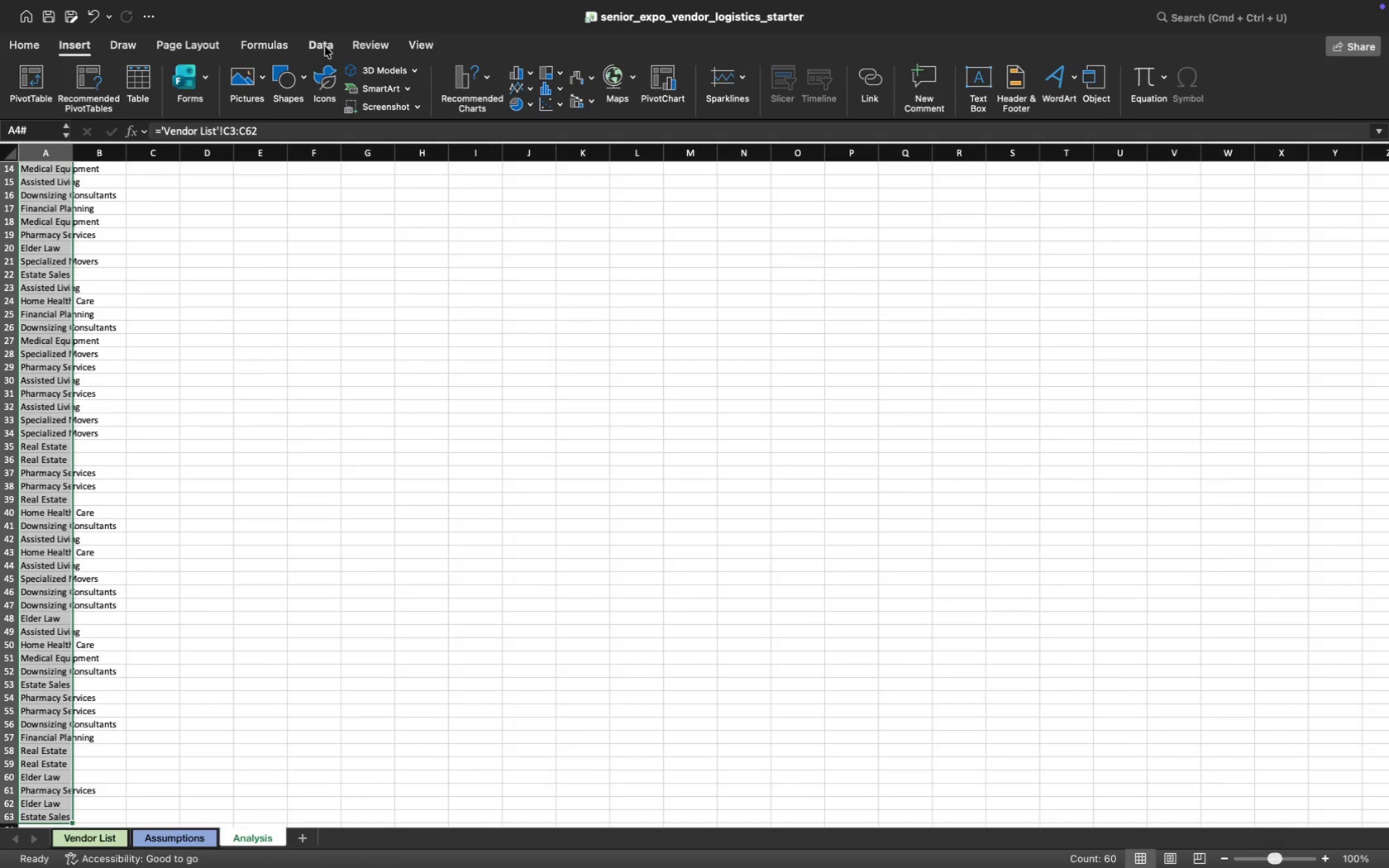 
left_click([326, 47])
 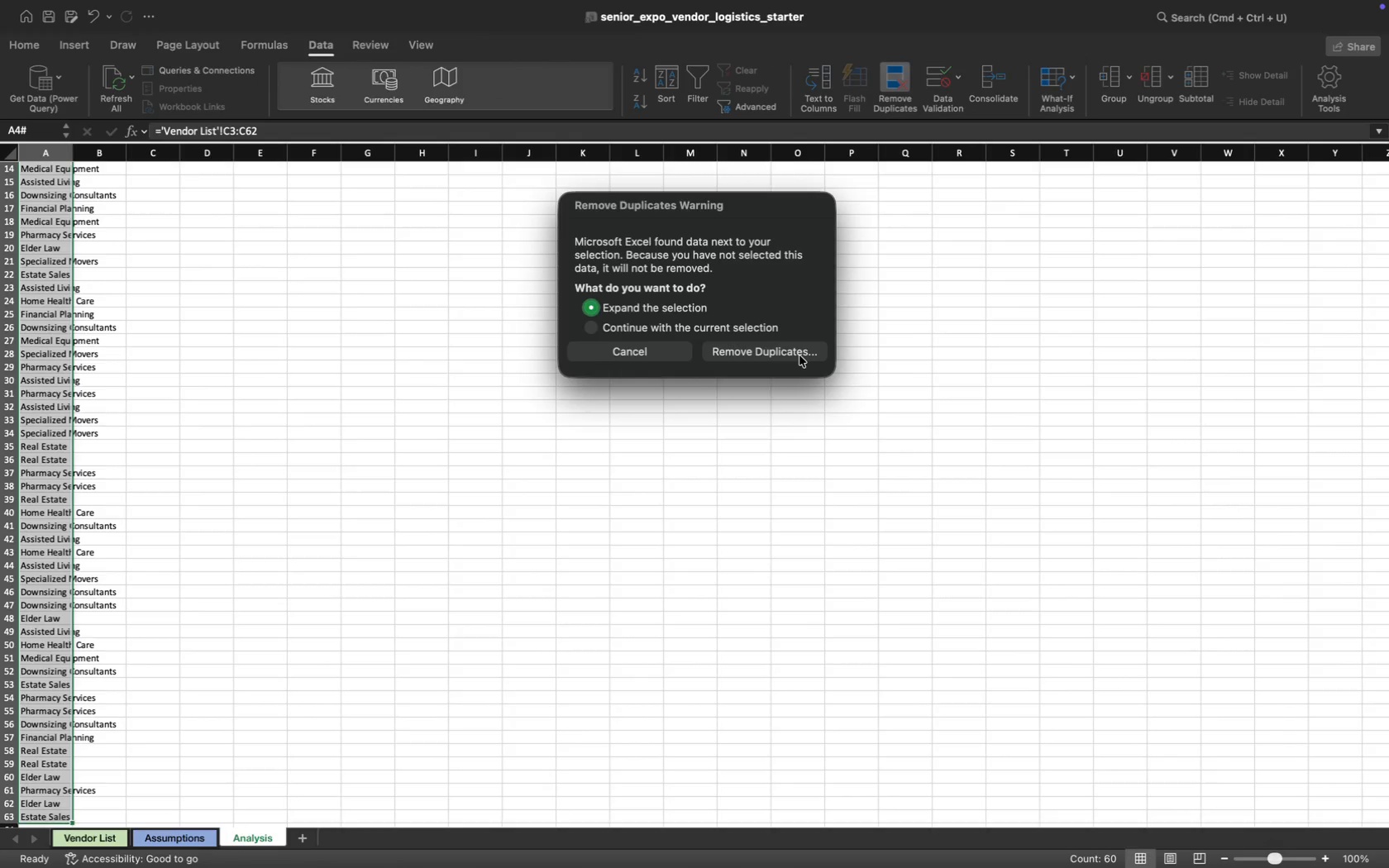 
left_click([757, 351])
 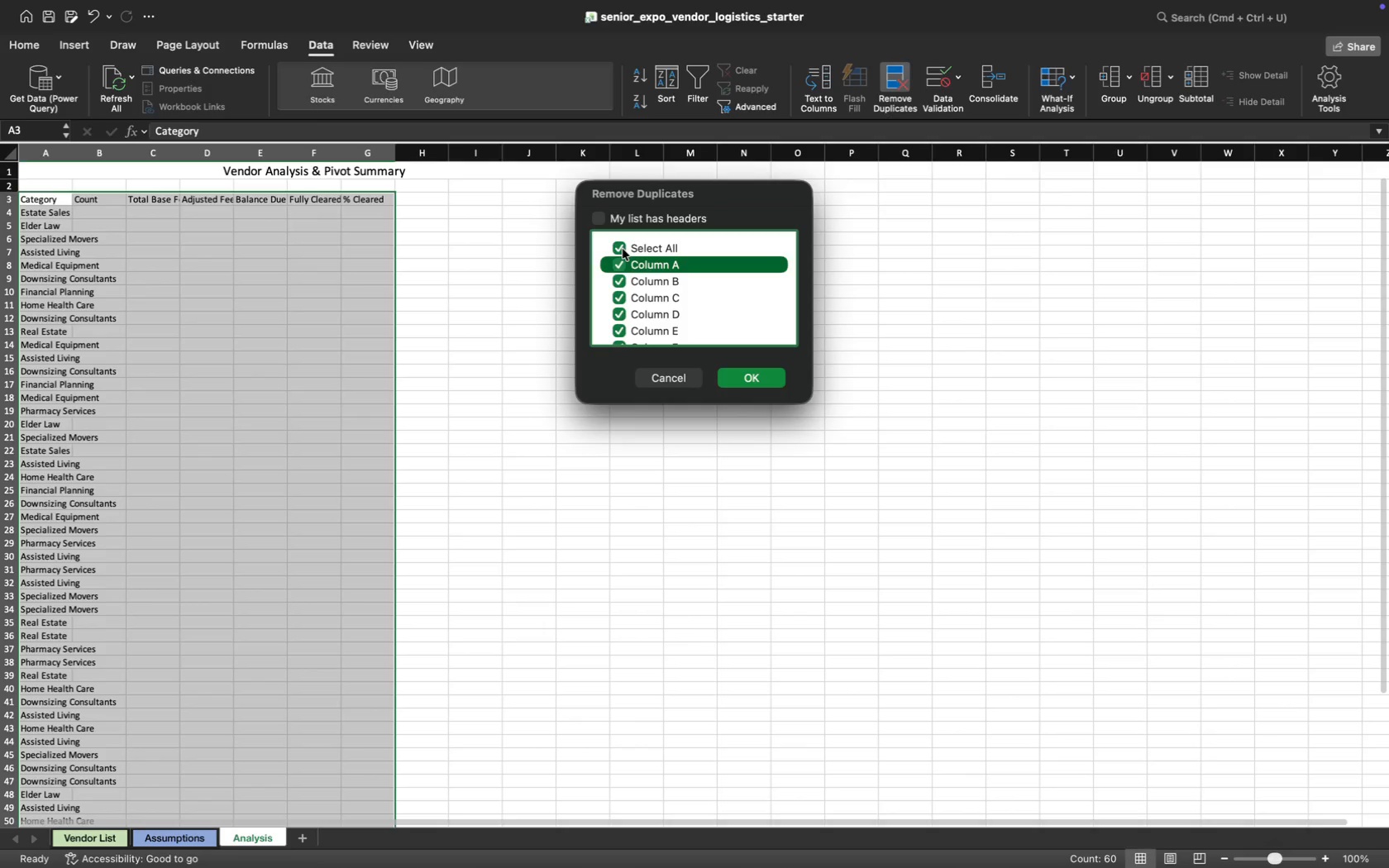 
left_click([621, 246])
 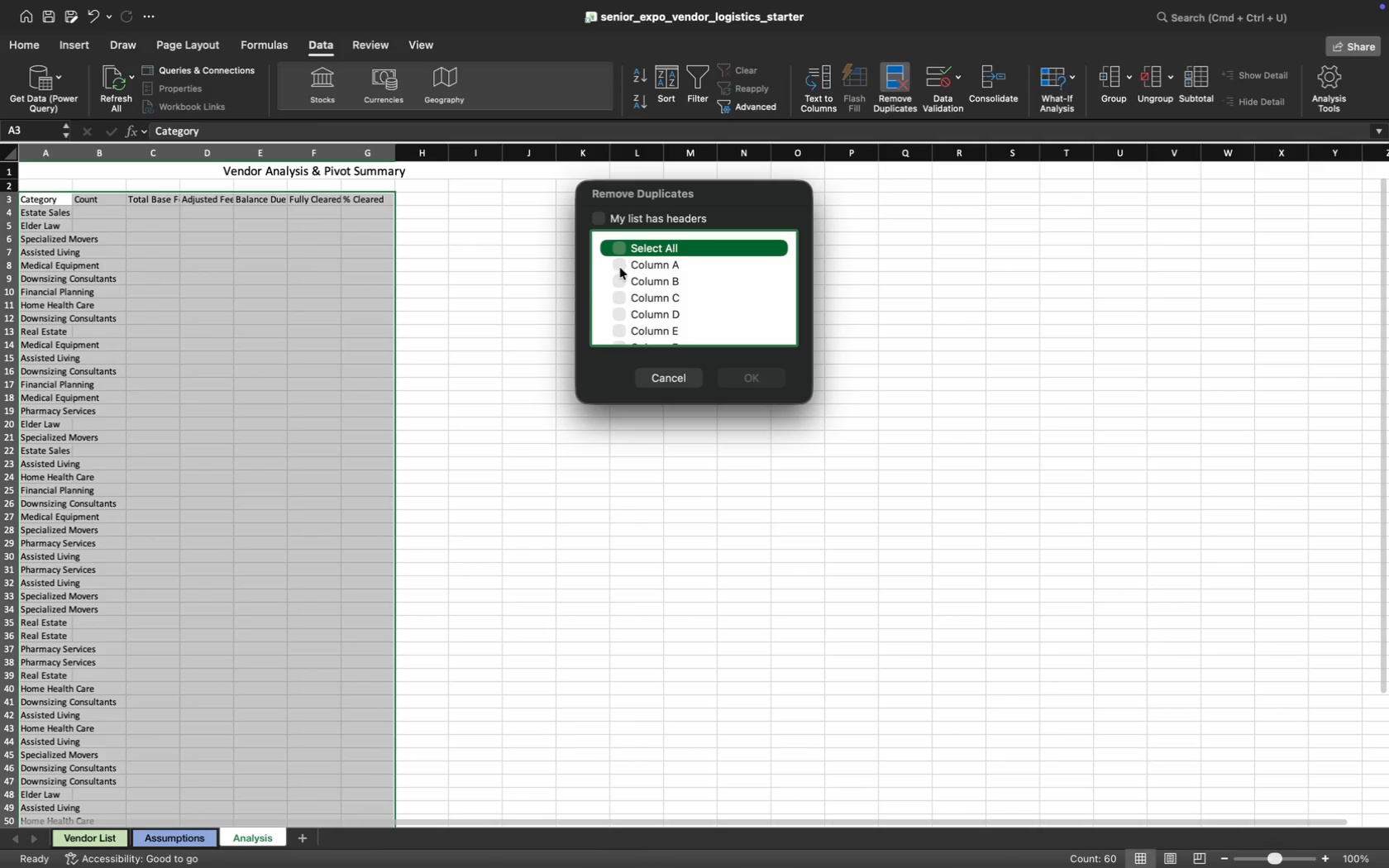 
left_click([620, 266])
 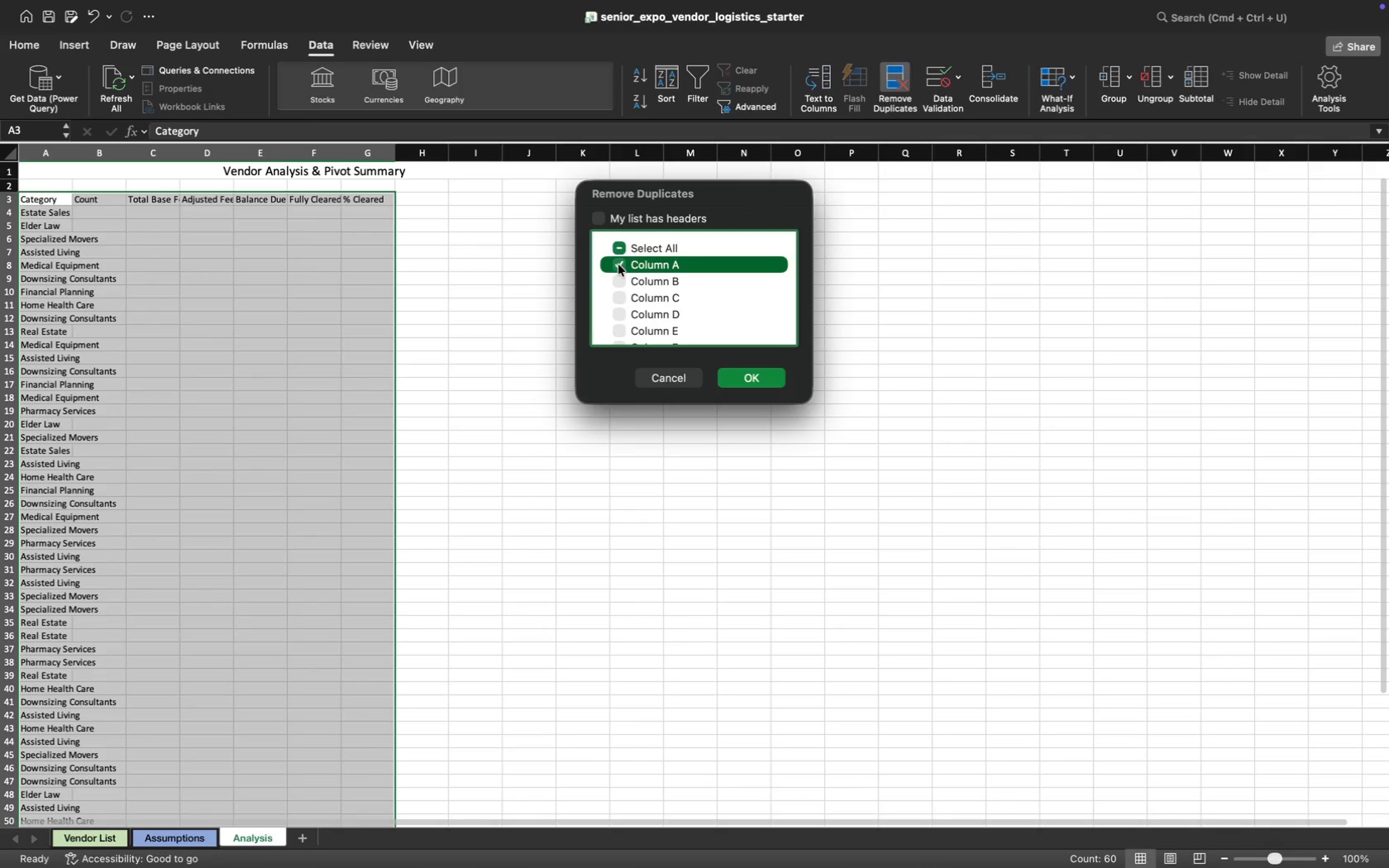 
left_click([623, 246])
 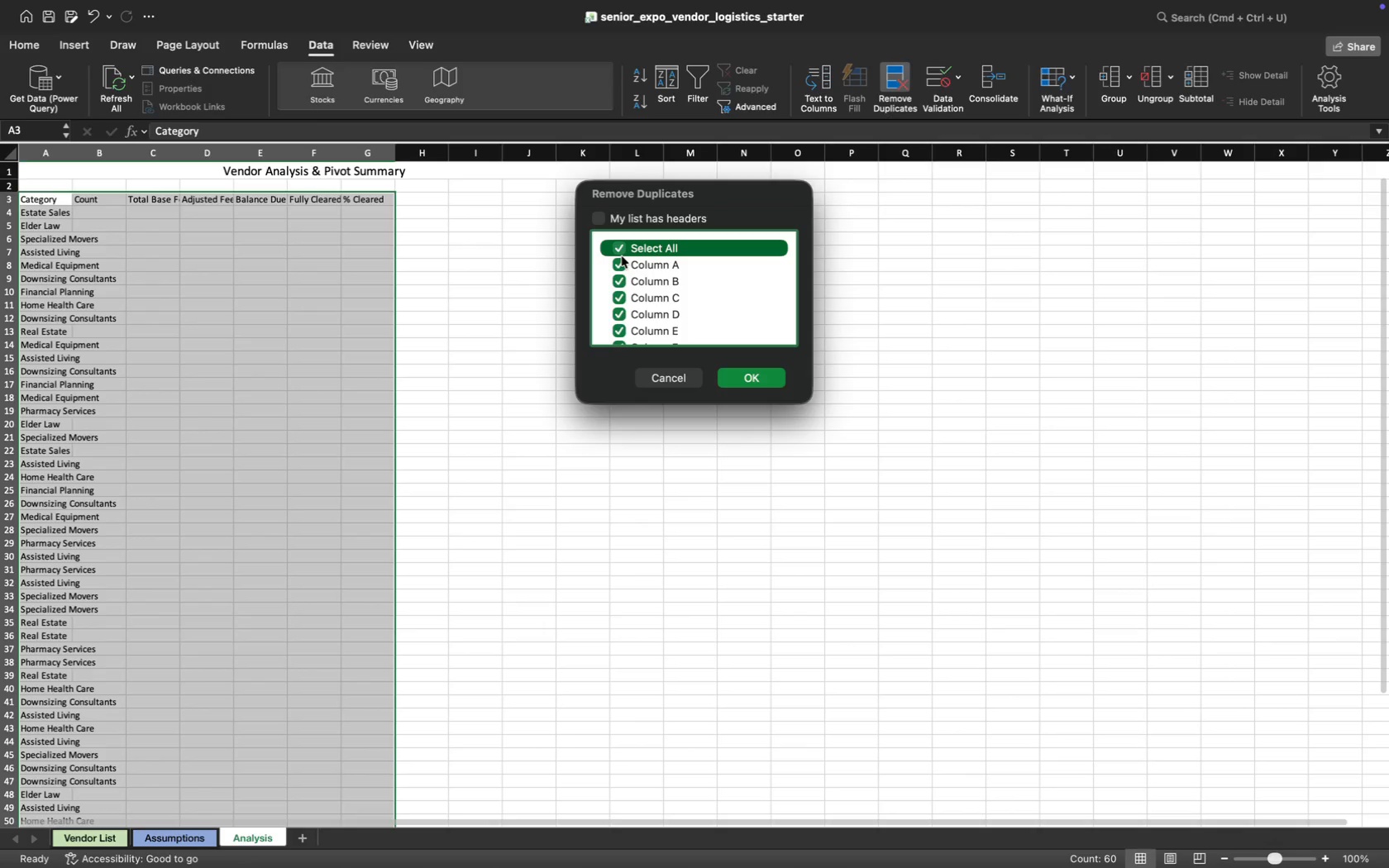 
wait(6.4)
 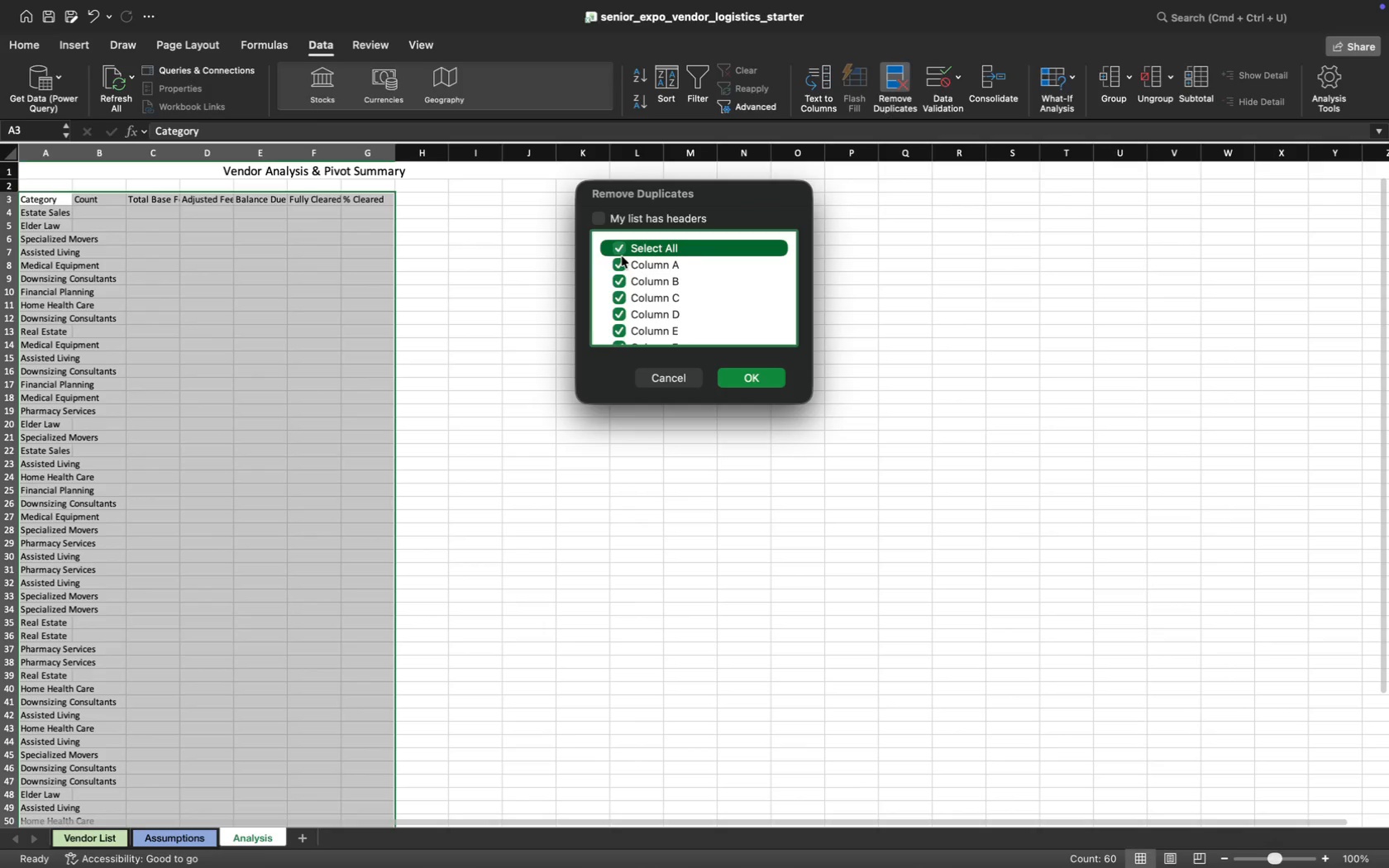 
left_click([620, 251])
 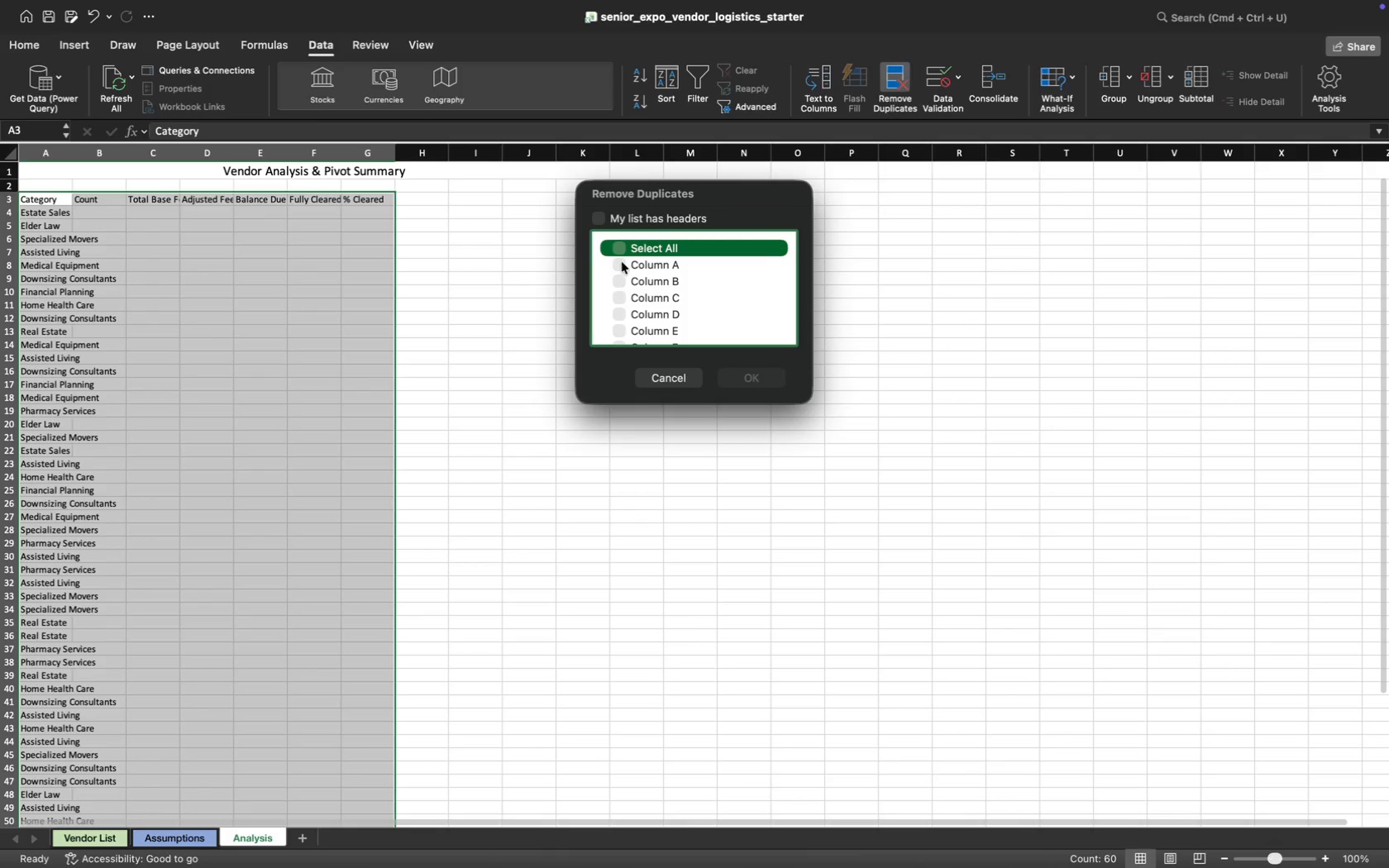 
left_click([621, 264])
 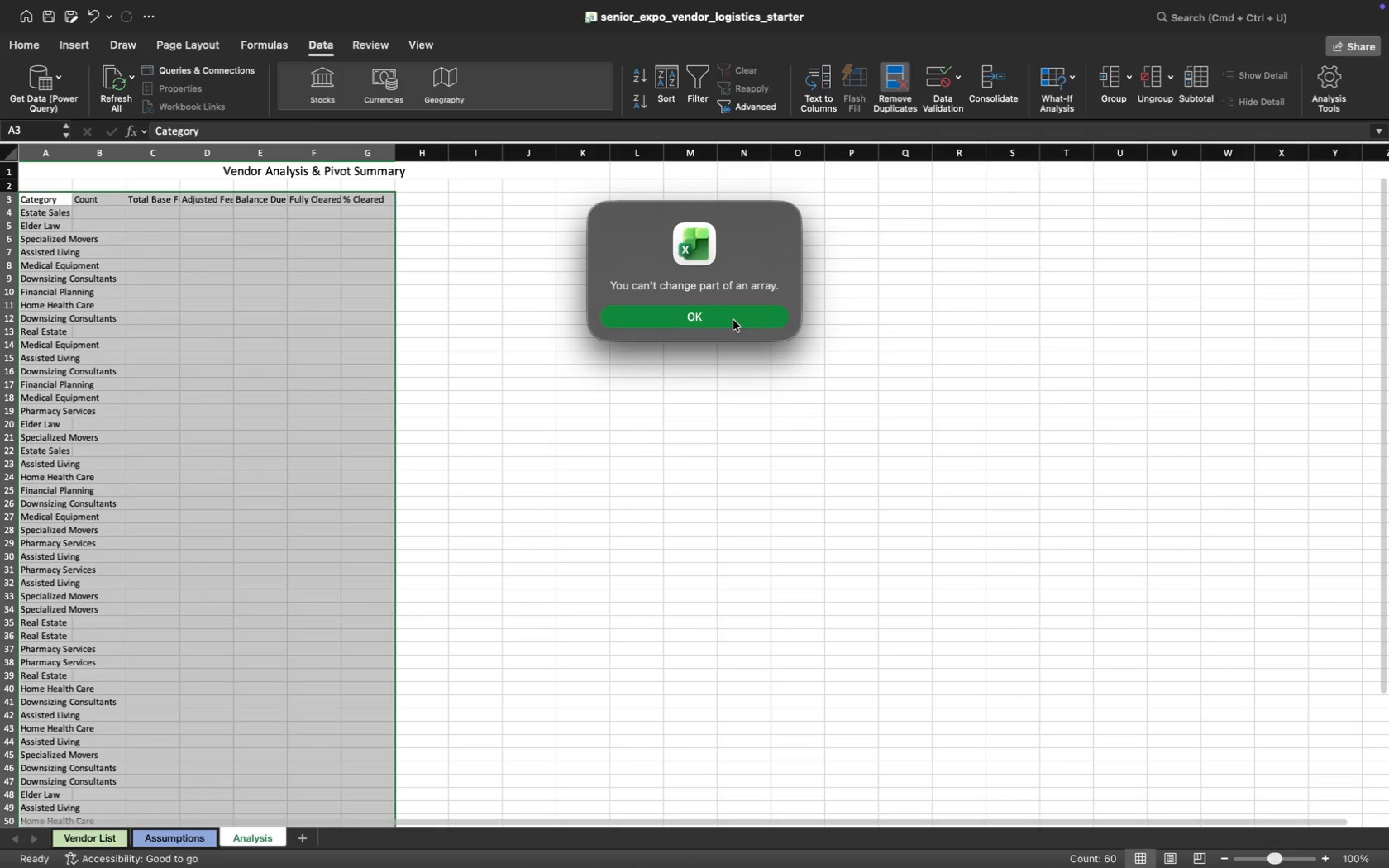 
left_click([733, 320])
 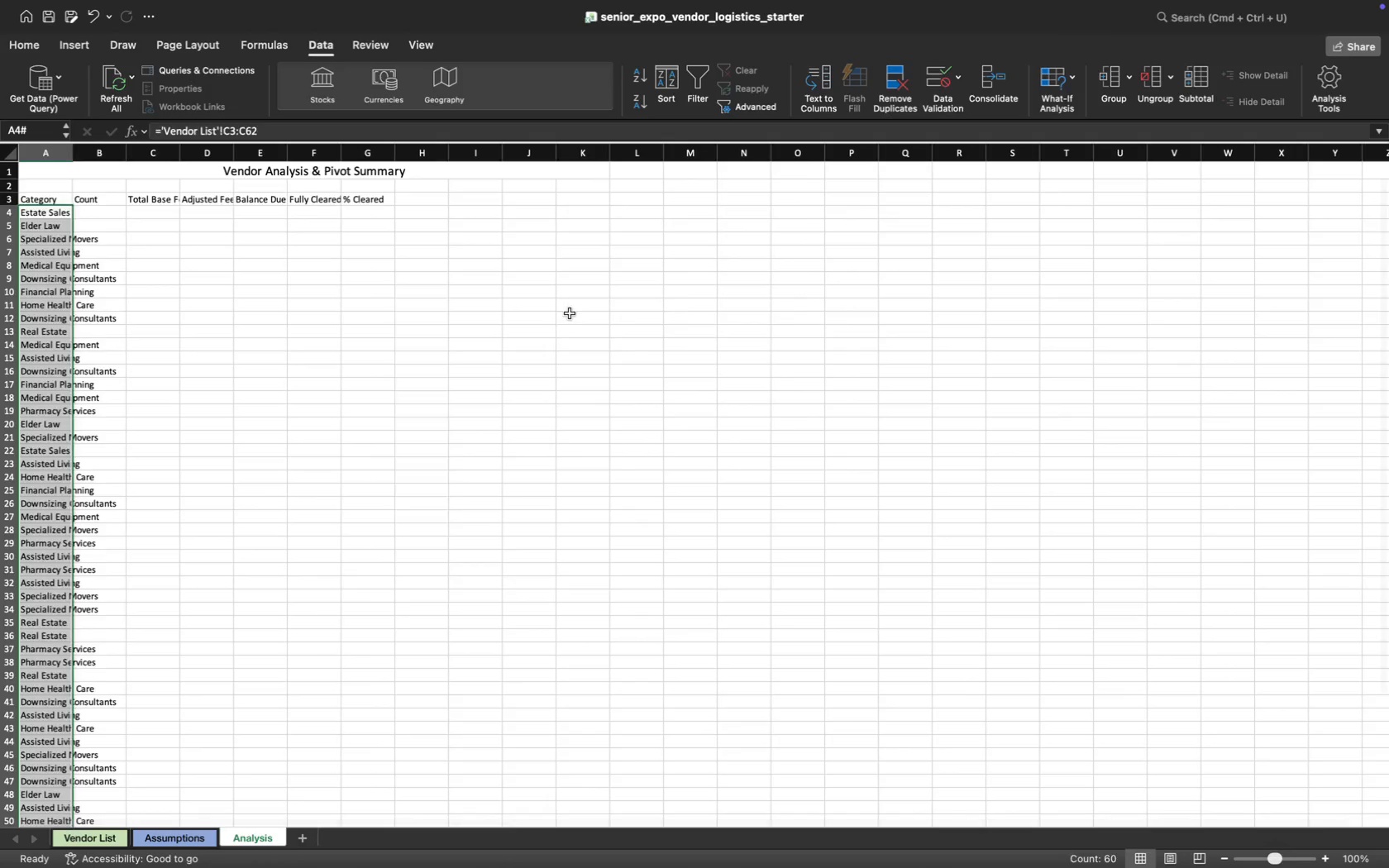 
left_click([568, 312])
 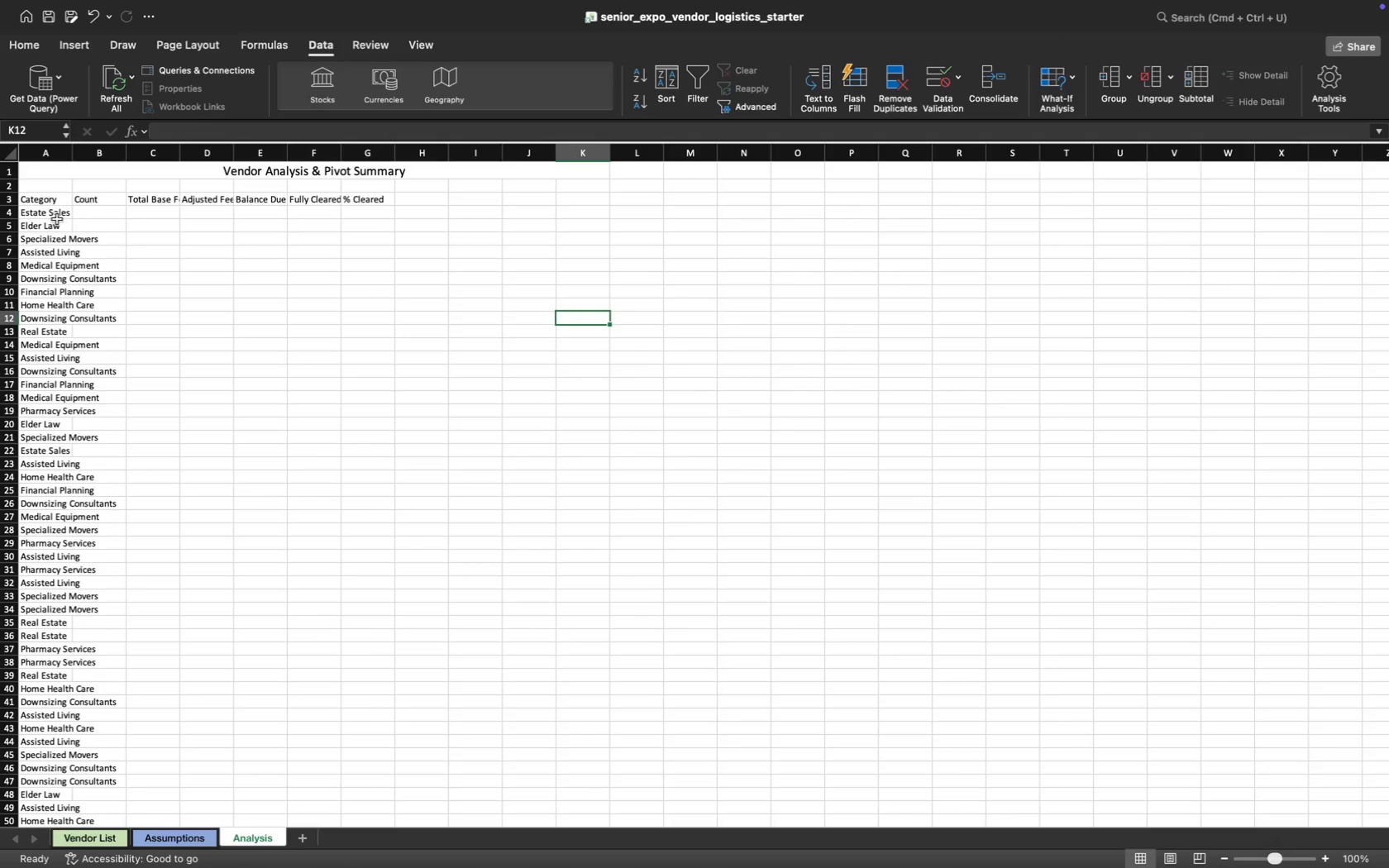 
left_click([56, 217])
 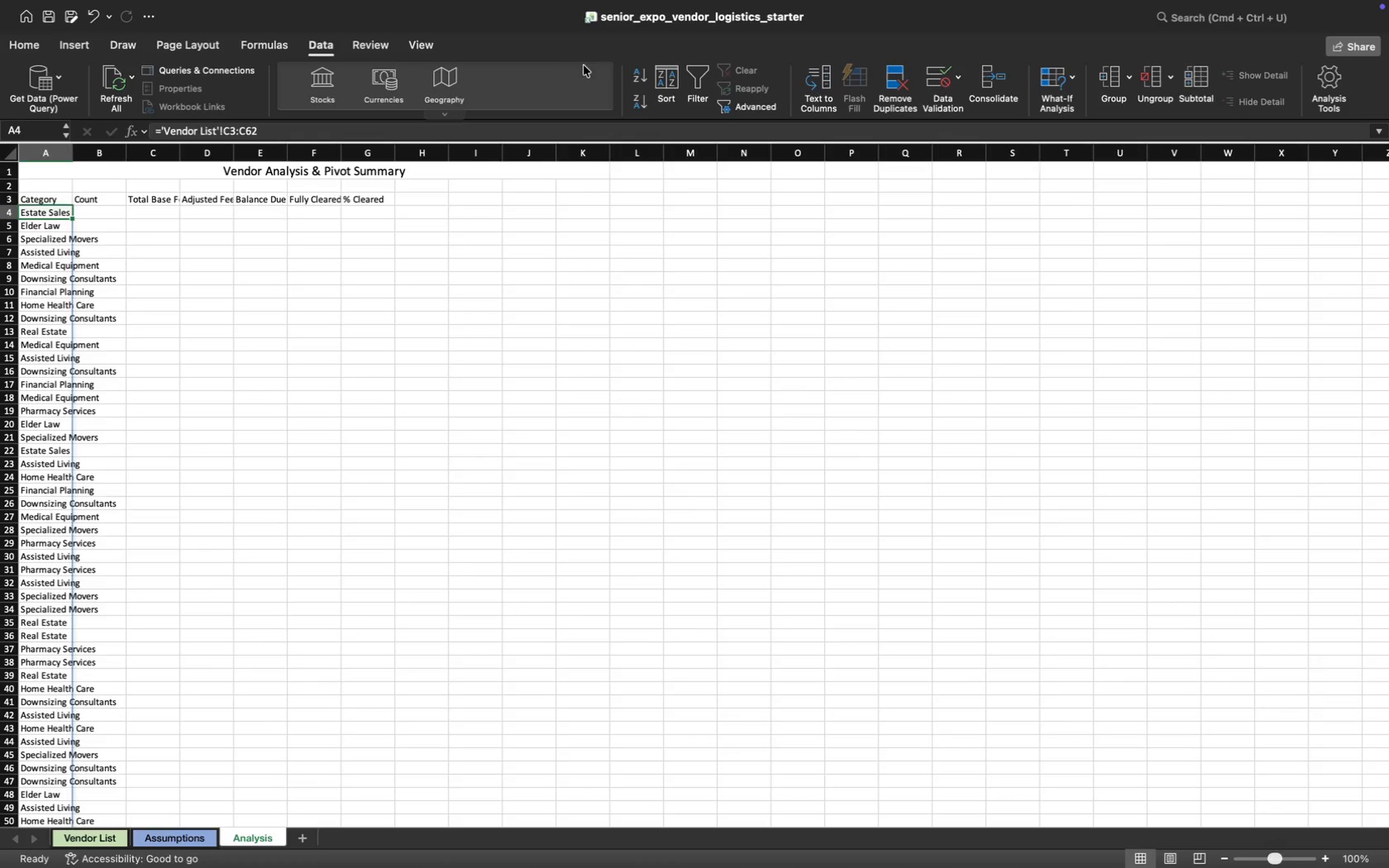 
wait(5.67)
 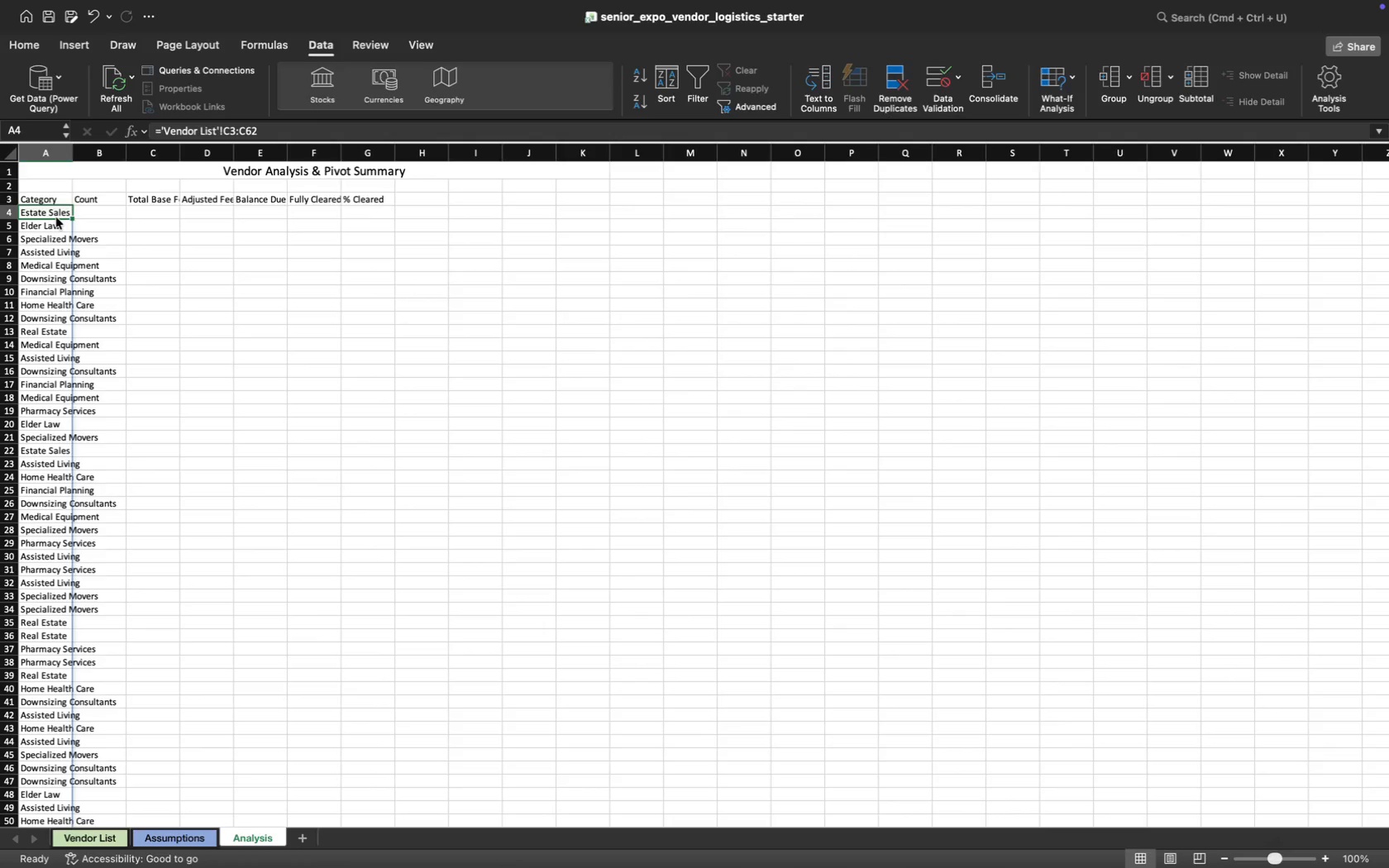 
left_click([896, 88])
 